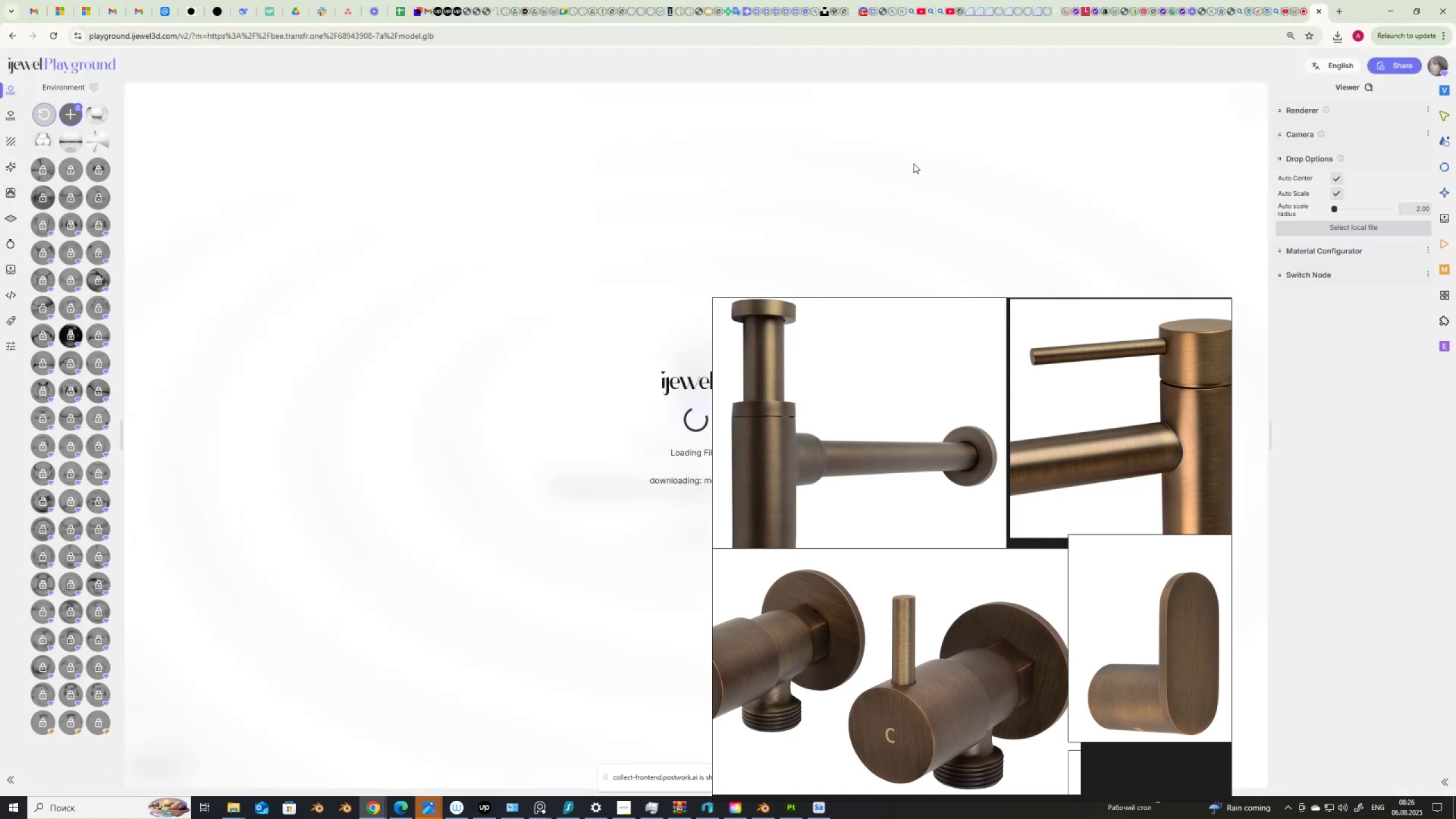 
left_click([842, 224])
 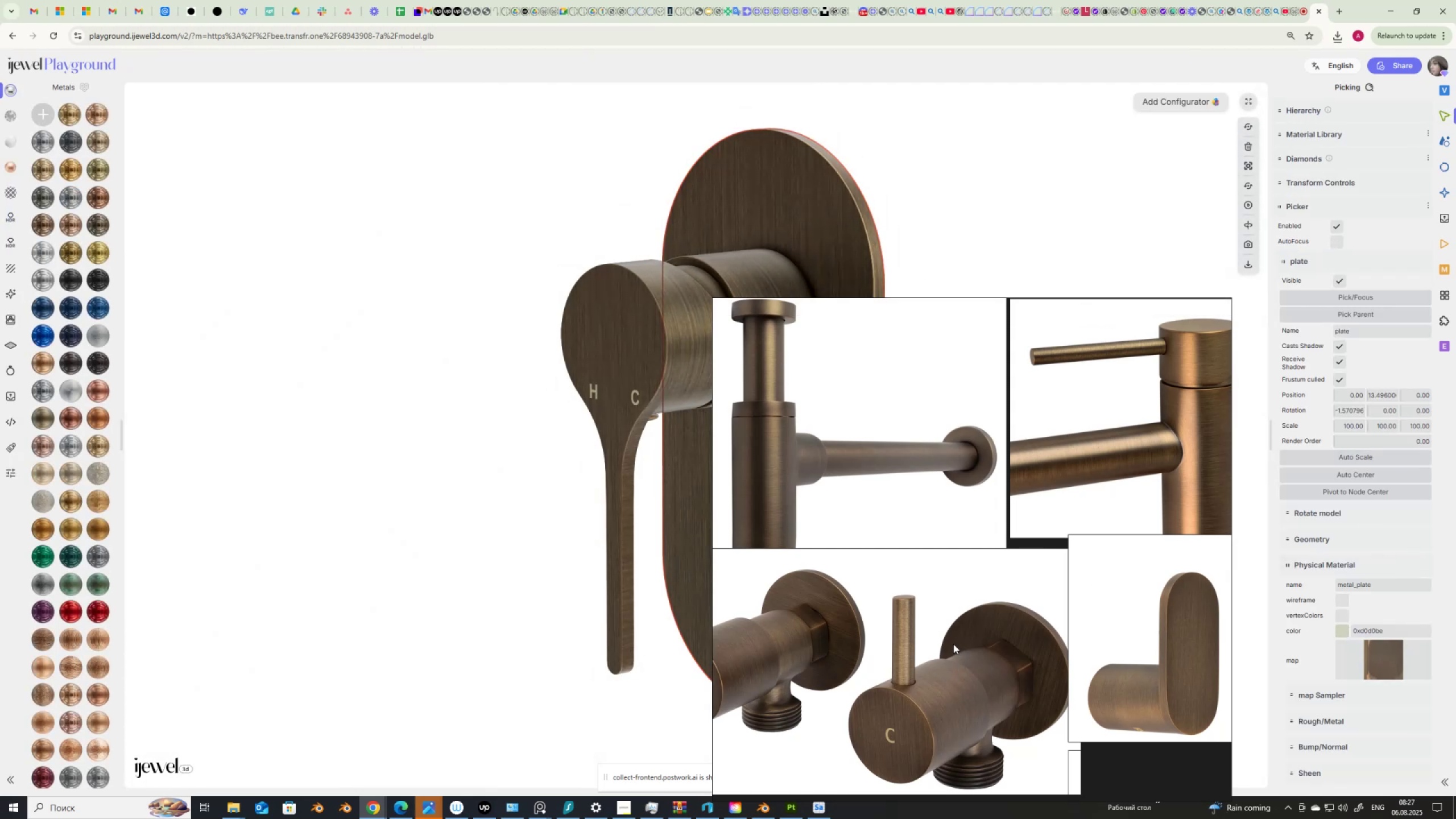 
left_click([1341, 633])
 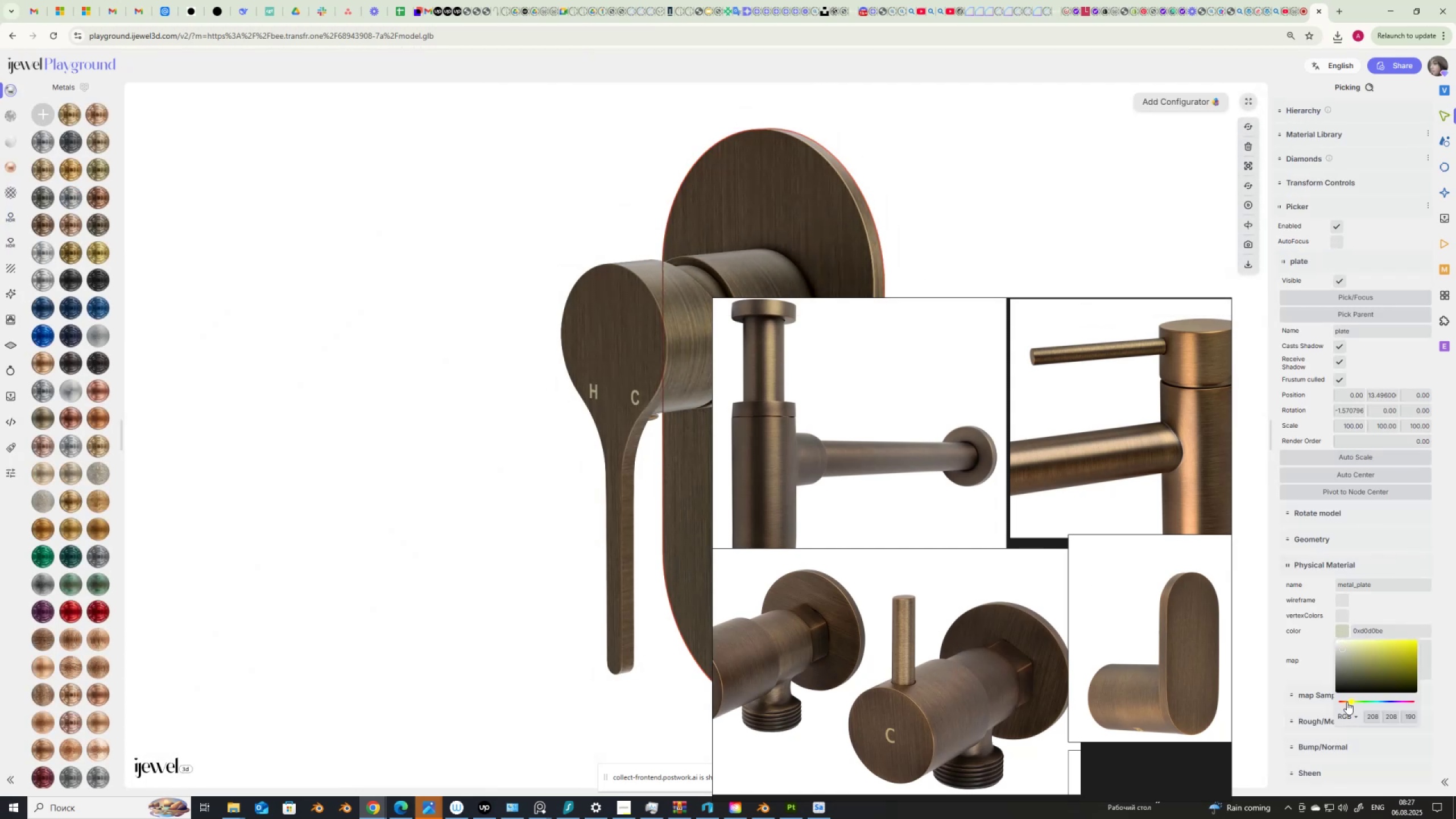 
left_click([1347, 702])
 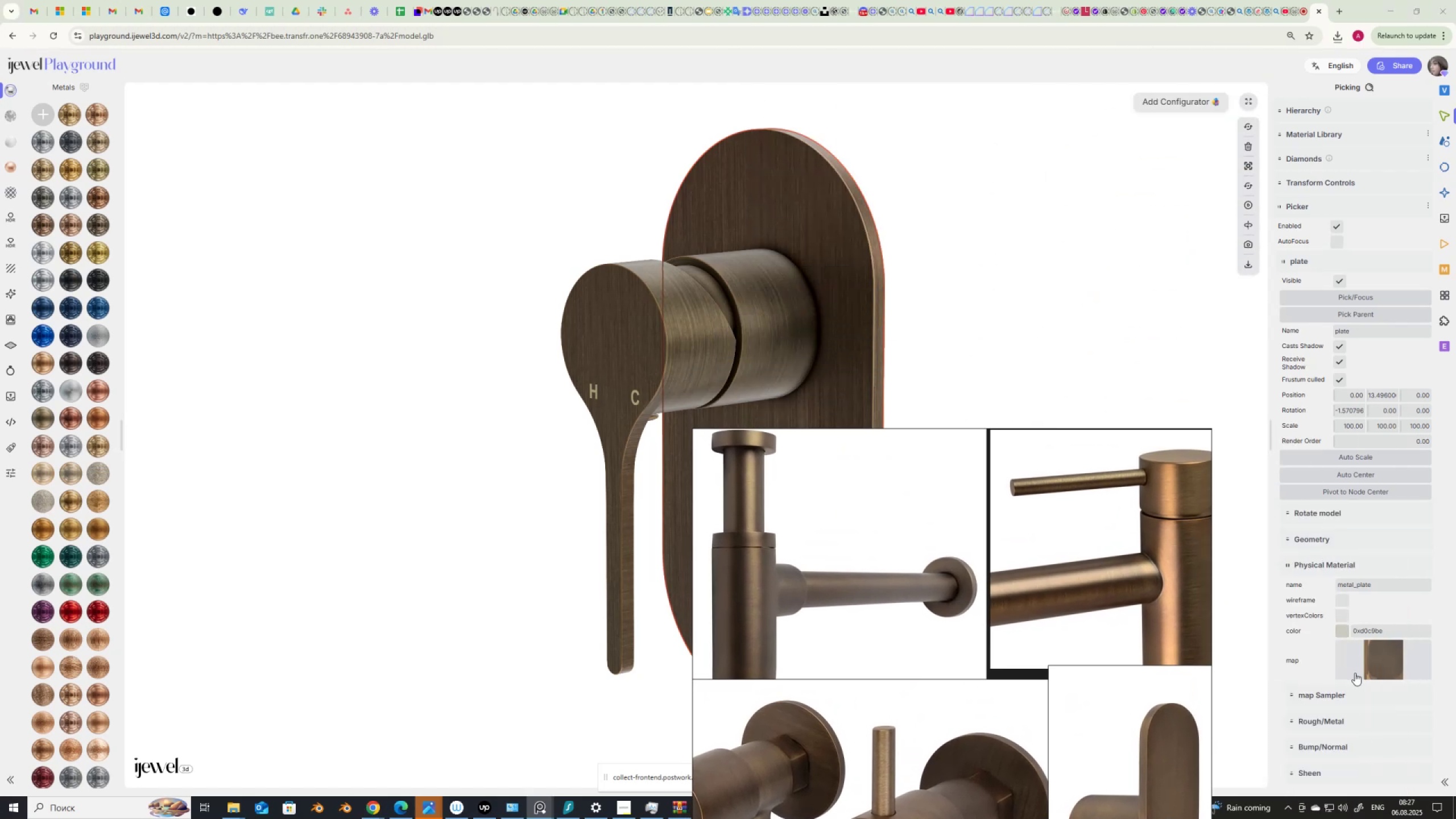 
wait(6.62)
 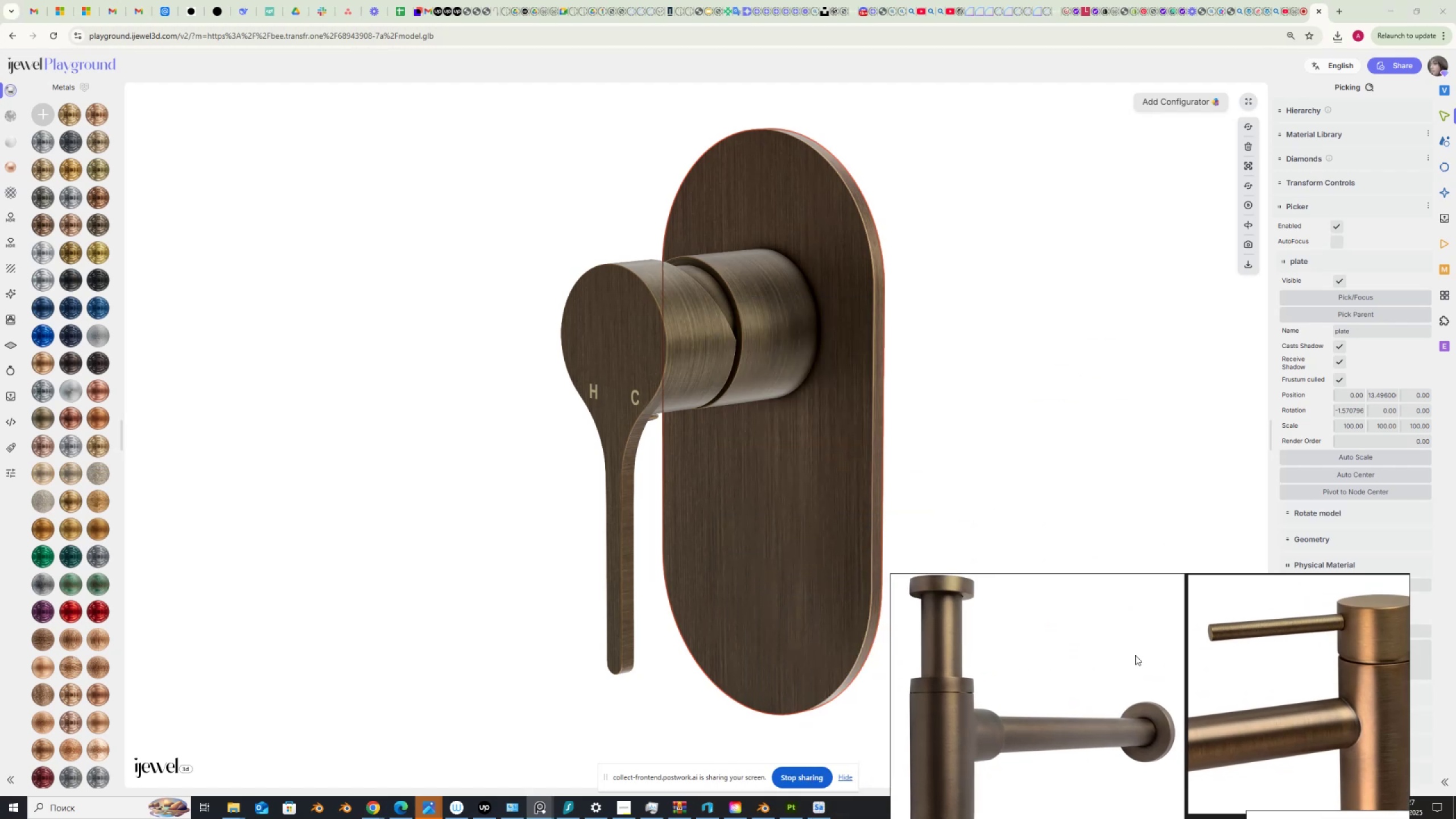 
left_click([1340, 634])
 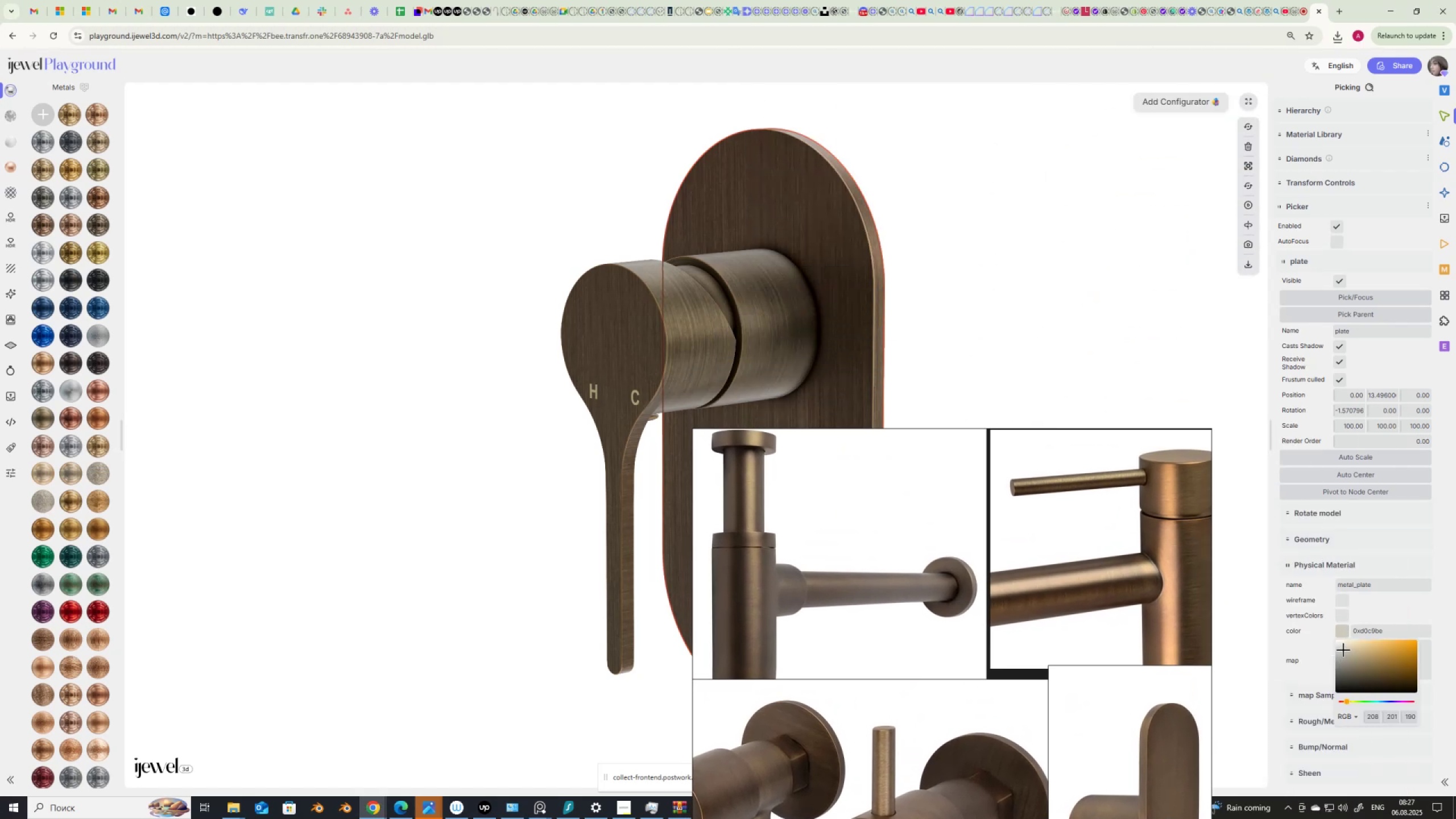 
left_click([1343, 650])
 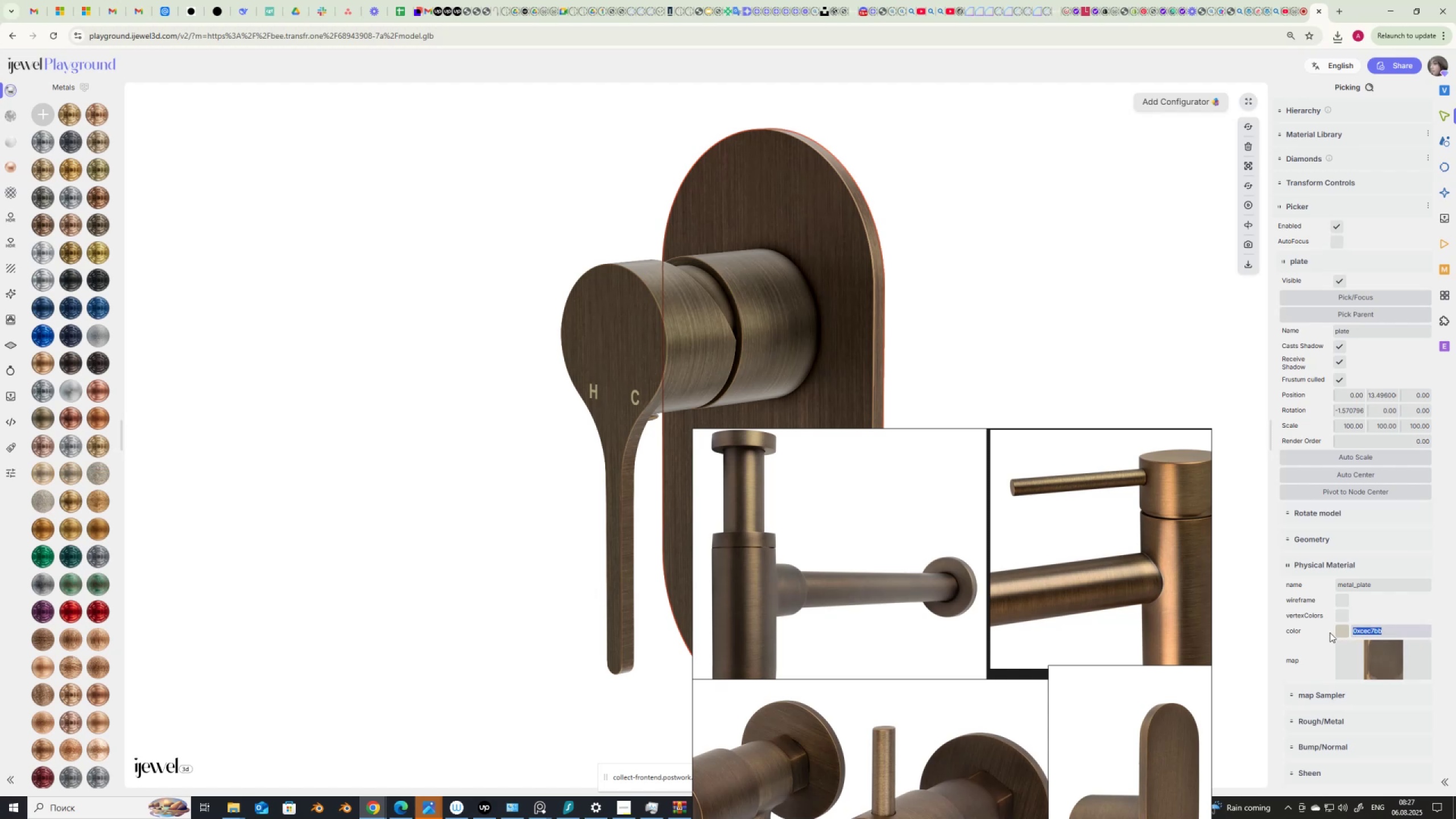 
key(Control+C)
 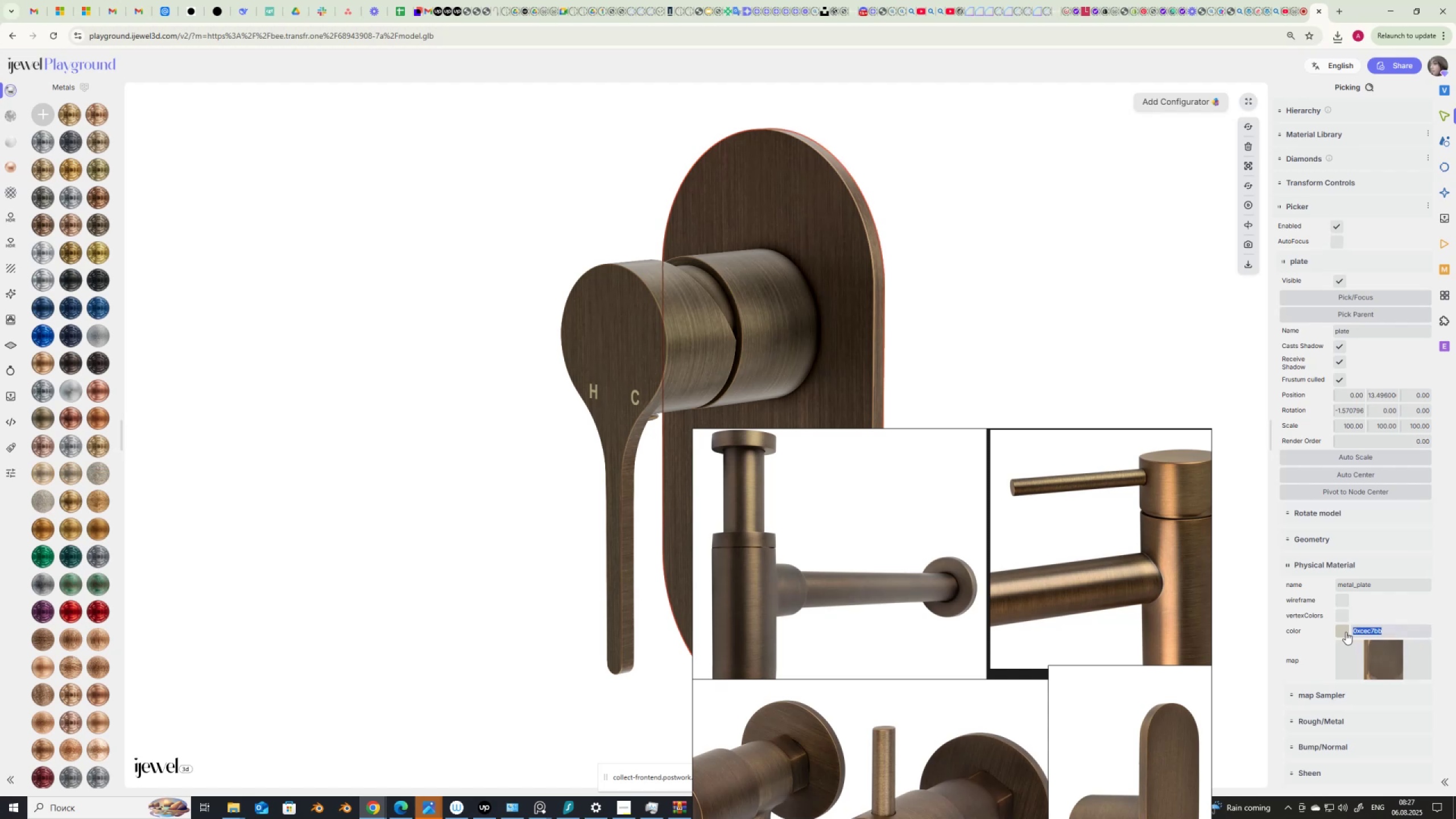 
left_click([1345, 631])
 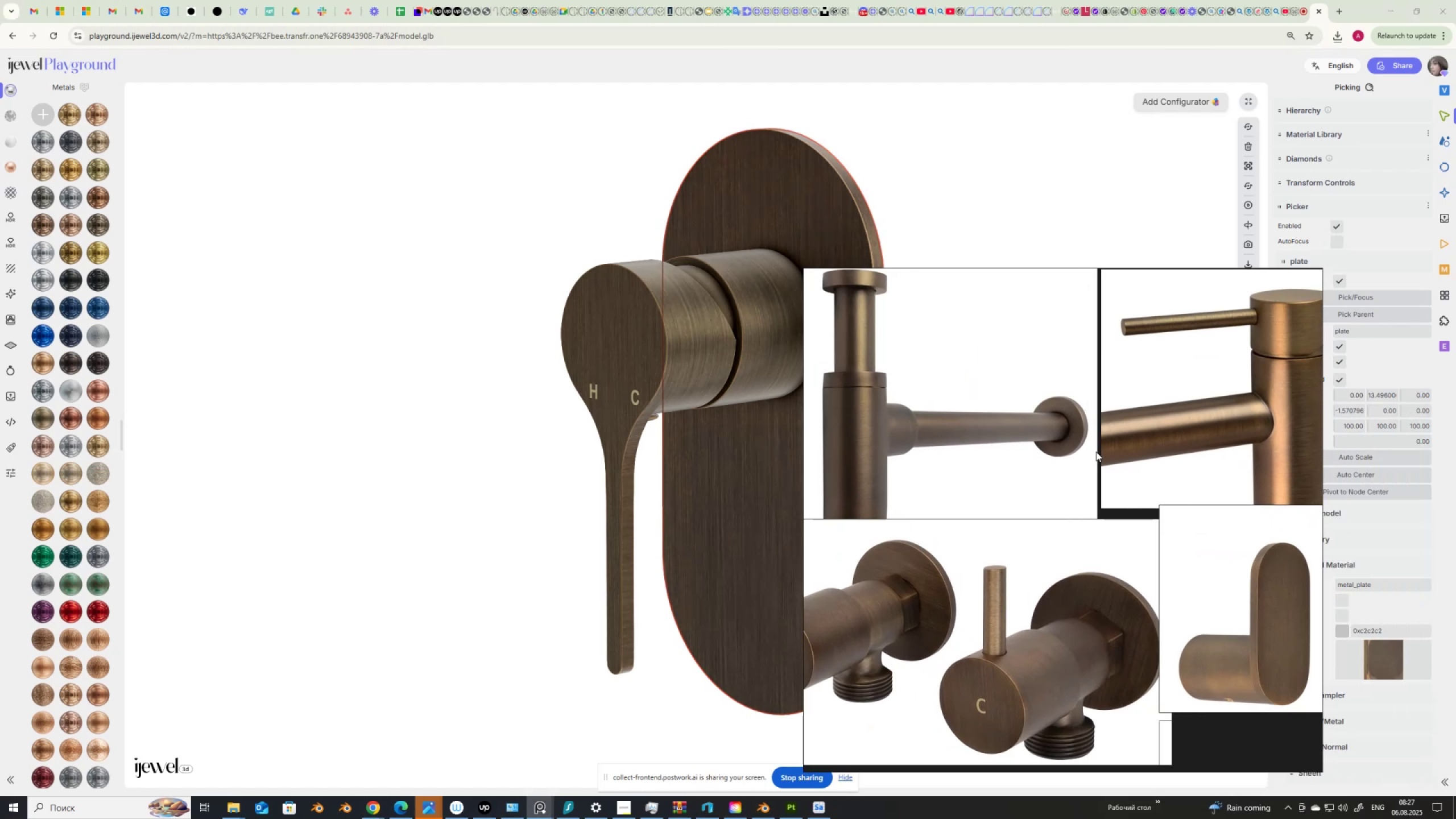 
wait(6.18)
 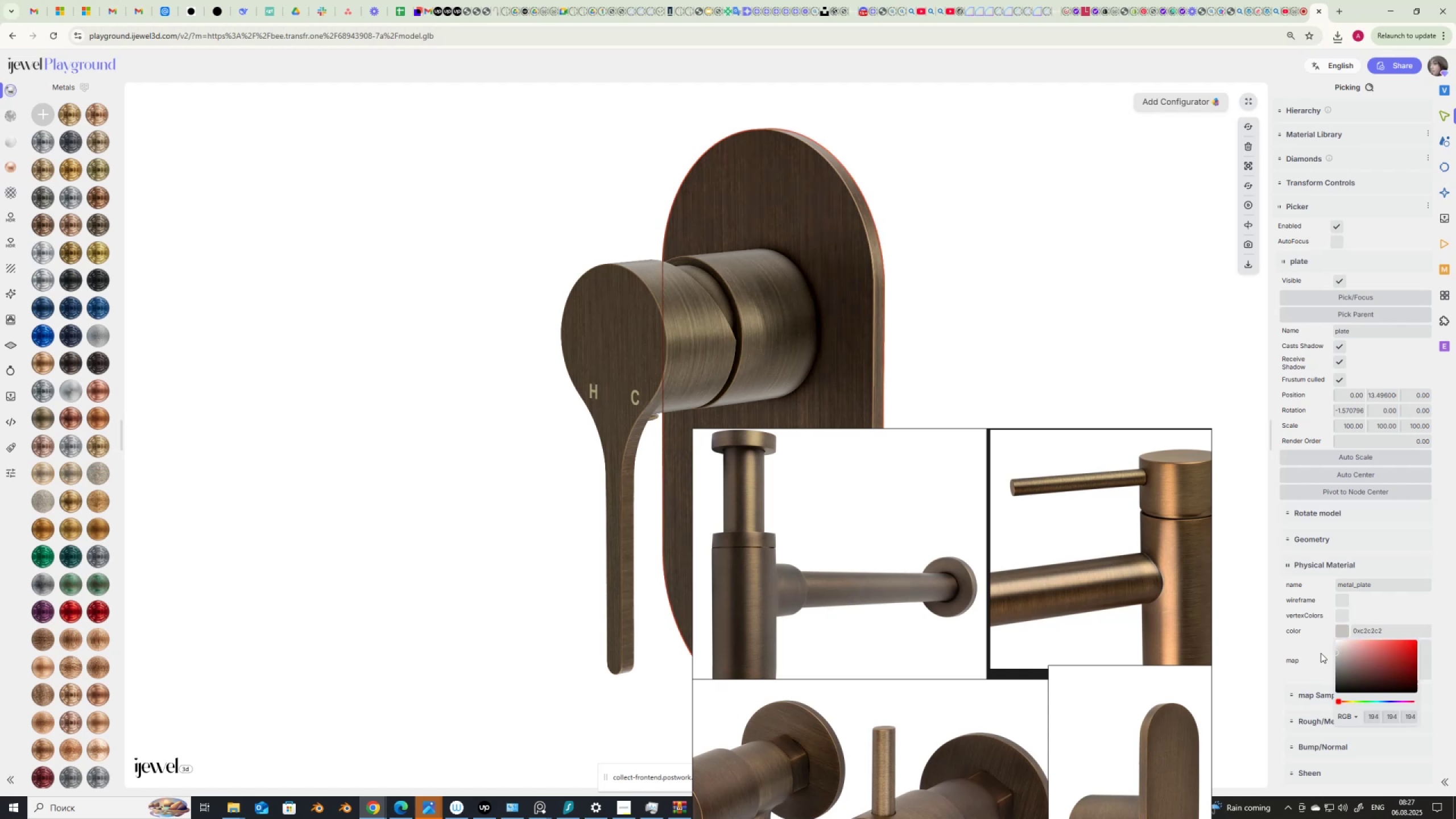 
mouse_move([725, 367])
 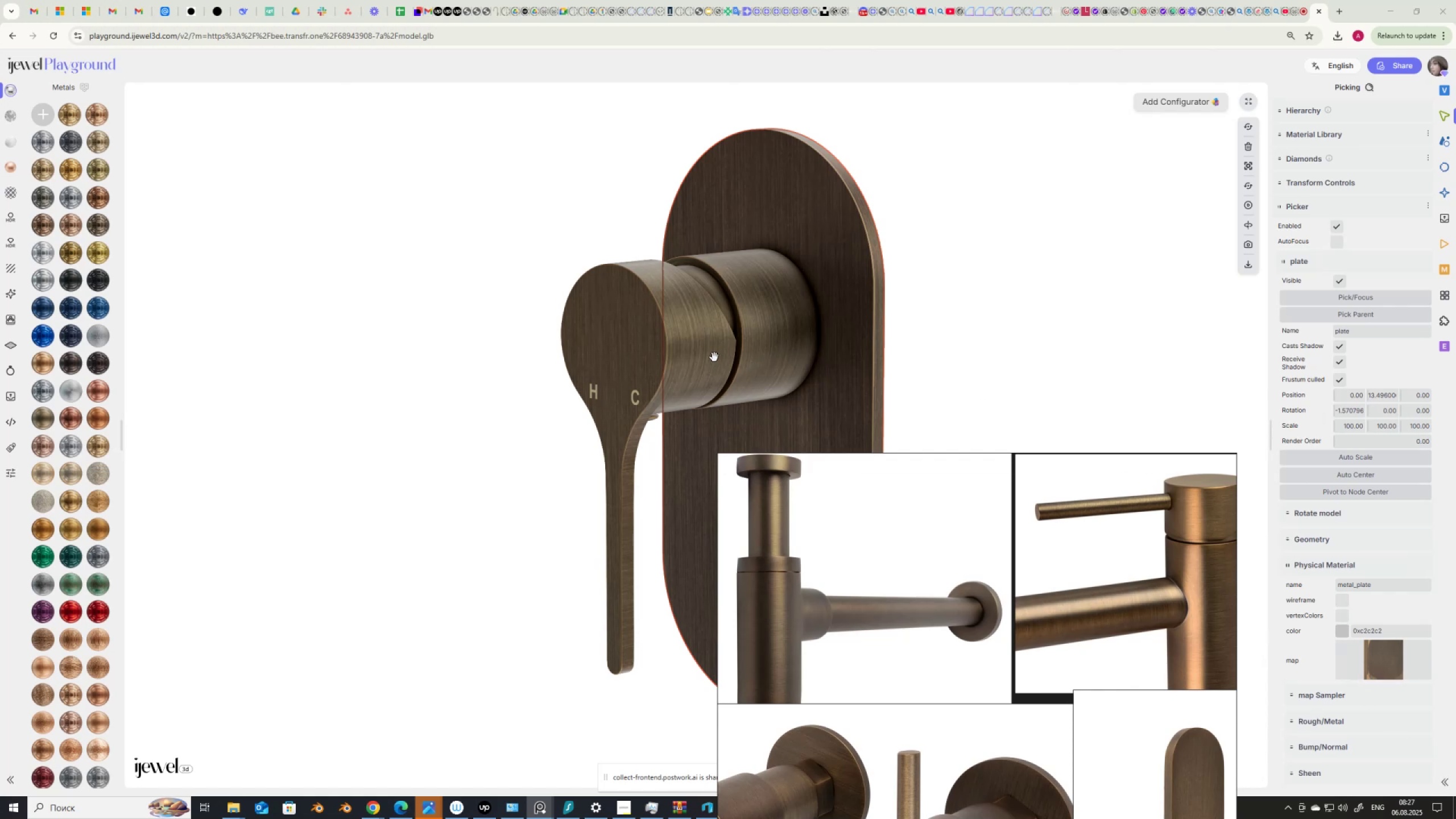 
left_click([714, 357])
 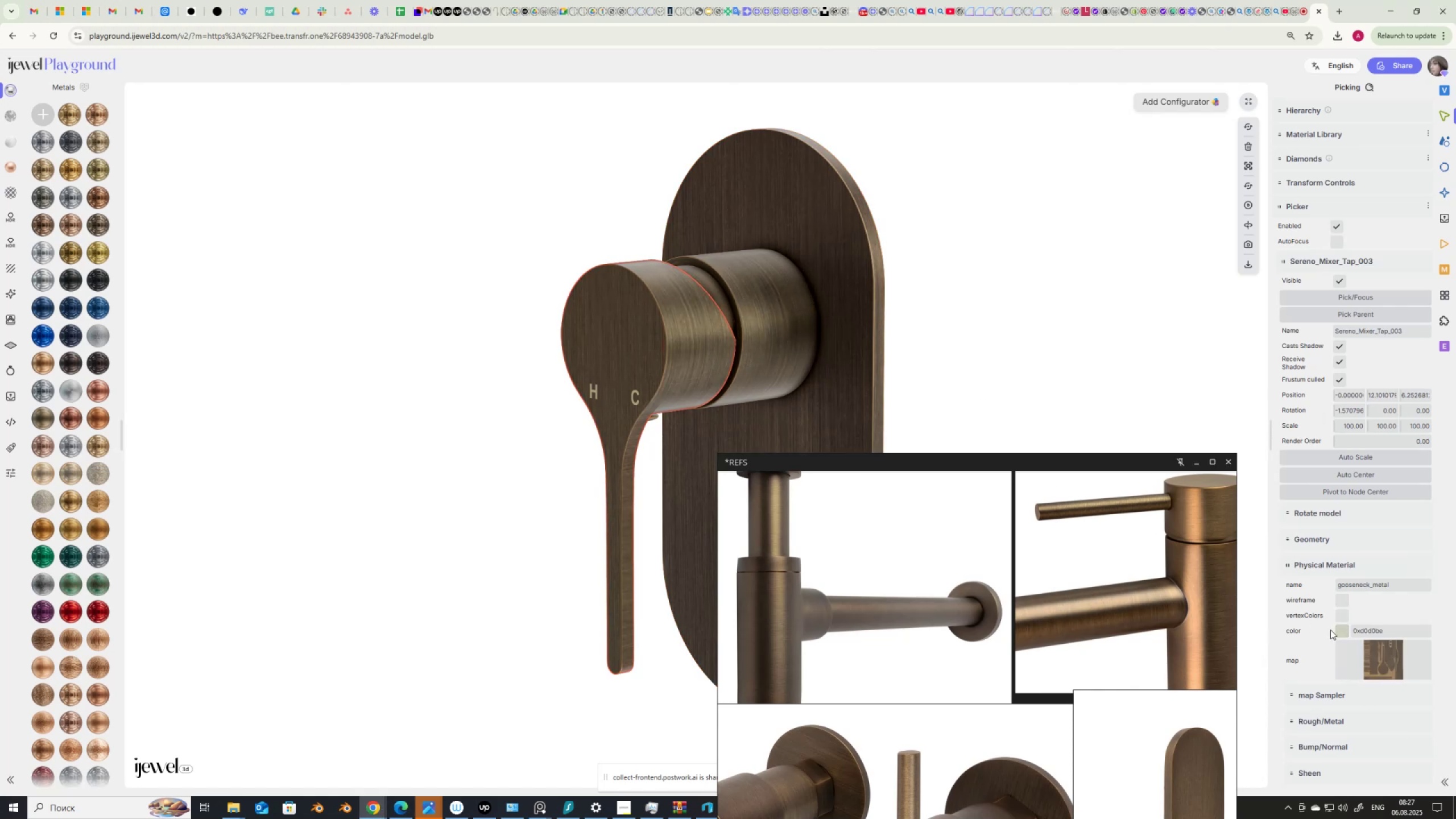 
left_click([1339, 631])
 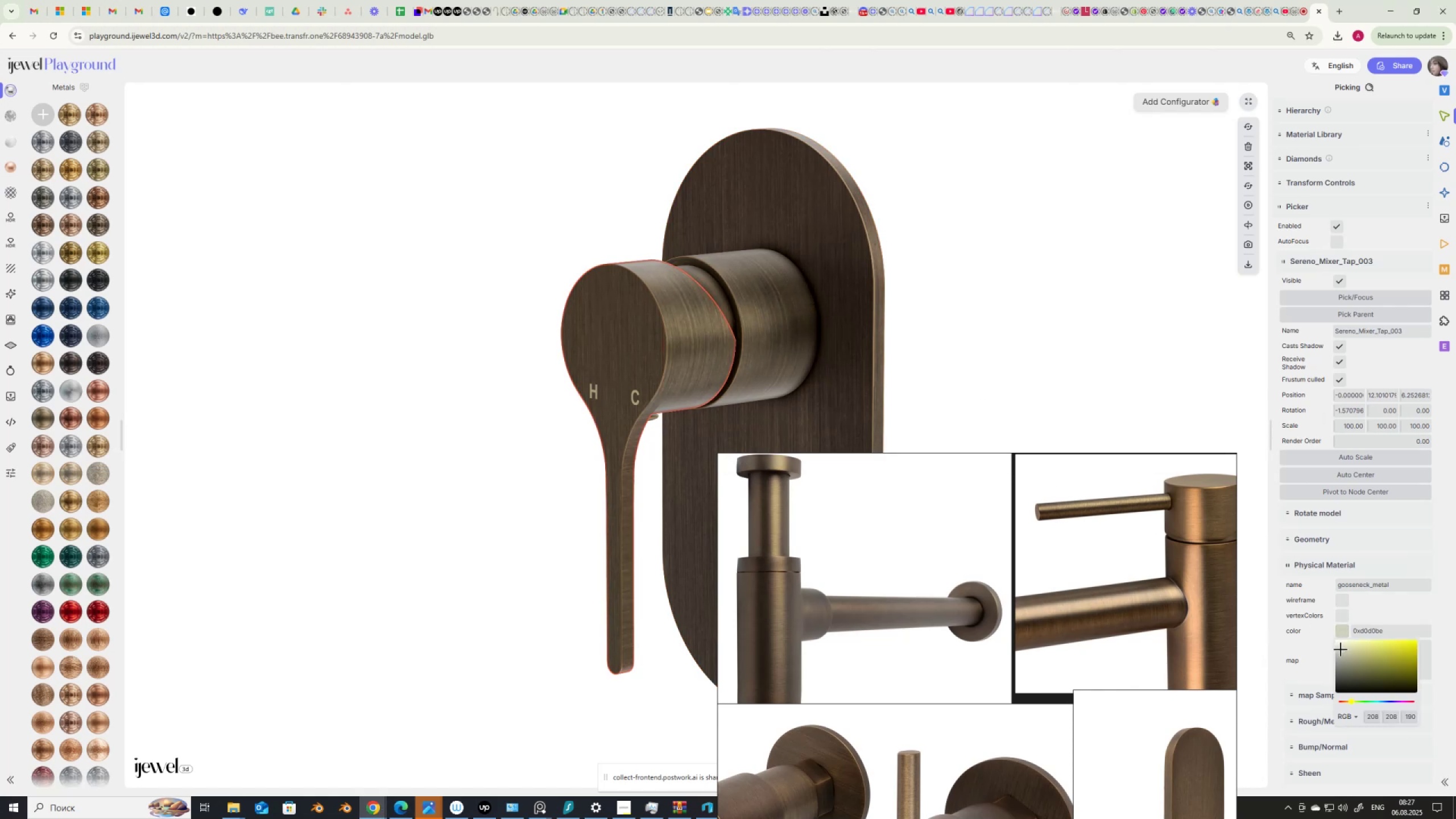 
mouse_move([1322, 643])
 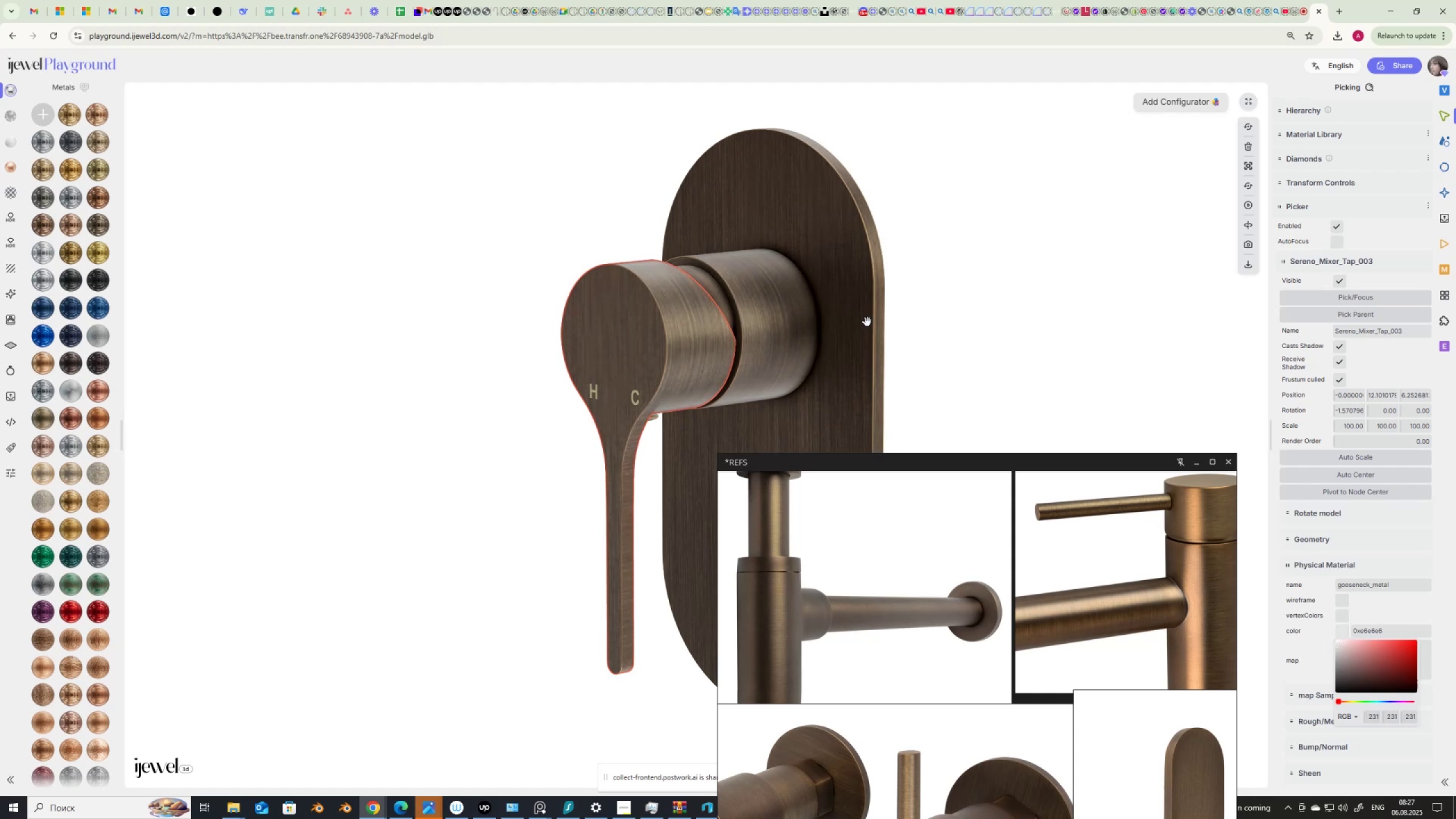 
left_click([868, 322])
 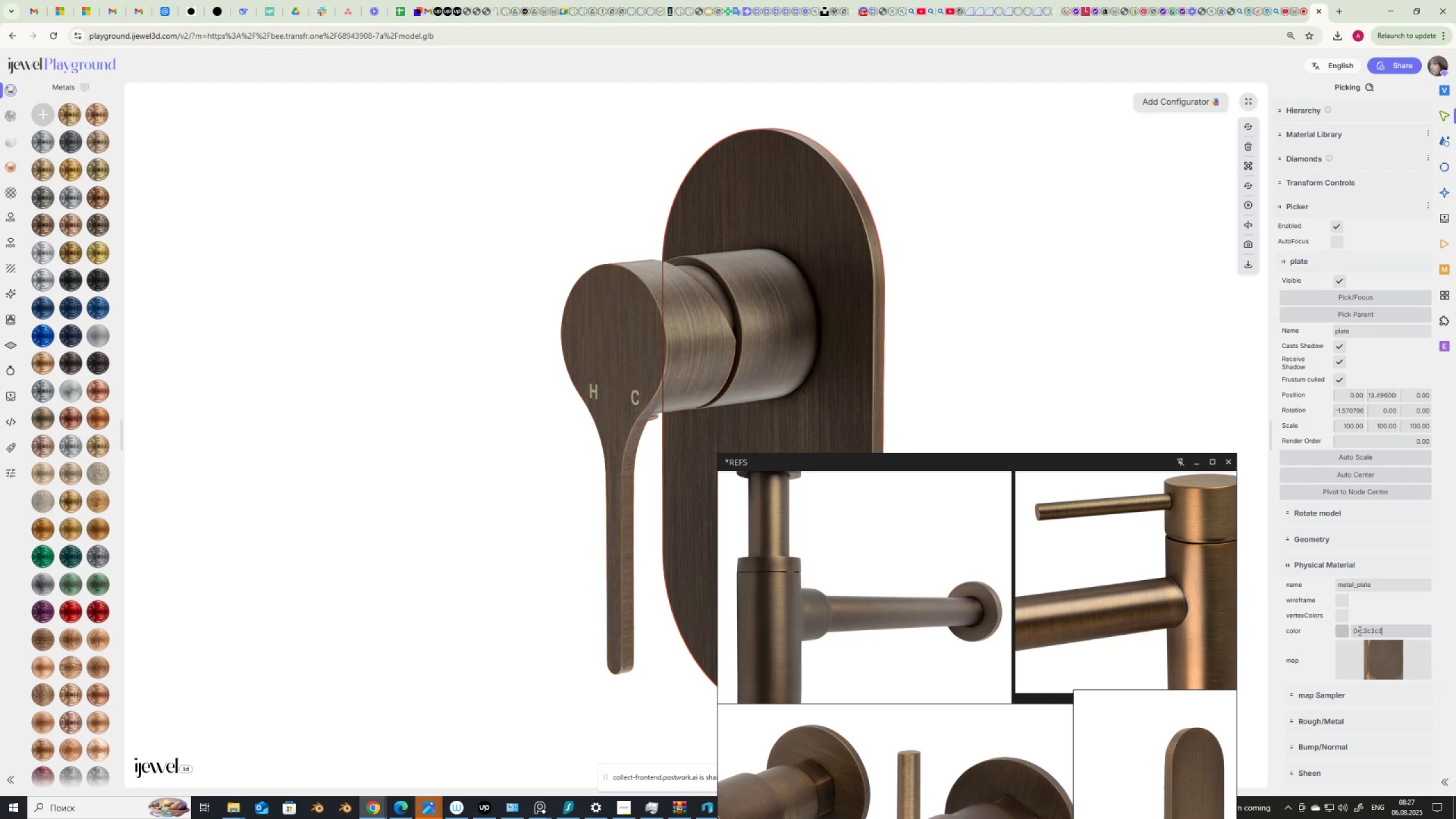 
key(Control+C)
 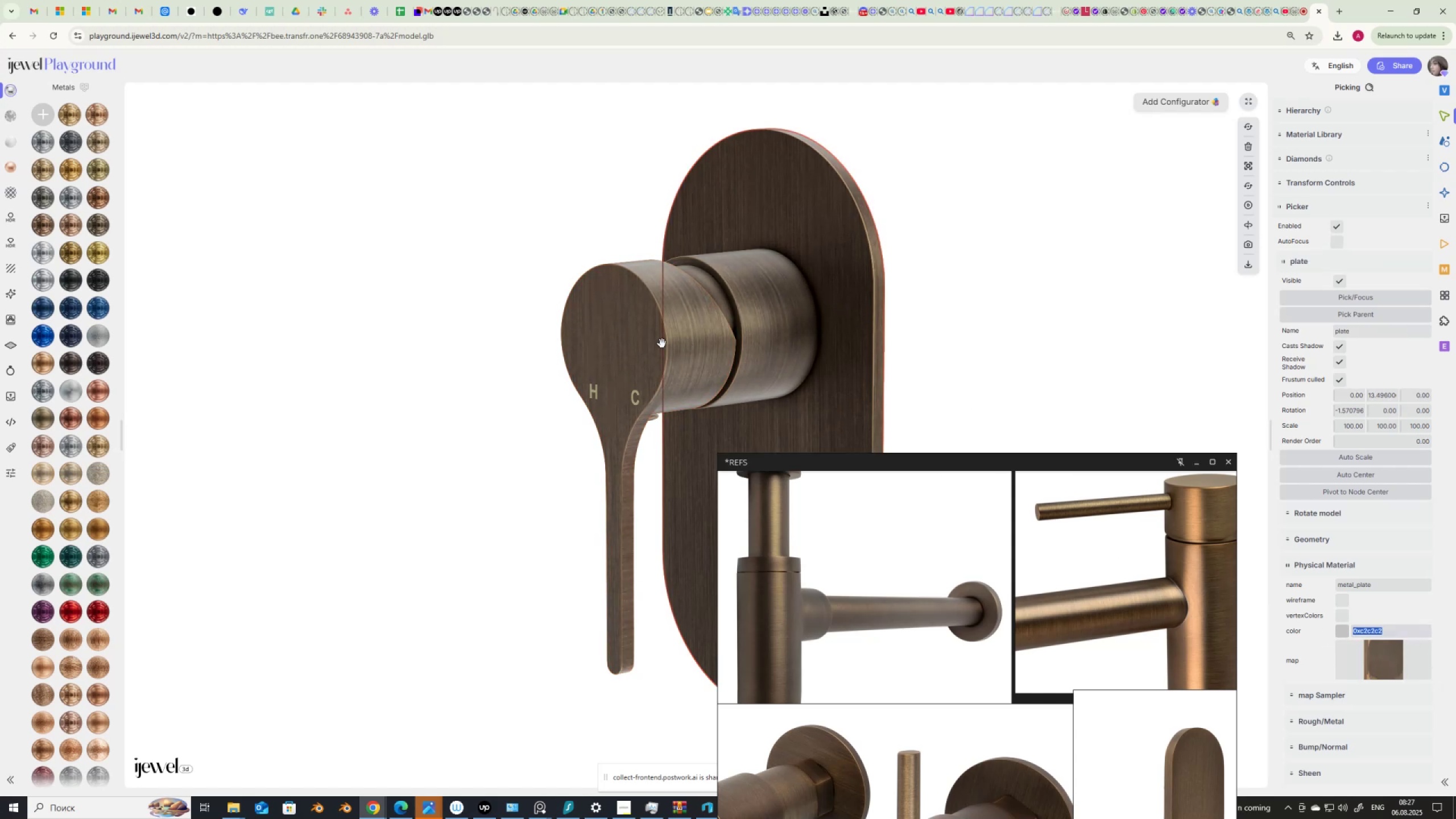 
left_click([653, 342])
 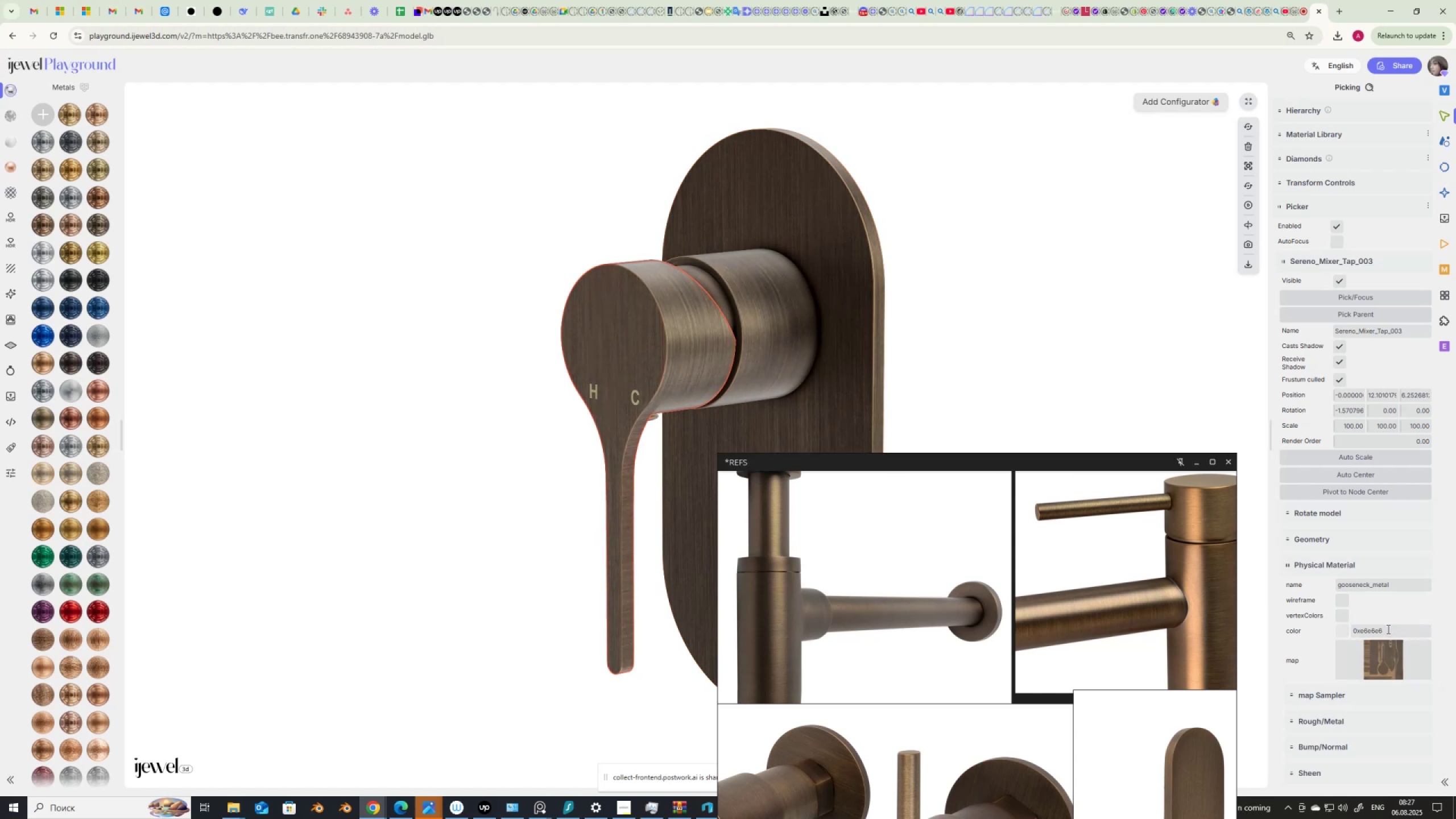 
hold_key(key=ControlLeft, duration=0.57)
 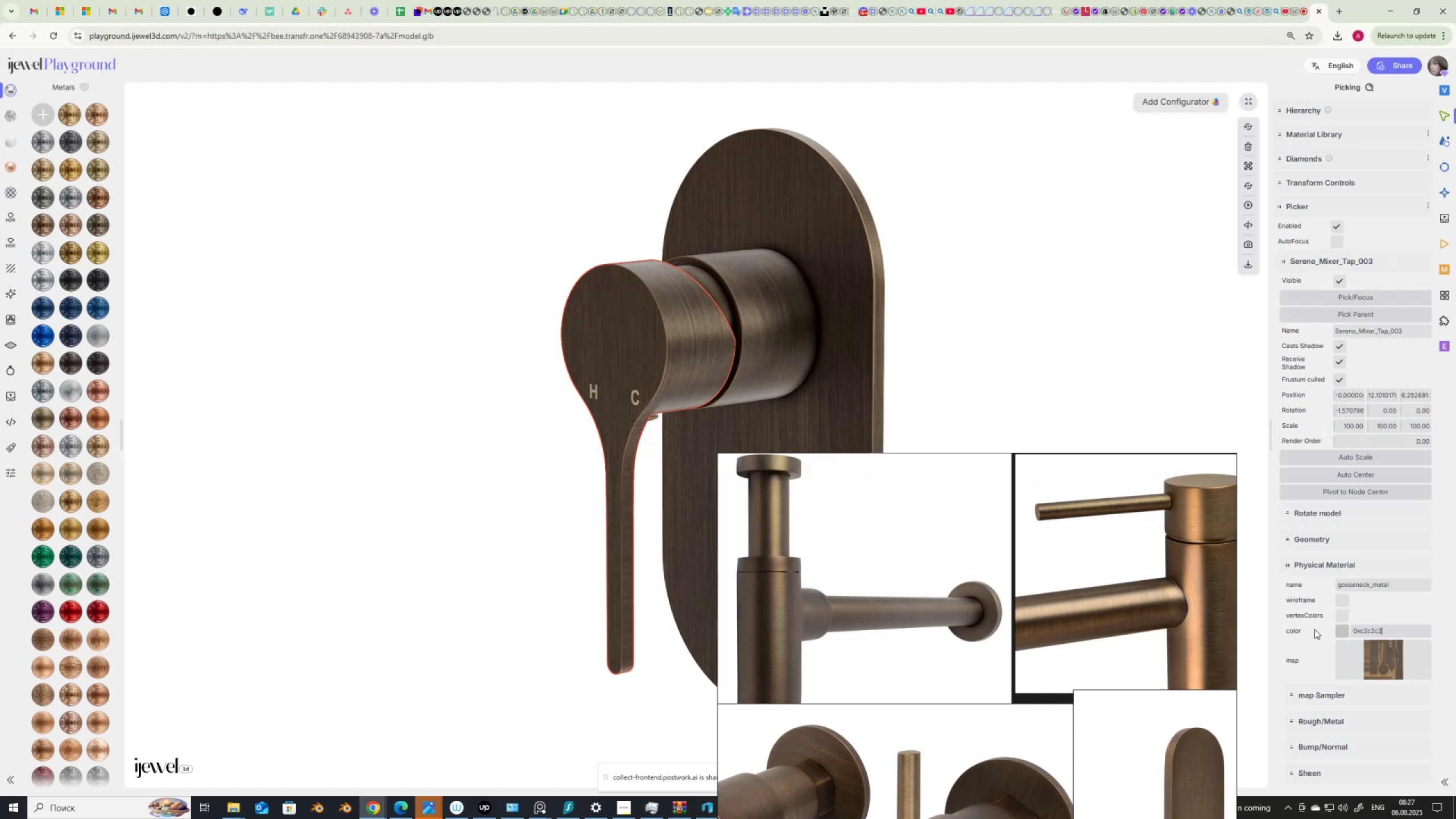 
key(V)
 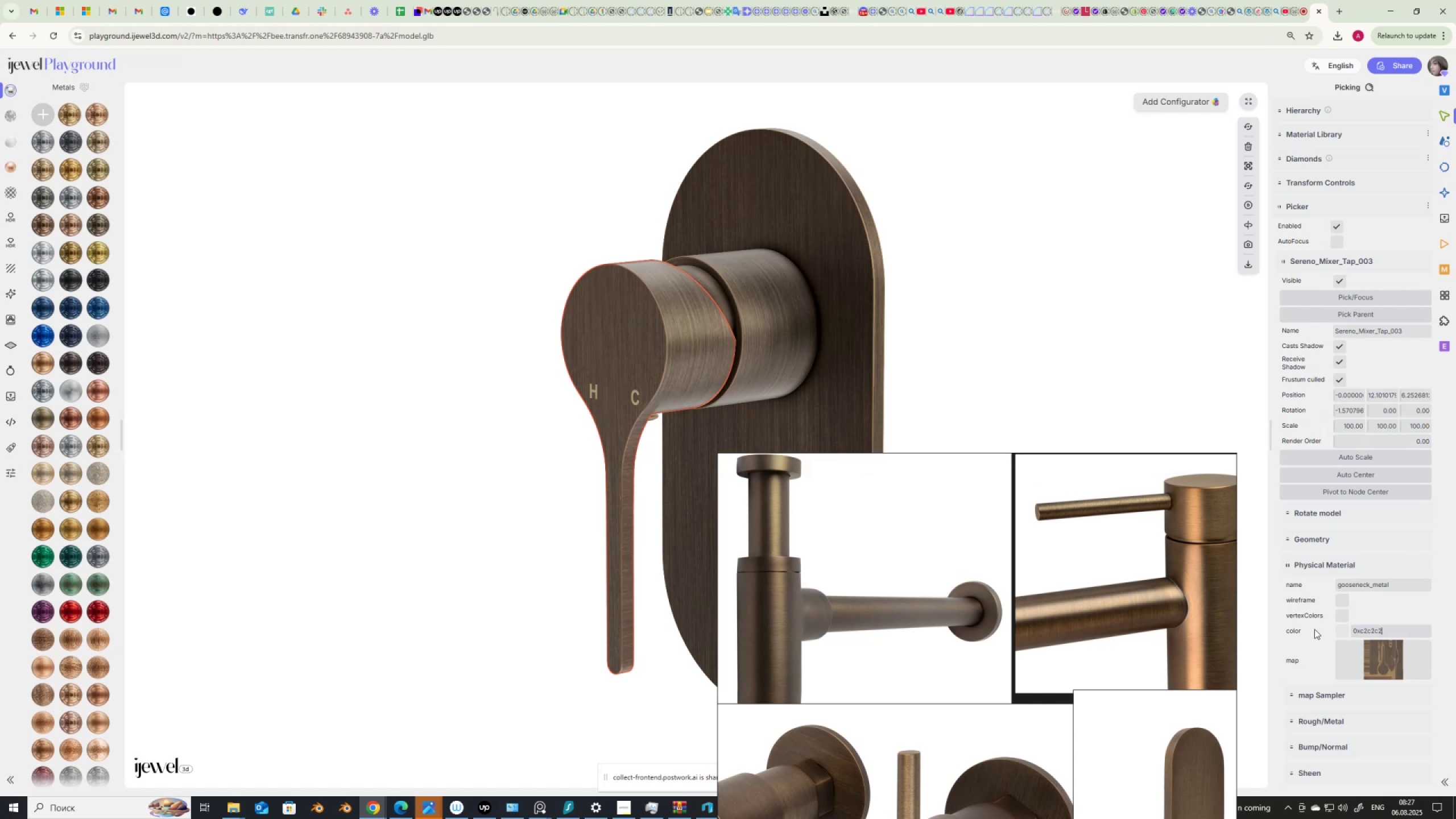 
key(NumpadEnter)
 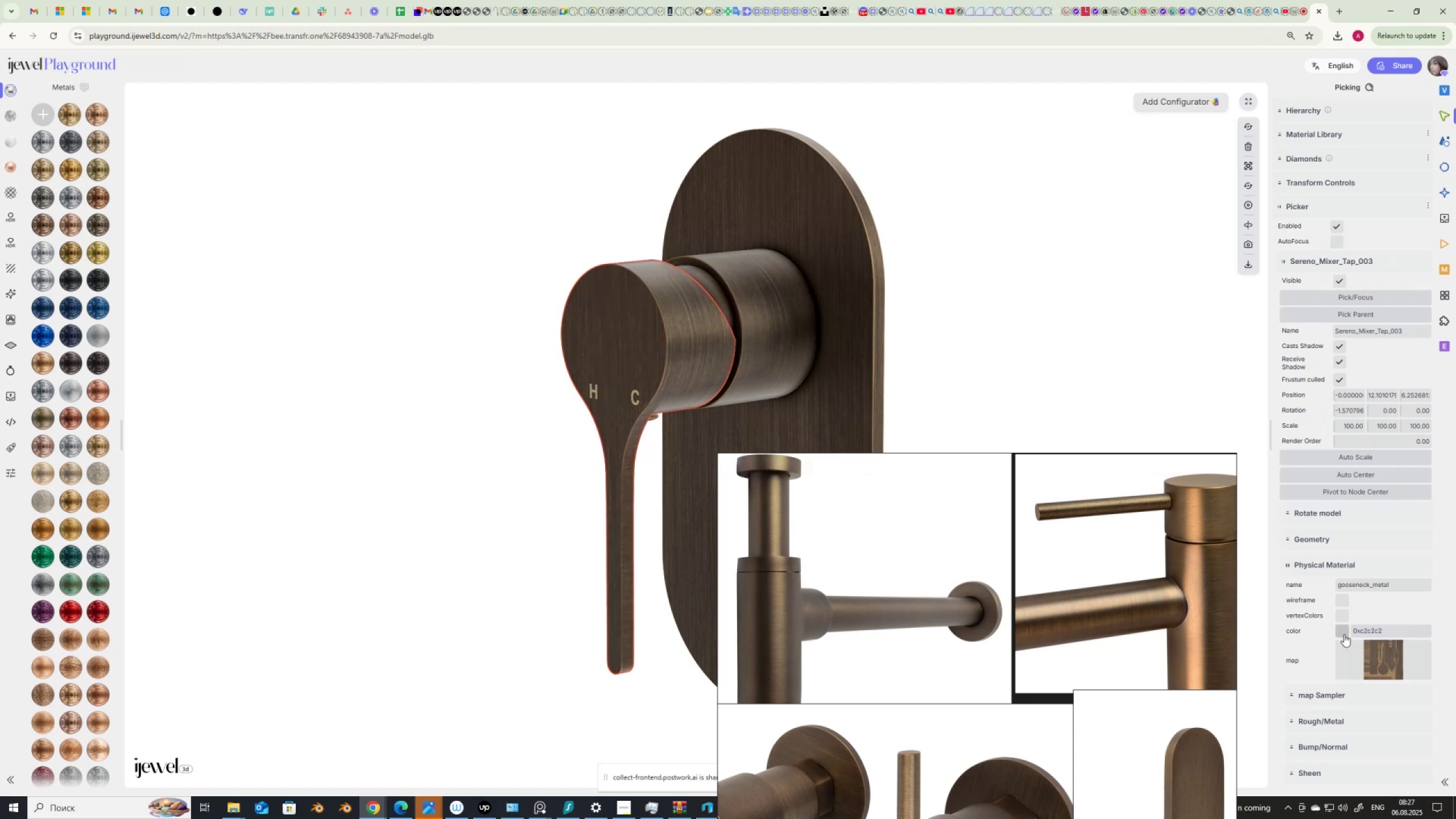 
left_click([1343, 630])
 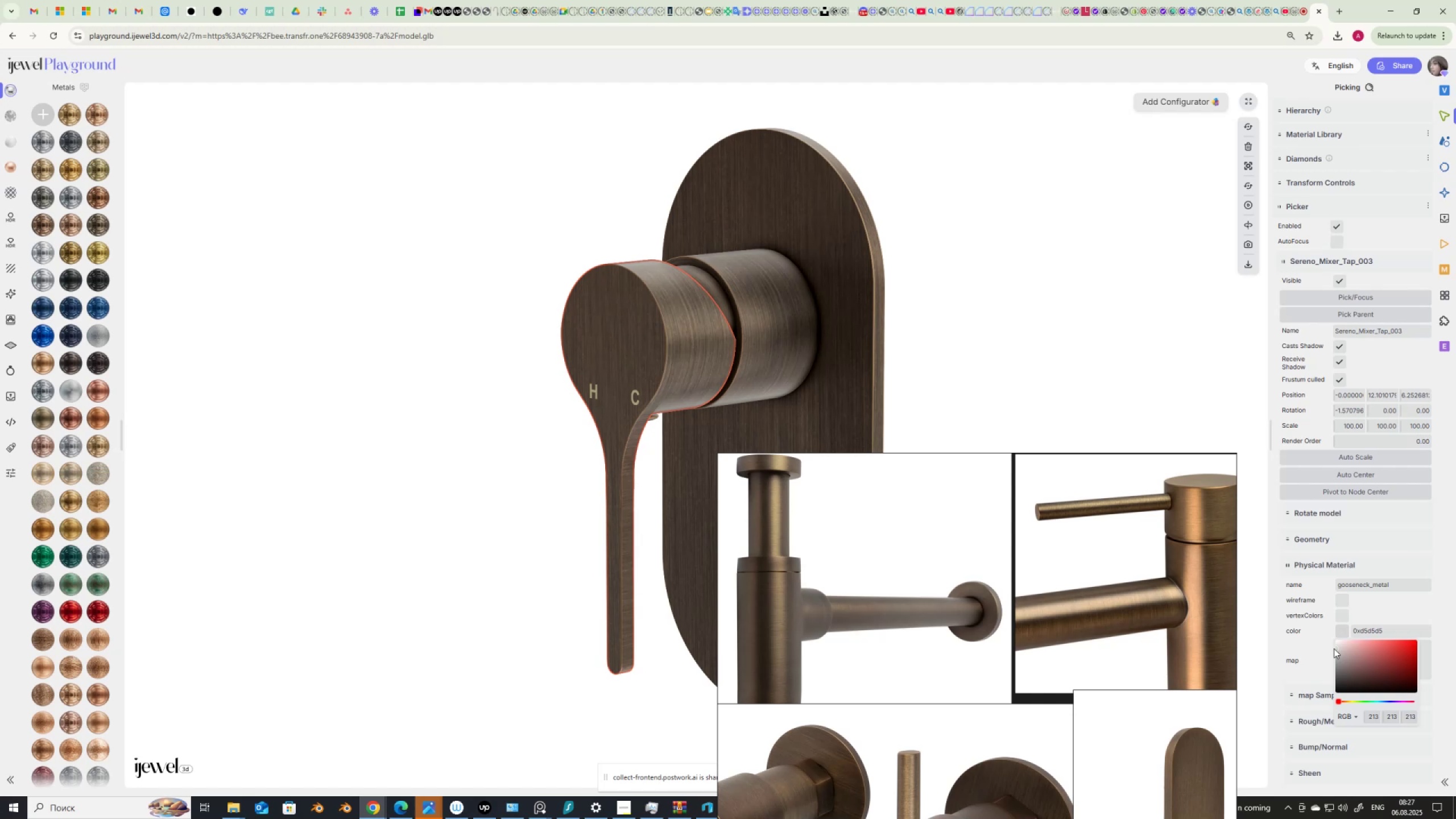 
wait(6.09)
 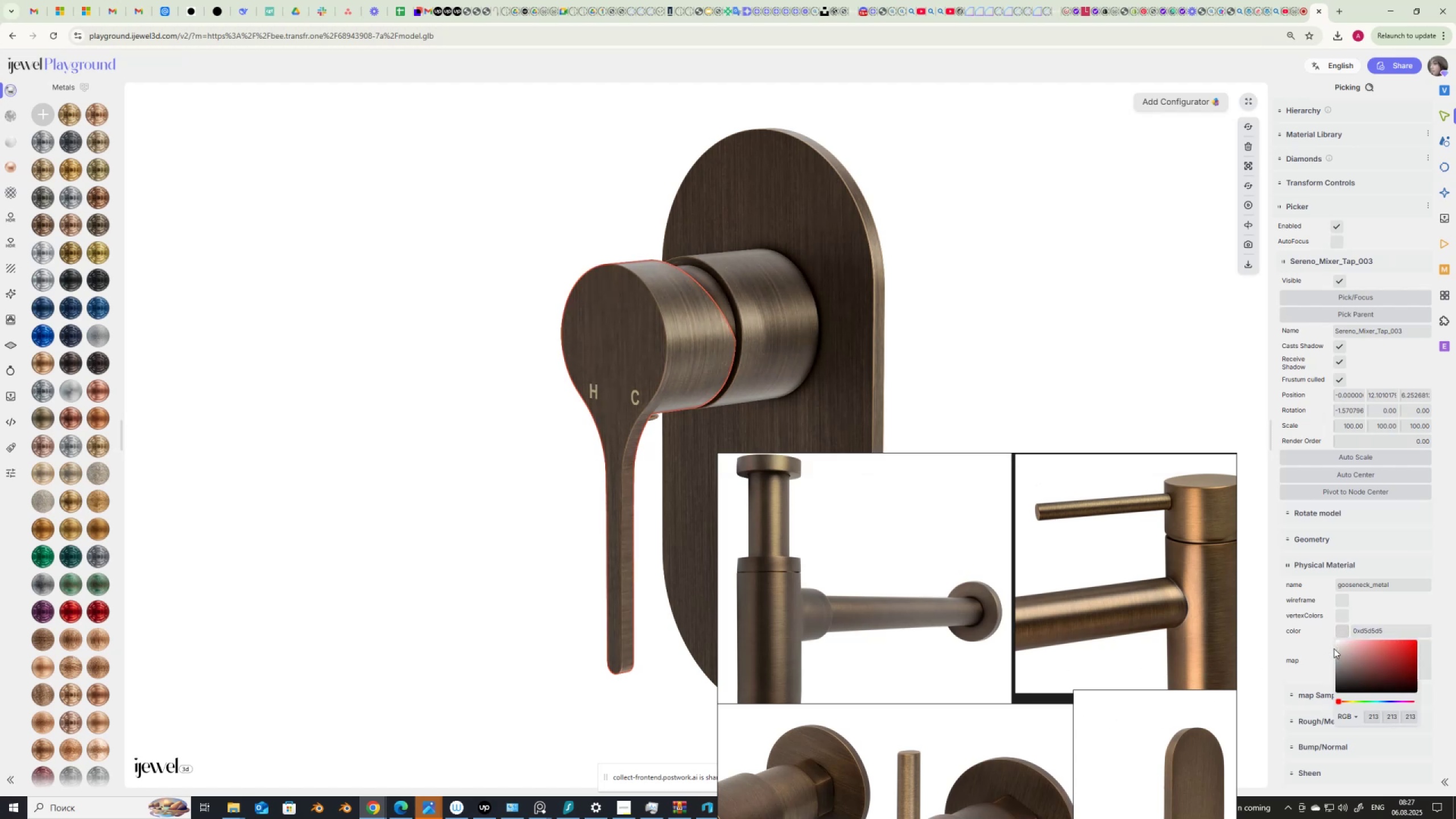 
scroll: coordinate [974, 581], scroll_direction: down, amount: 3.0
 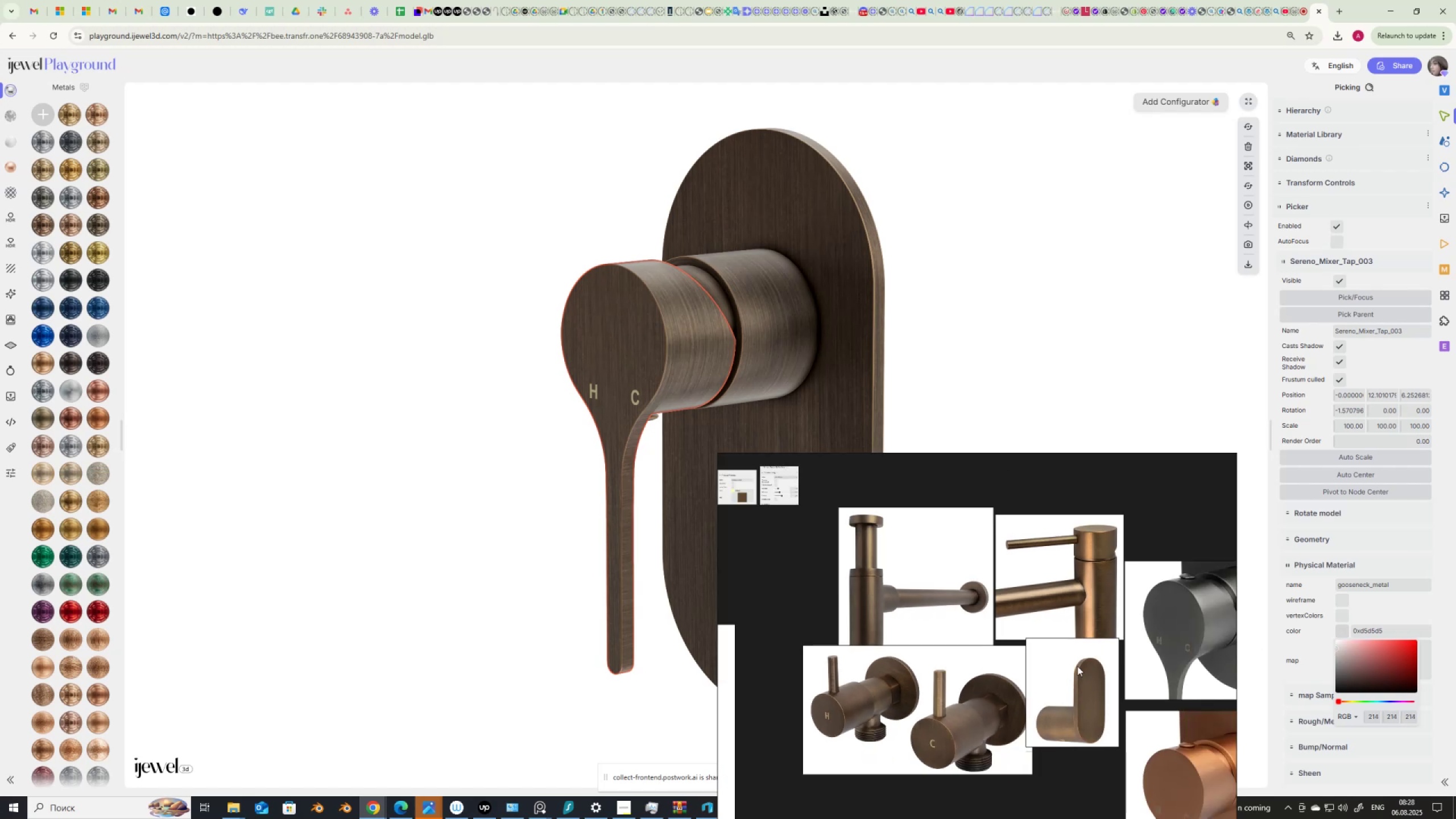 
scroll: coordinate [1118, 690], scroll_direction: up, amount: 2.0
 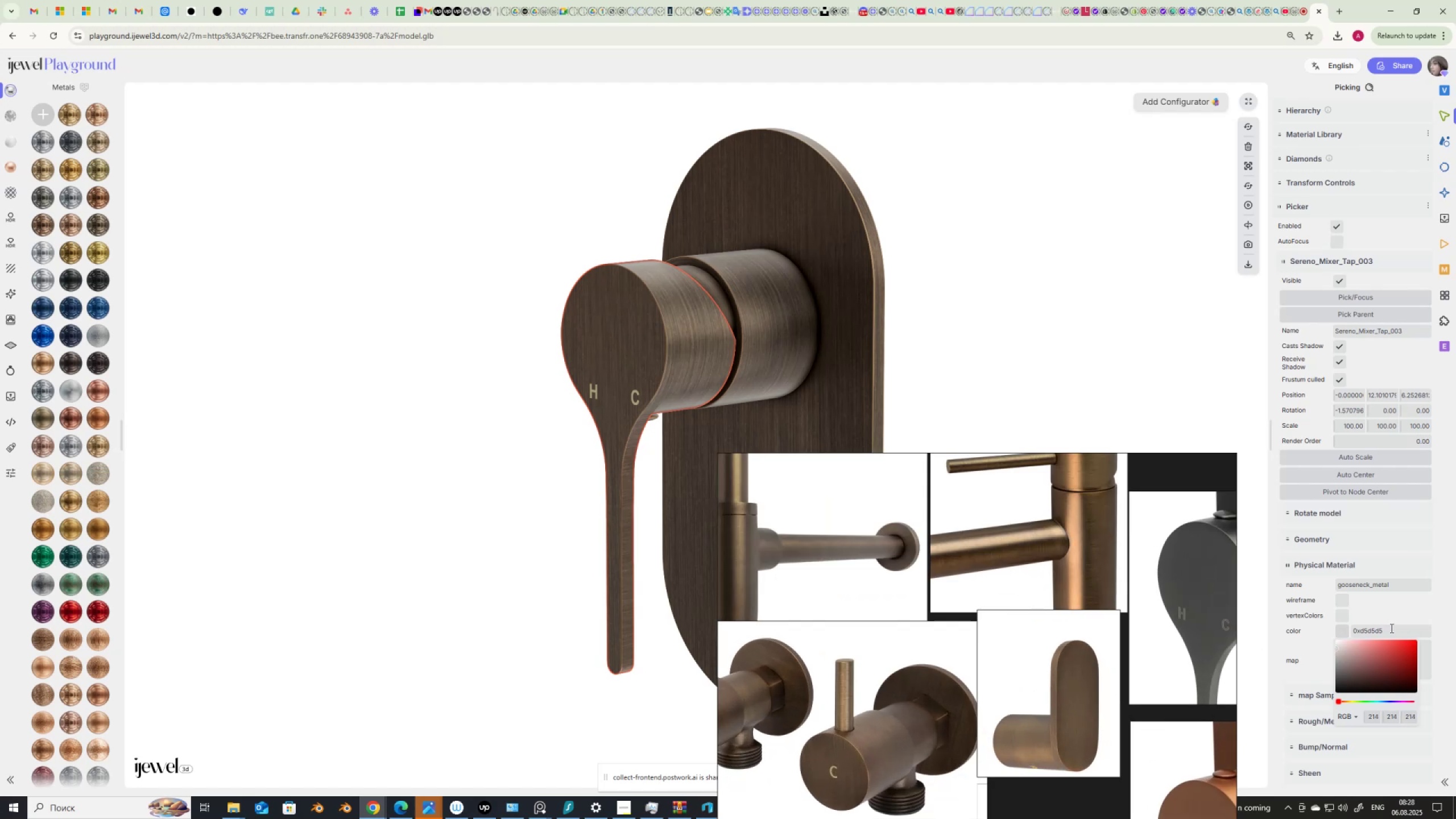 
hold_key(key=ControlLeft, duration=0.43)
 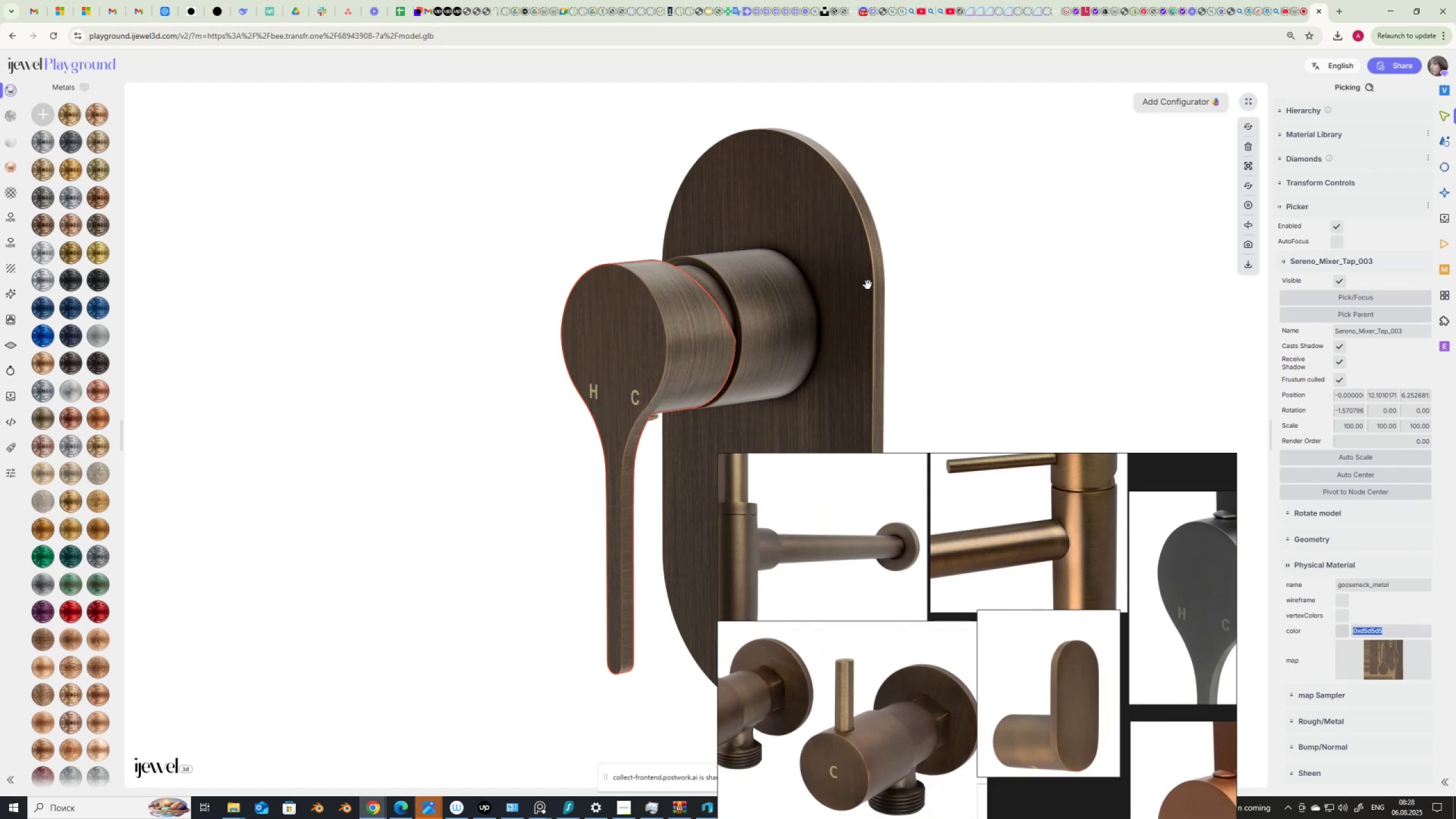 
key(C)
 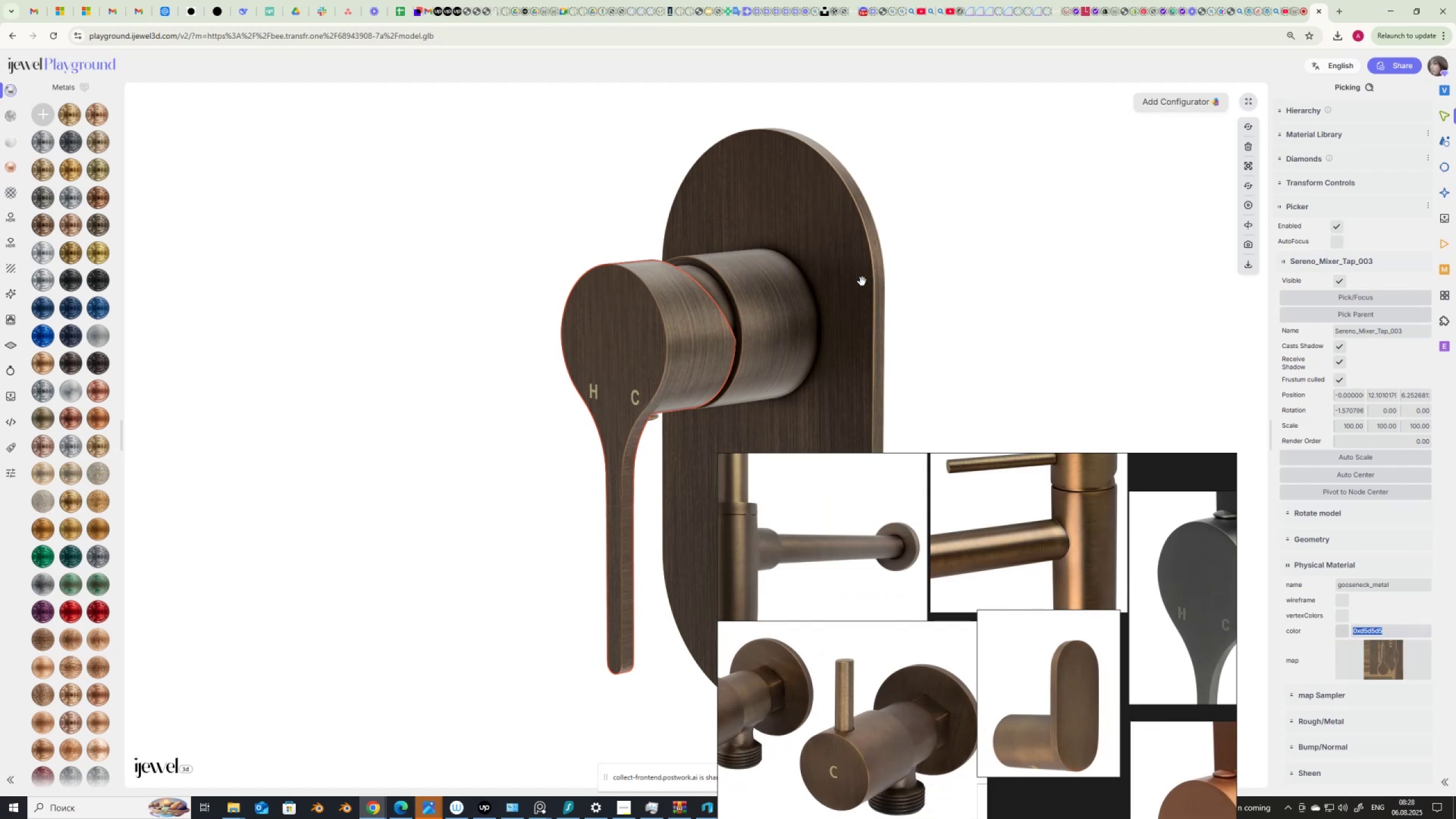 
left_click([860, 280])
 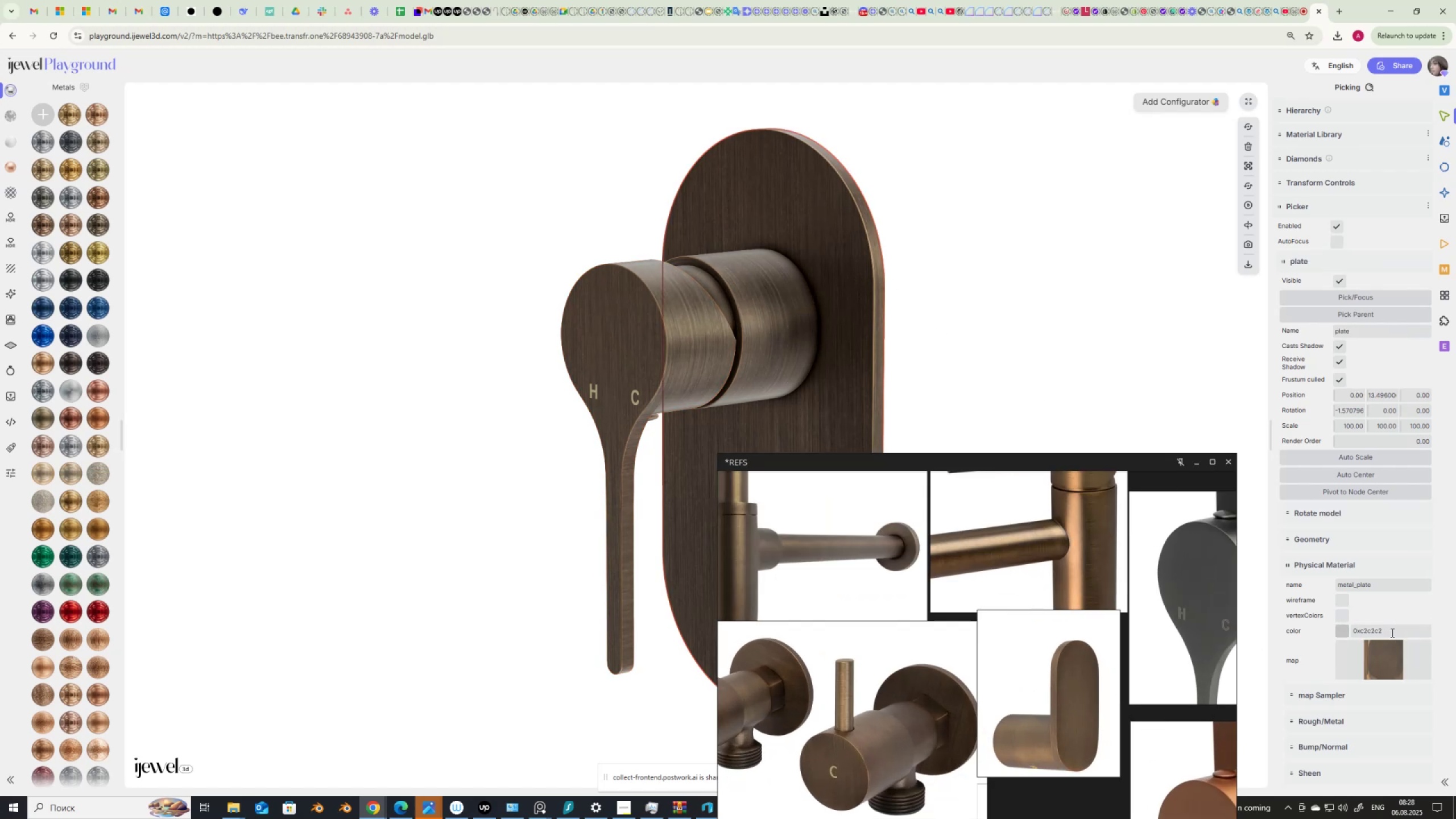 
key(Control+V)
 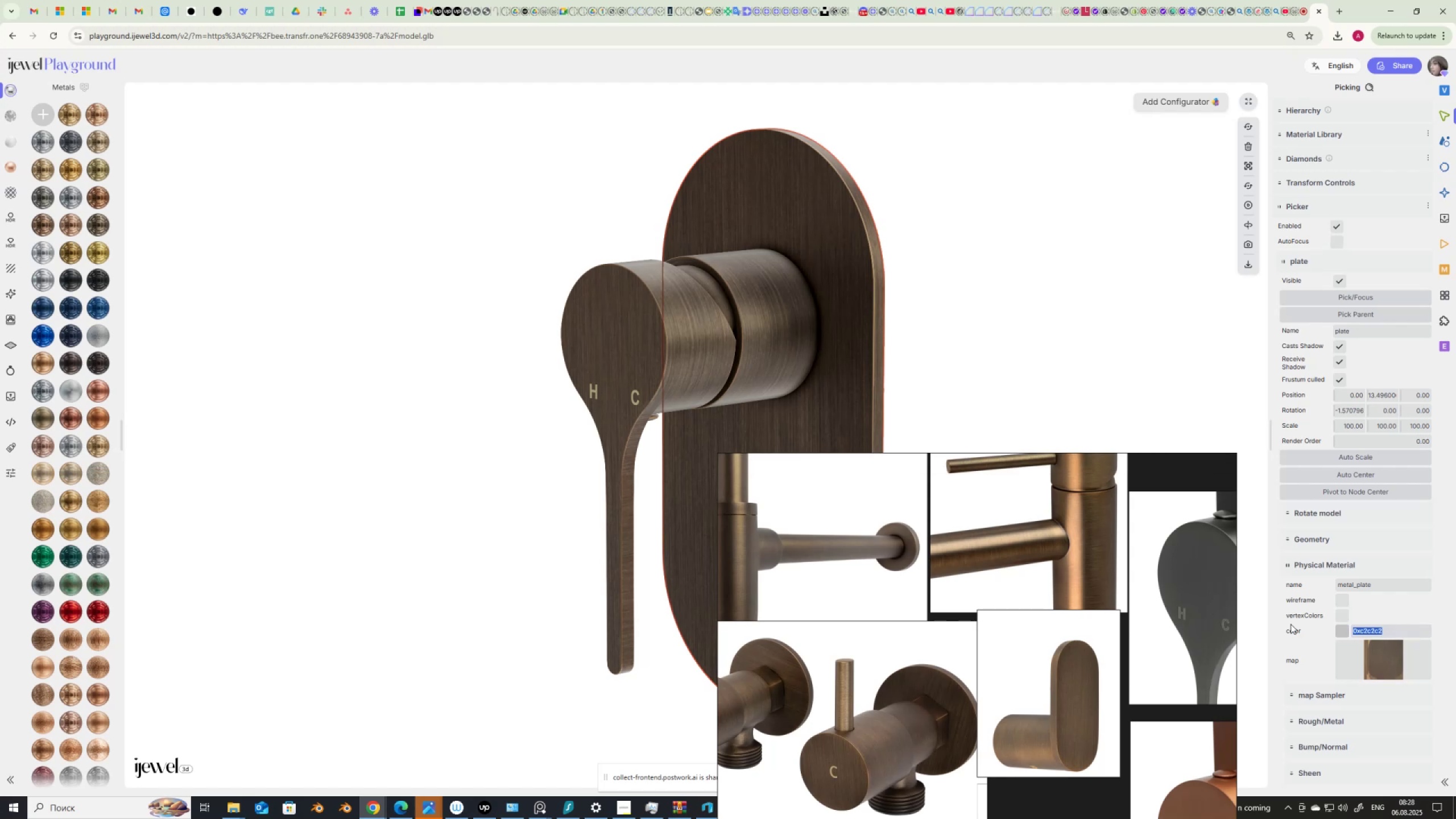 
key(NumpadEnter)
 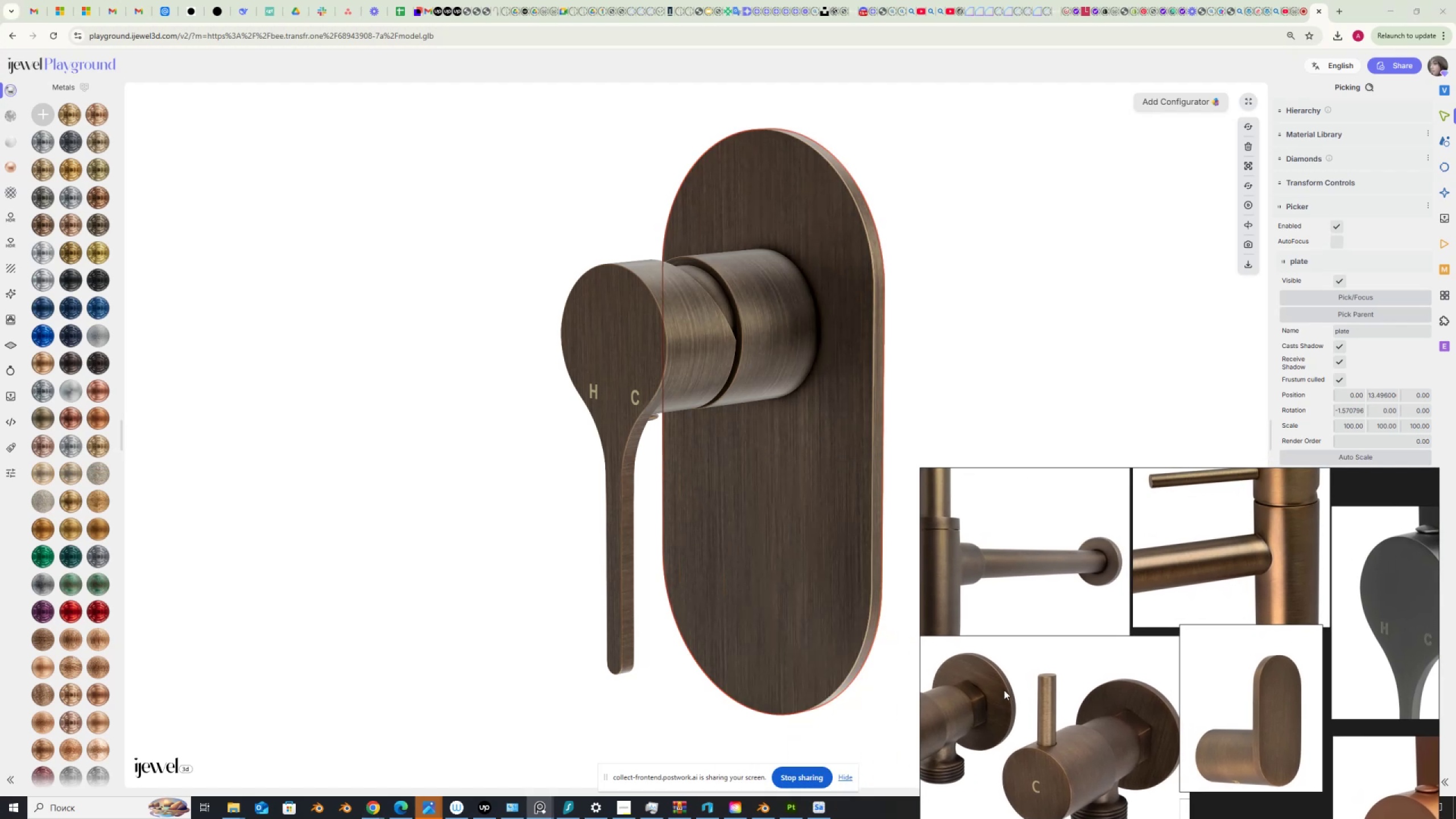 
scroll: coordinate [1179, 605], scroll_direction: down, amount: 7.0
 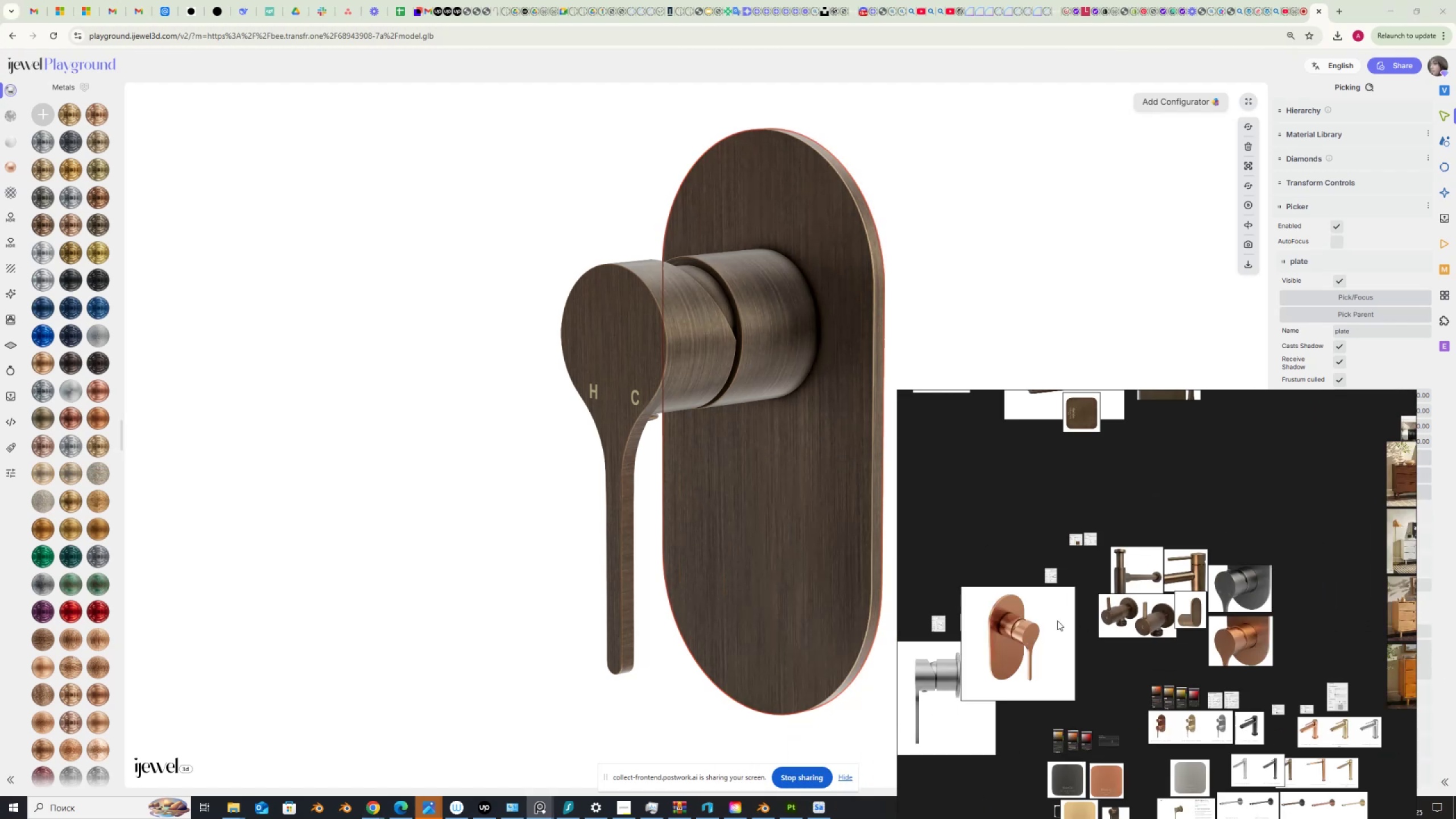 
scroll: coordinate [1240, 640], scroll_direction: up, amount: 13.0
 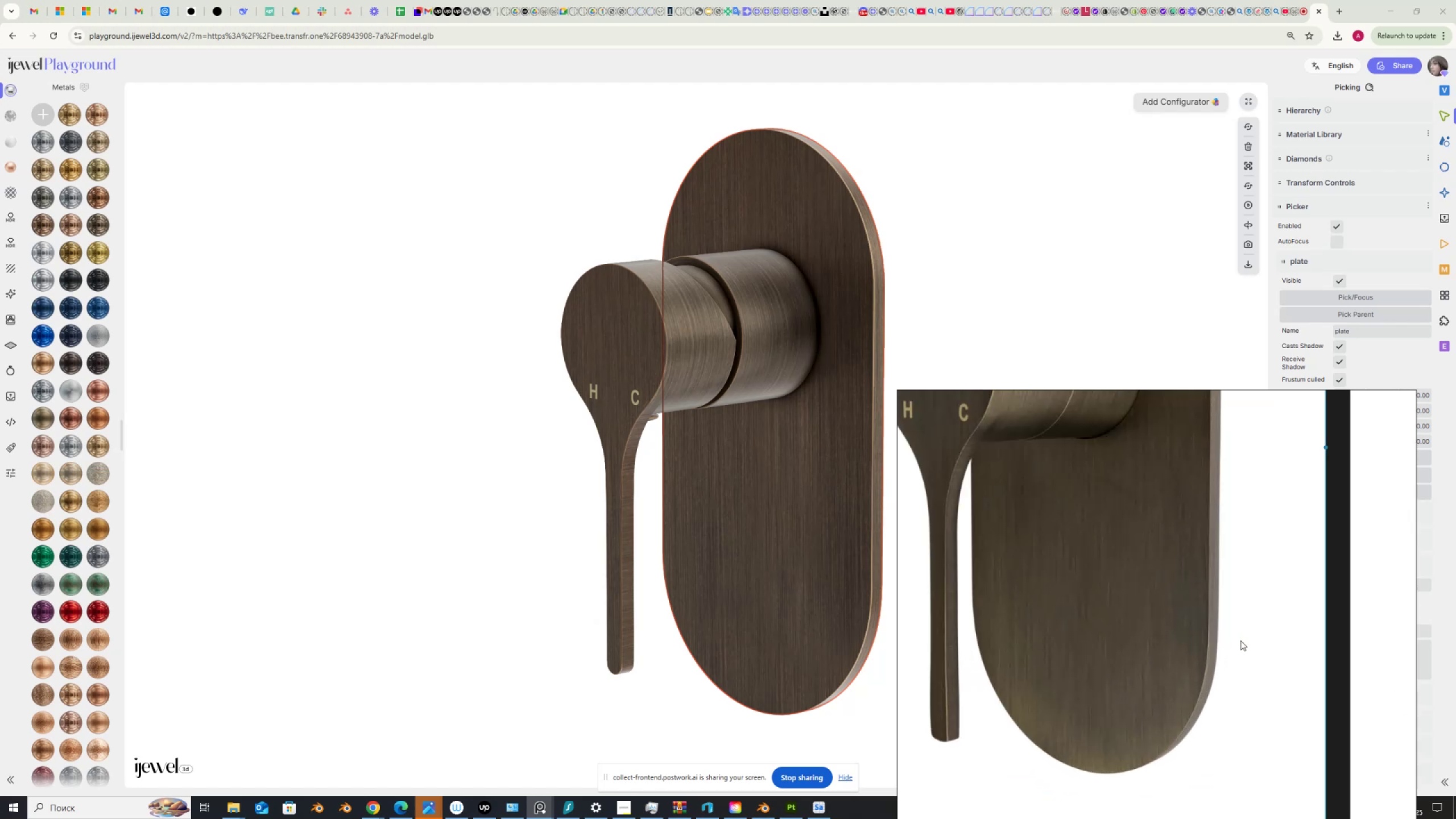 
scroll: coordinate [1240, 640], scroll_direction: down, amount: 3.0
 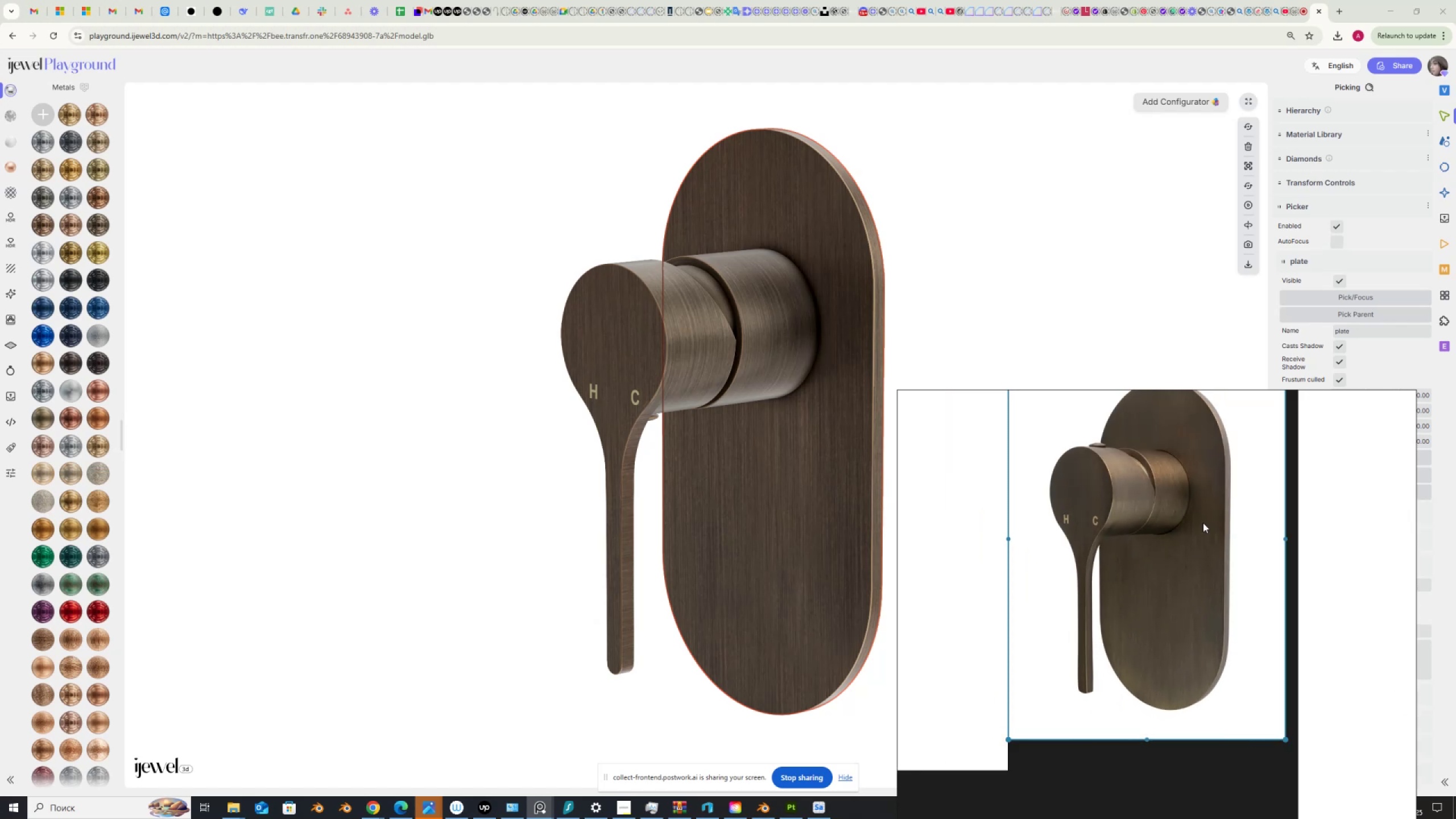 
scroll: coordinate [1214, 470], scroll_direction: up, amount: 1.0
 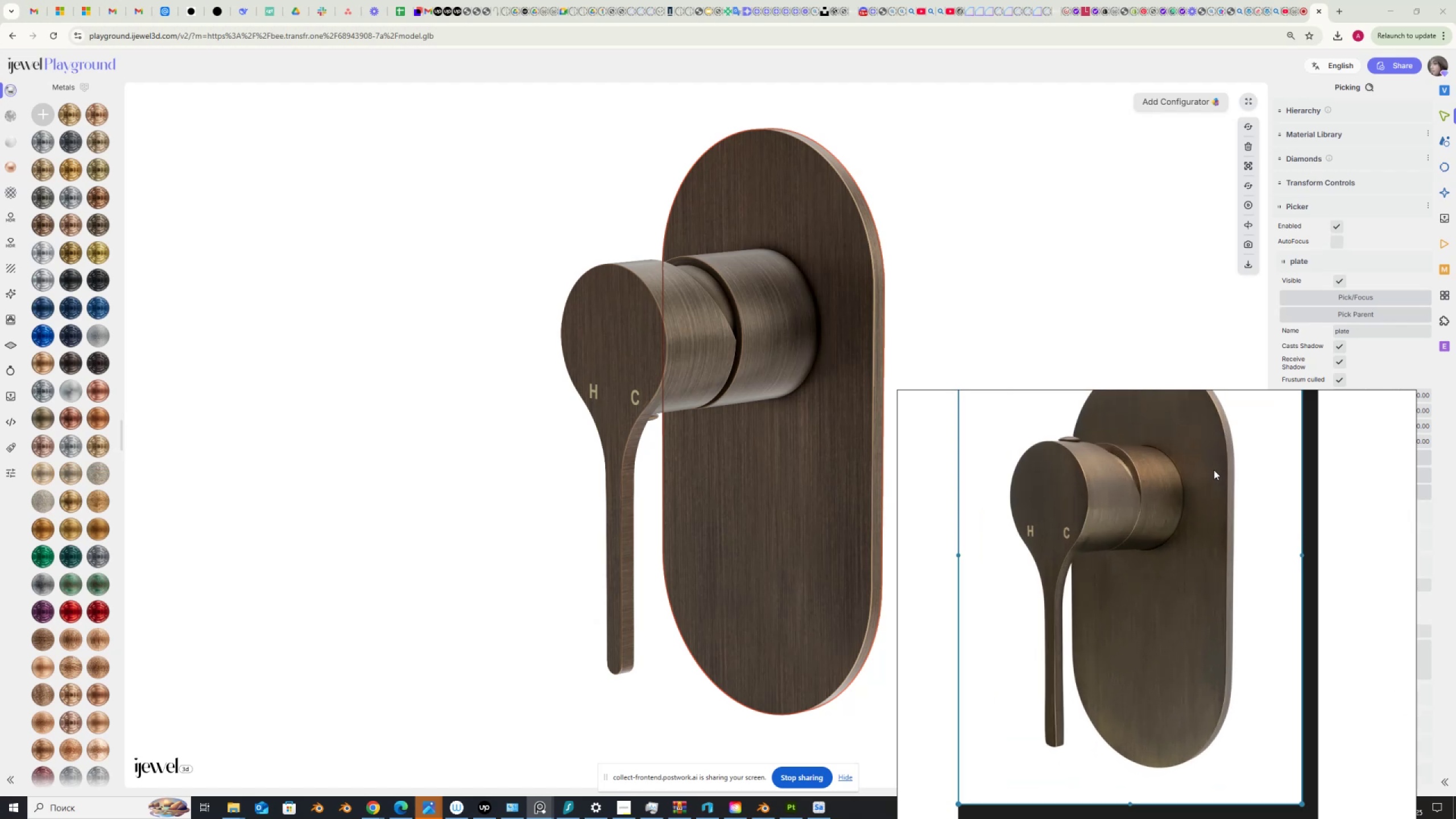 
scroll: coordinate [1344, 490], scroll_direction: down, amount: 9.0
 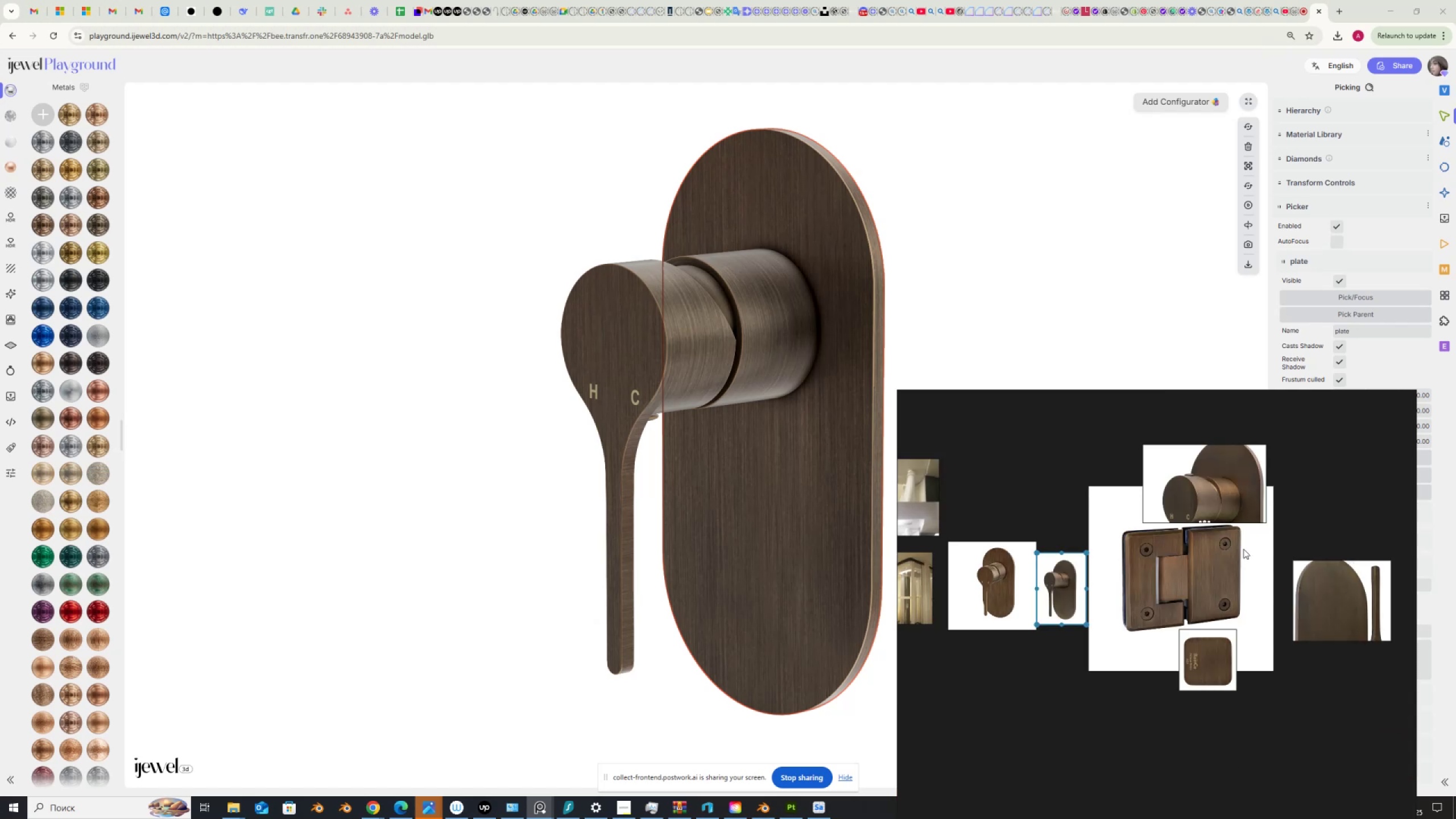 
scroll: coordinate [1034, 606], scroll_direction: up, amount: 8.0
 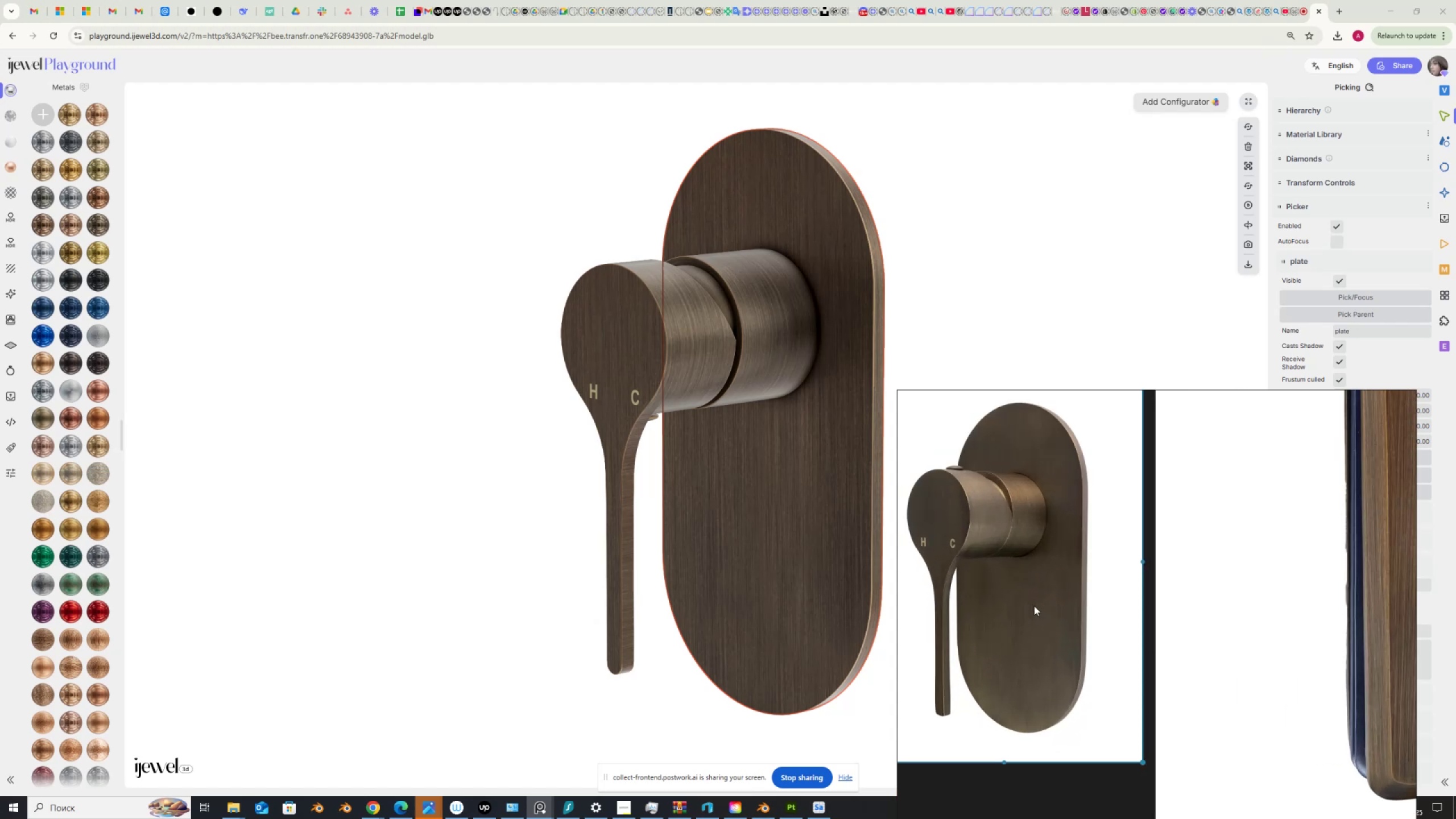 
scroll: coordinate [1045, 590], scroll_direction: down, amount: 8.0
 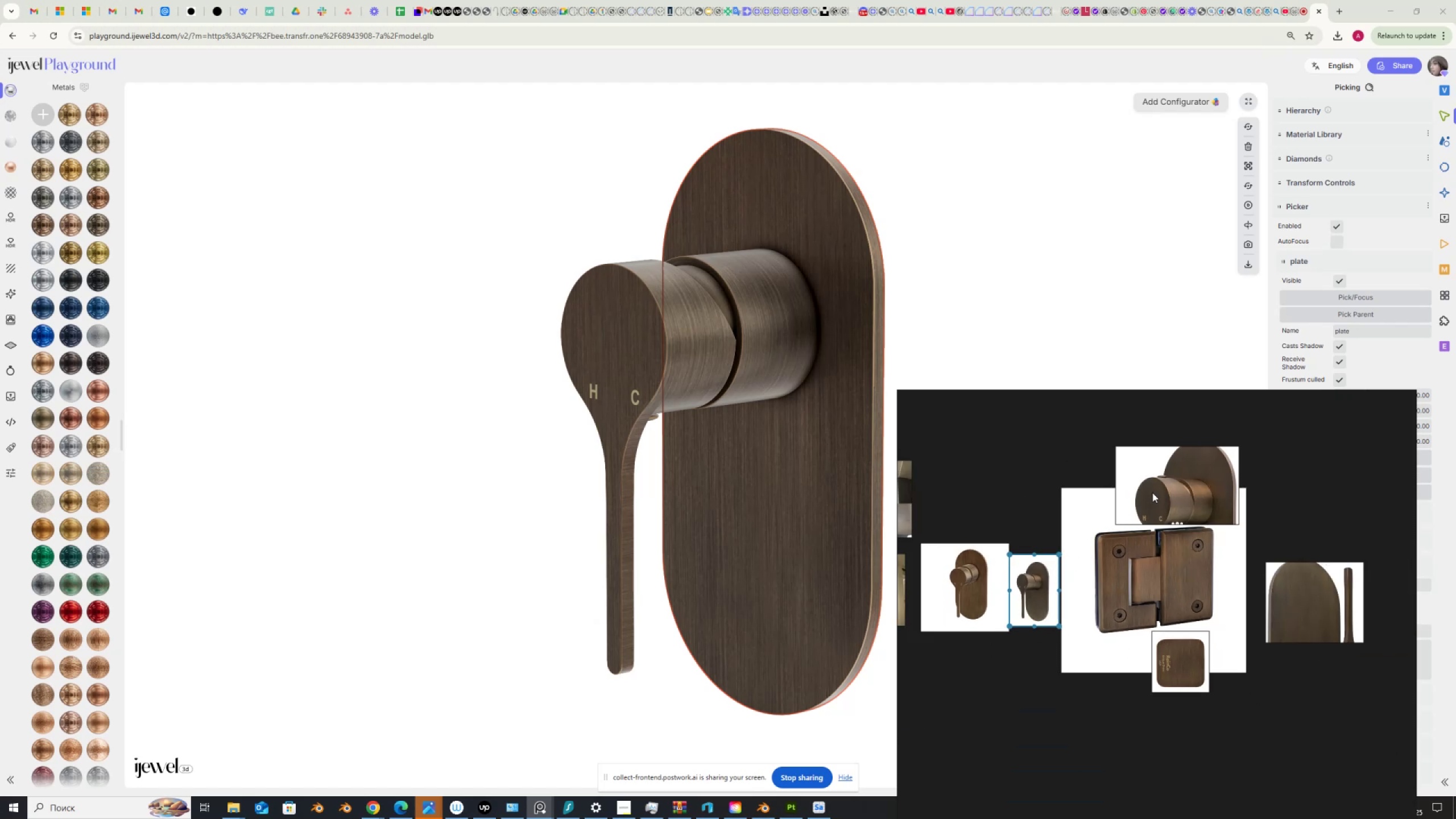 
scroll: coordinate [1037, 514], scroll_direction: up, amount: 7.0
 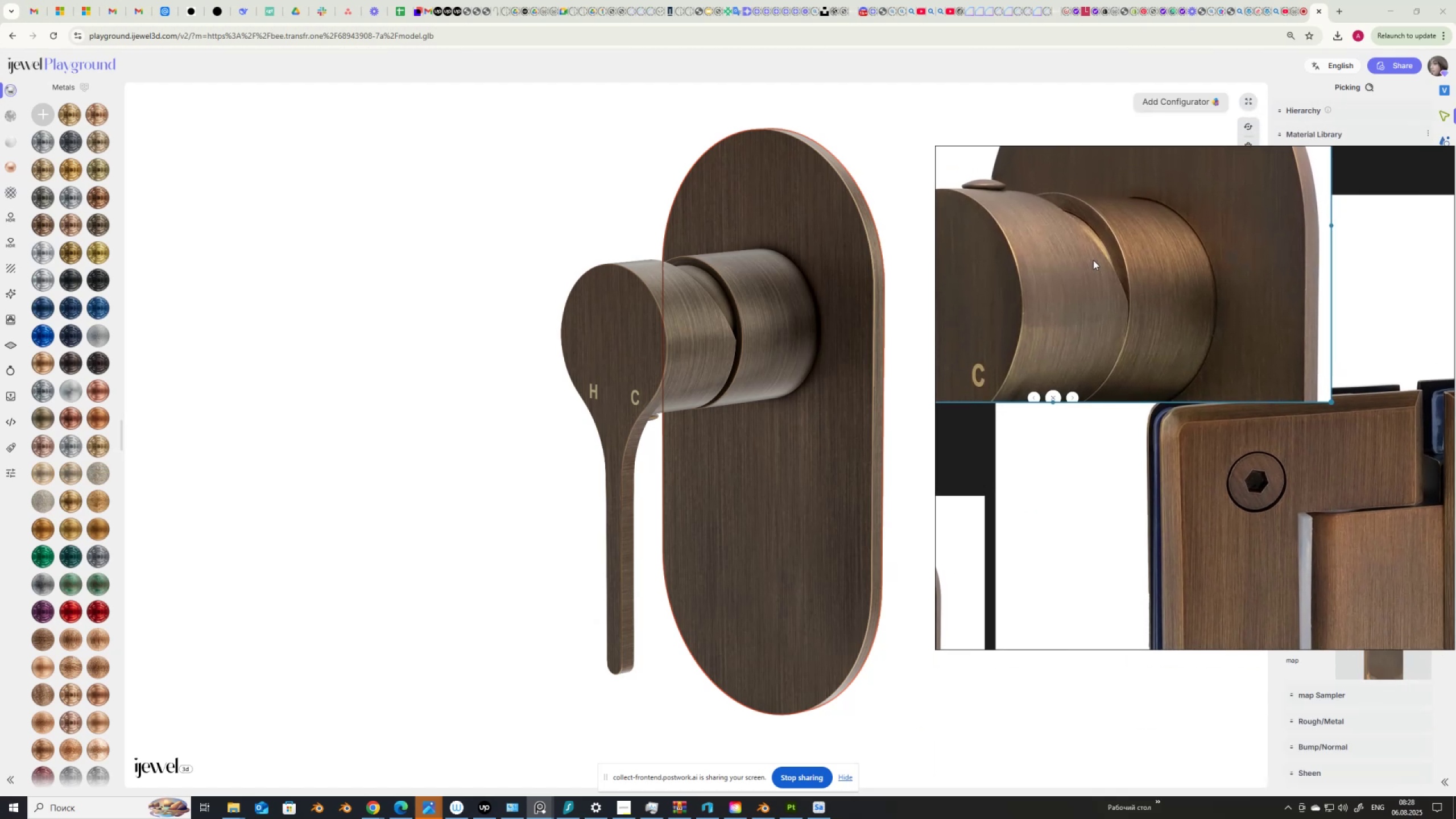 
scroll: coordinate [1098, 305], scroll_direction: down, amount: 2.0
 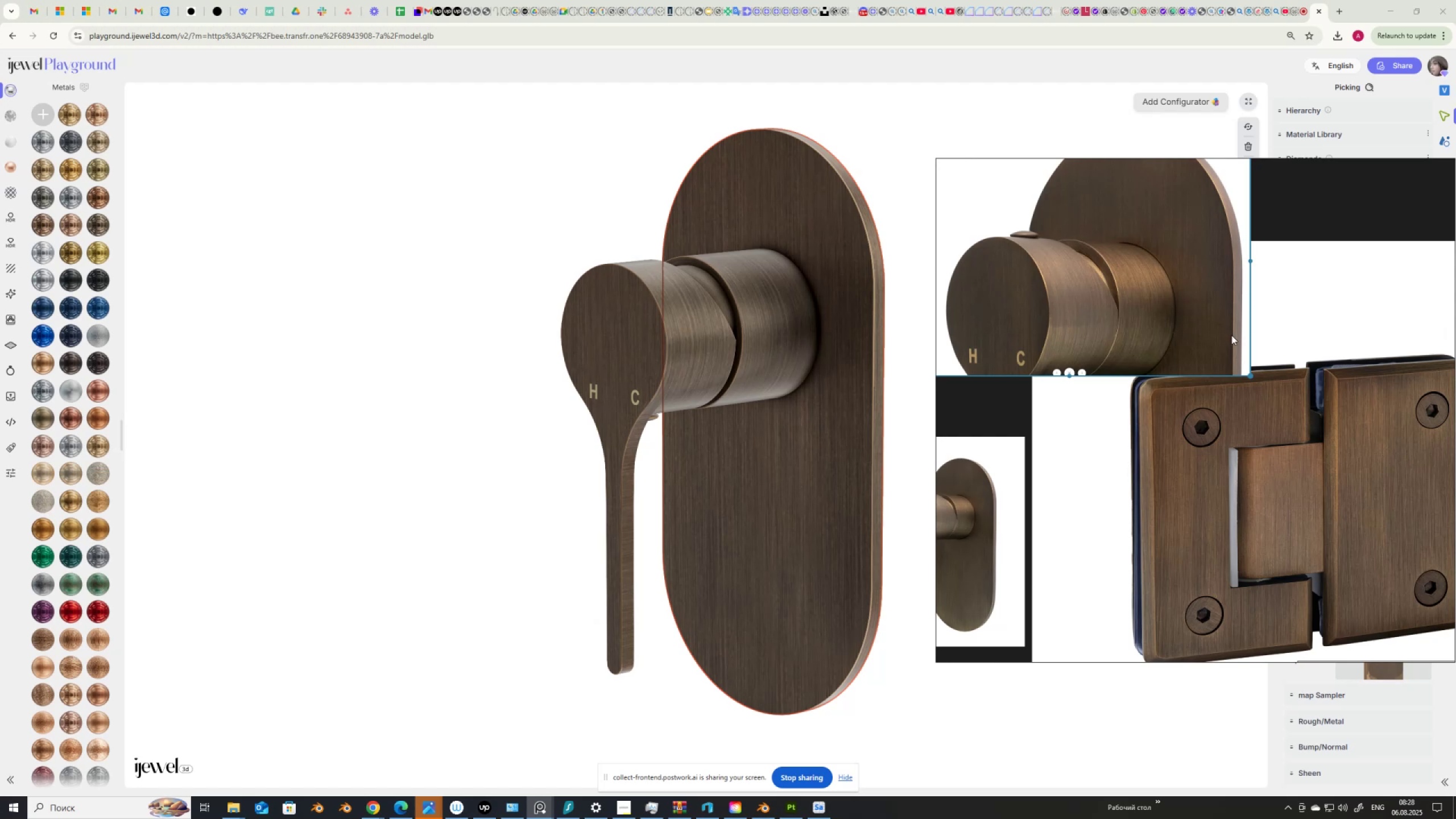 
wait(13.15)
 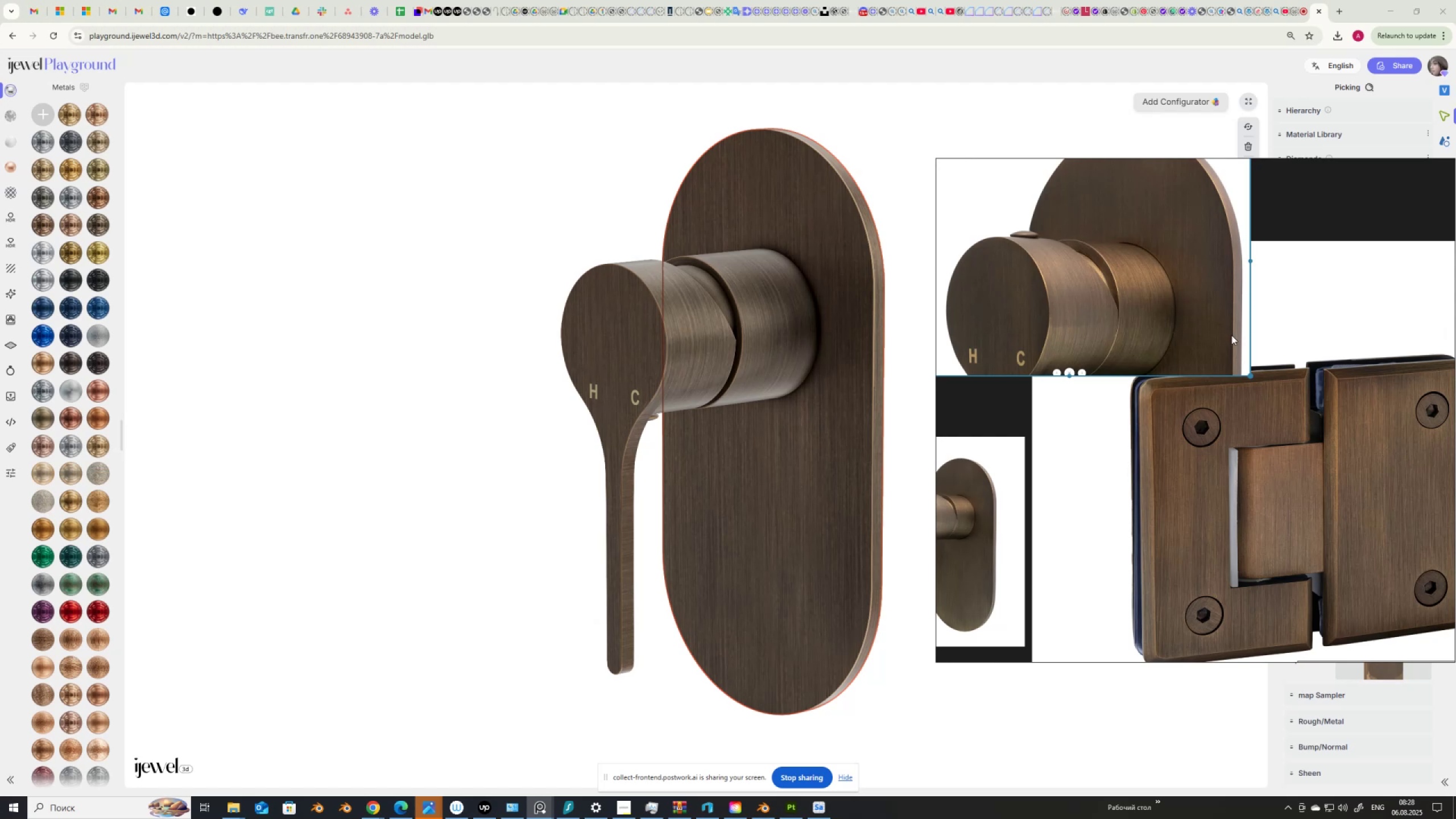 
left_click([1443, 191])
 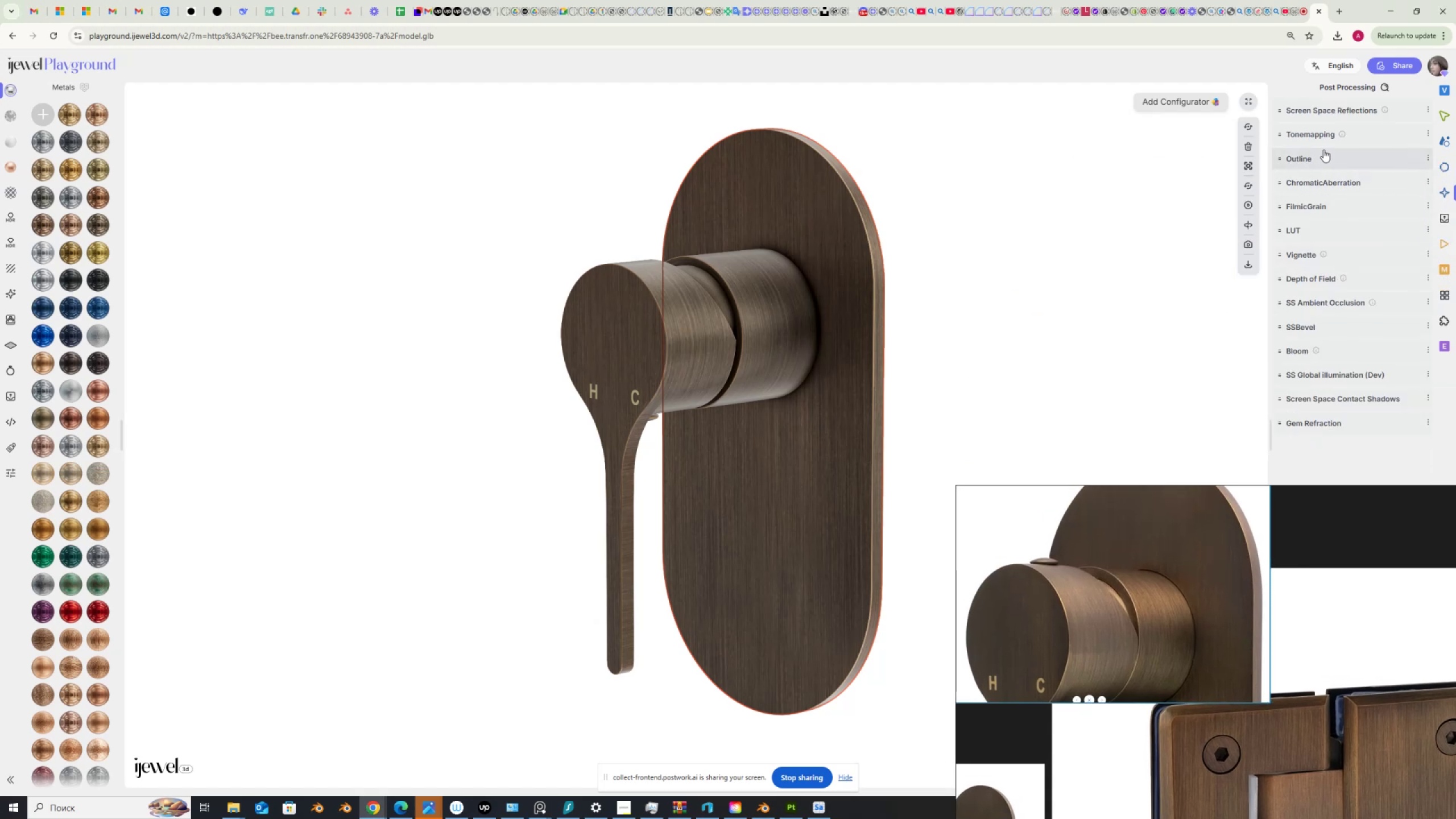 
left_click([1322, 135])
 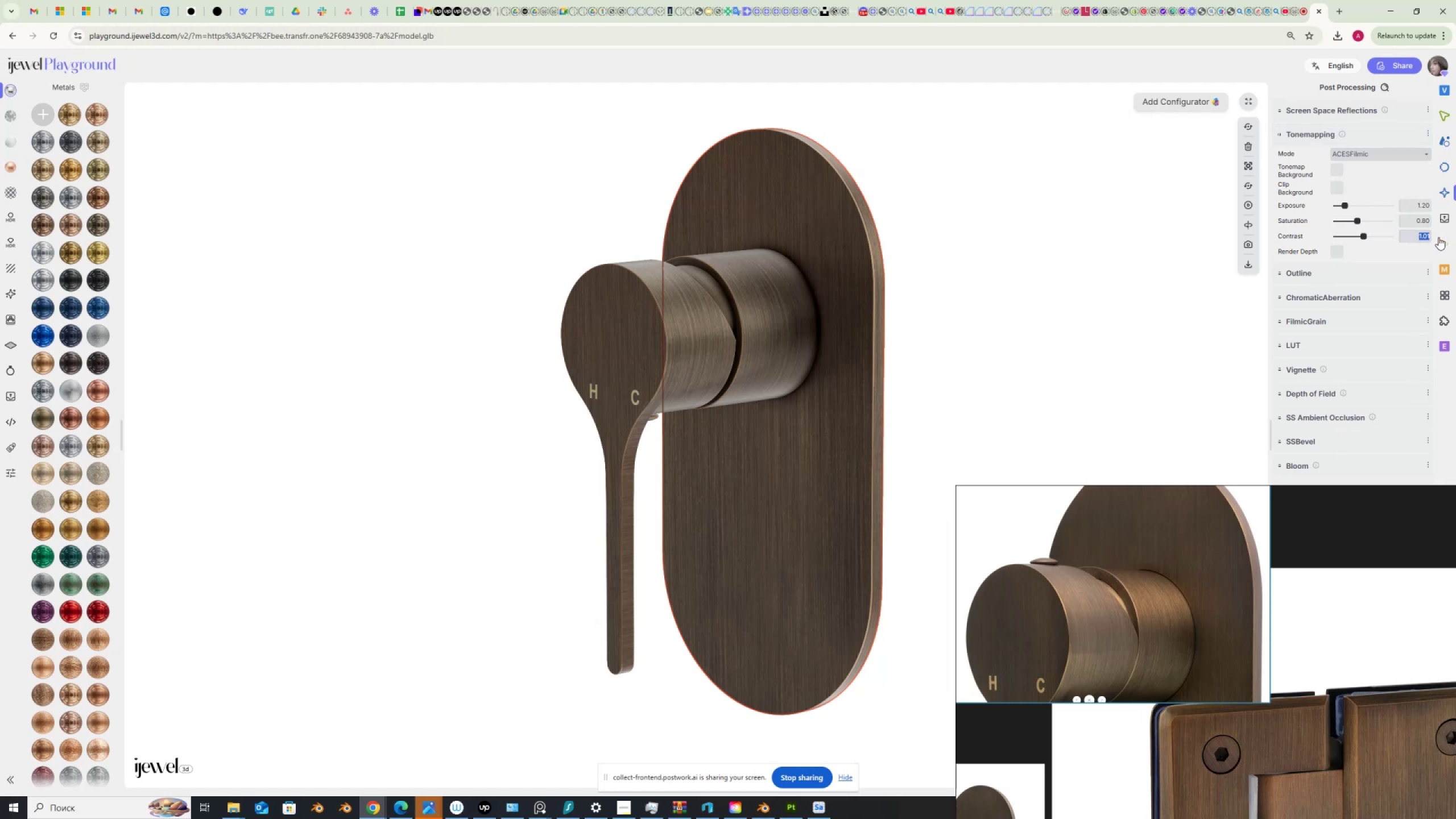 
key(Numpad1)
 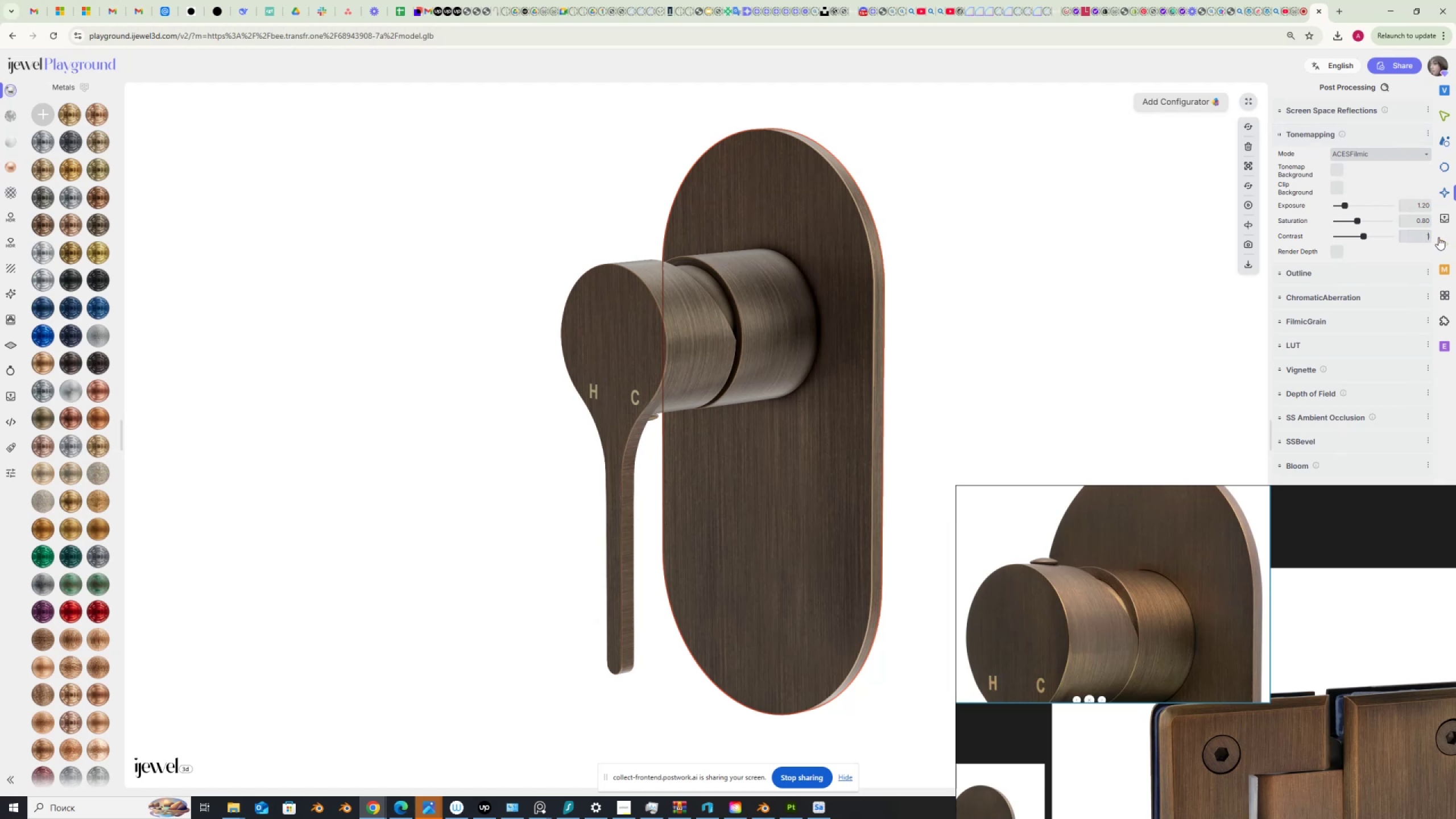 
key(NumpadEnter)
 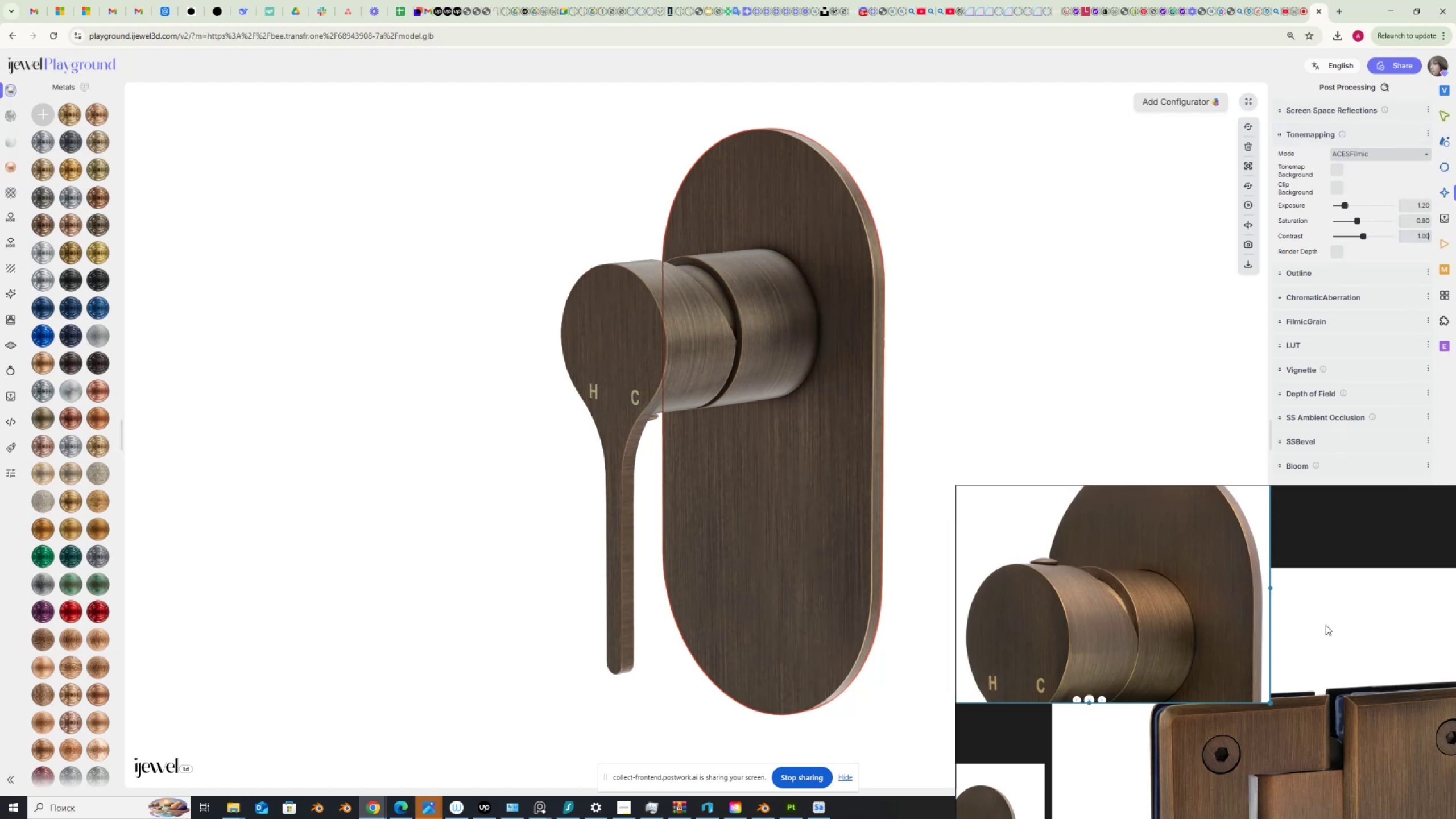 
wait(13.0)
 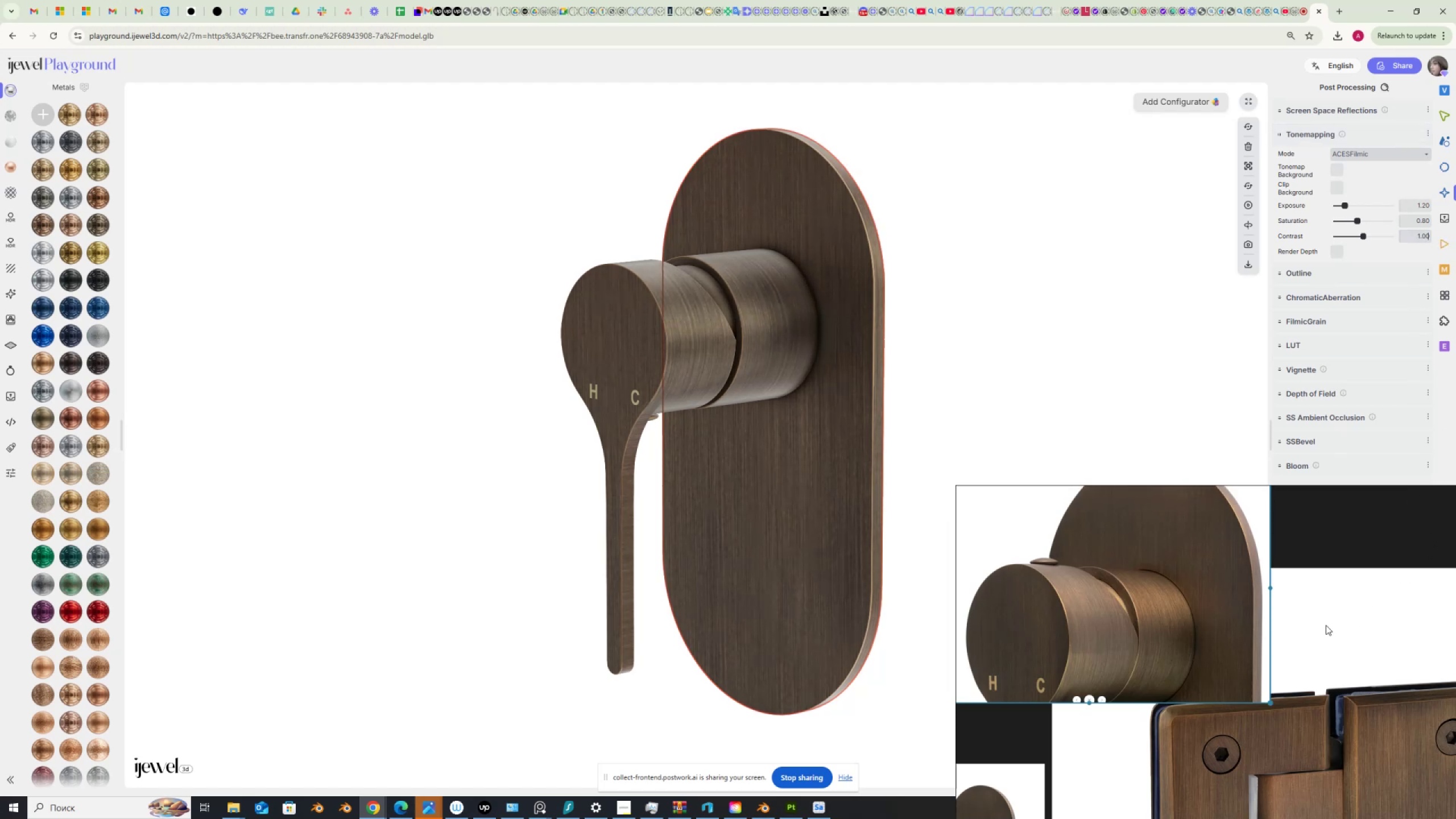 
left_click([1088, 326])
 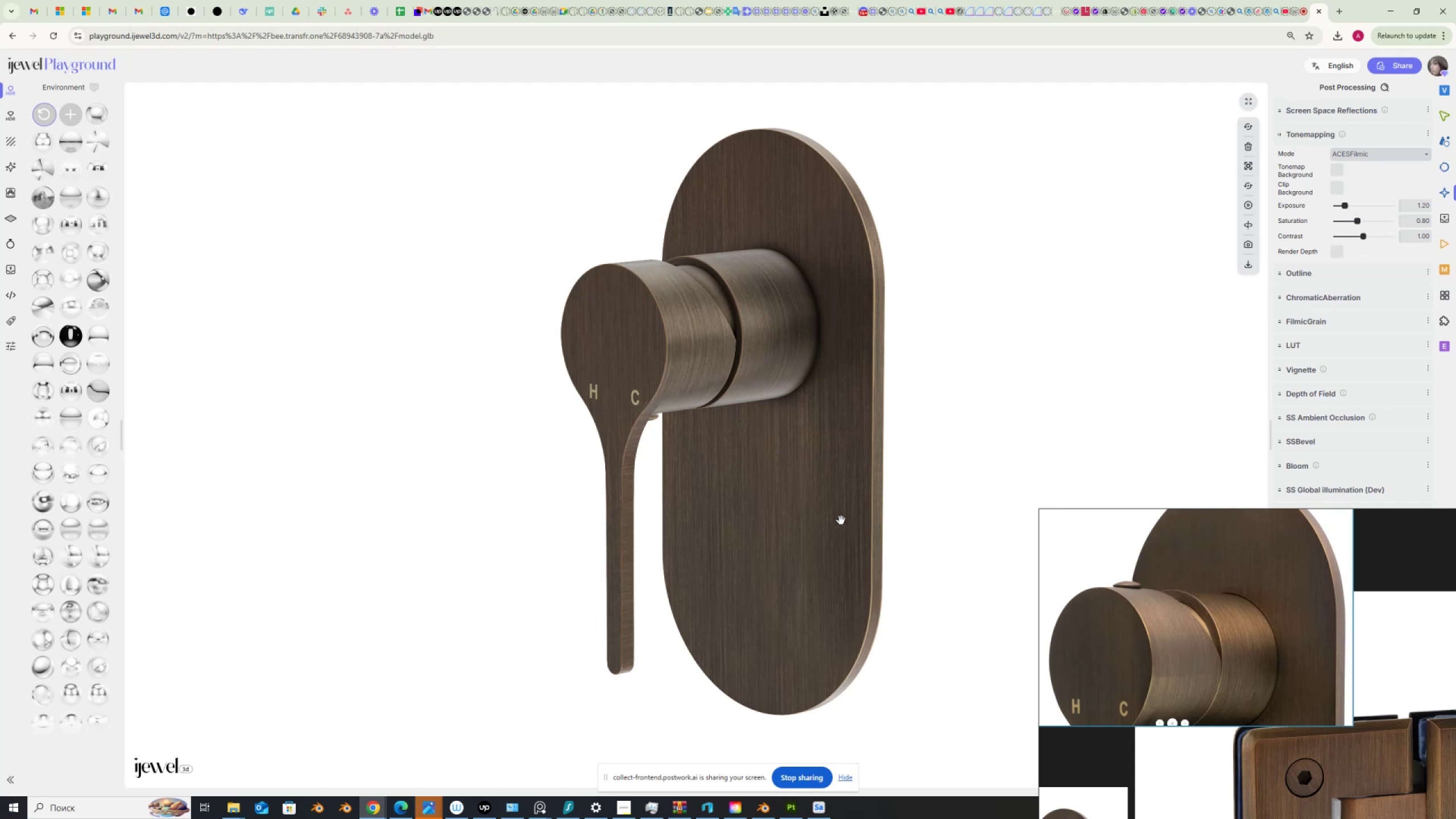 
wait(16.84)
 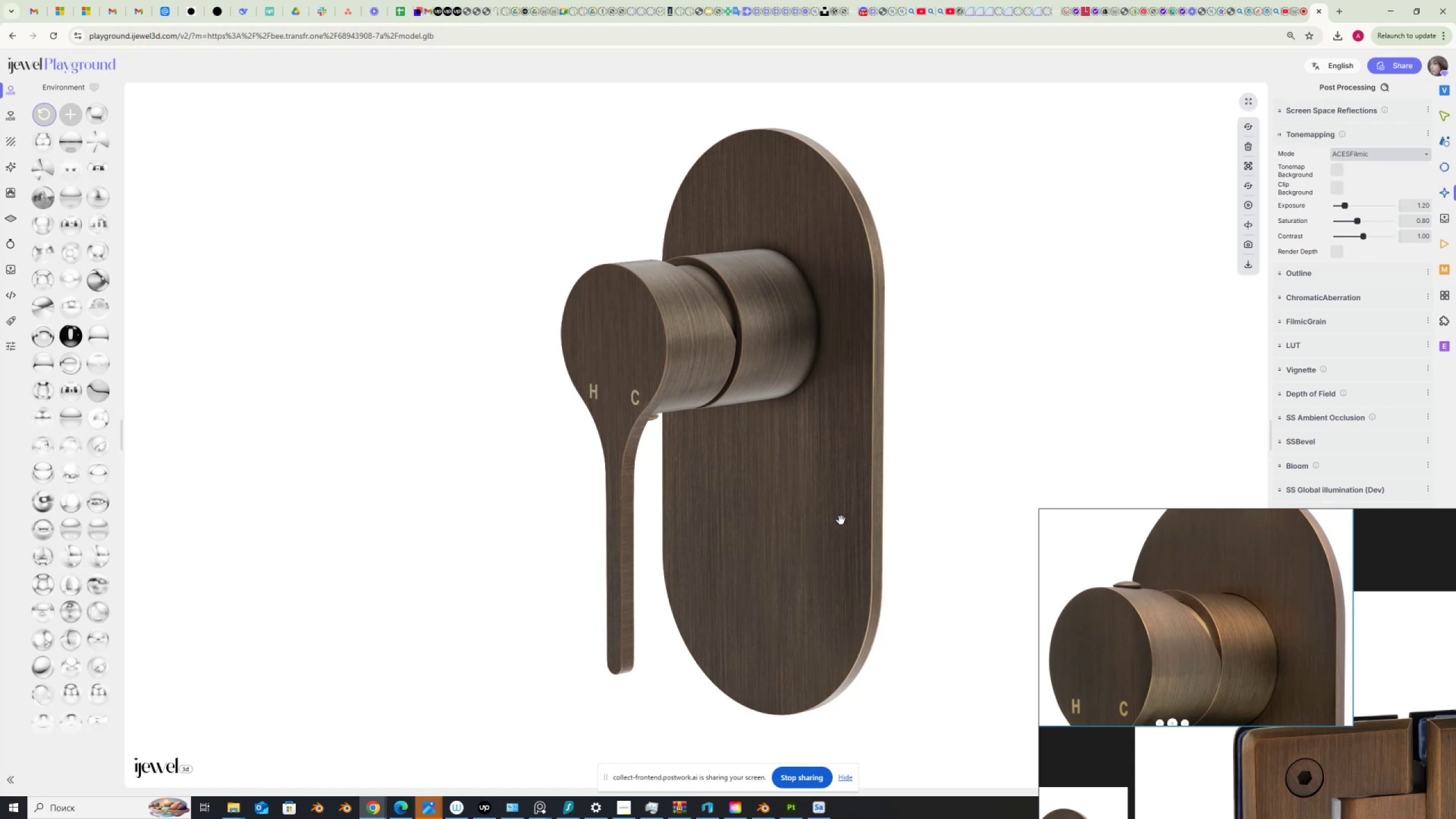 
key(Numpad1)
 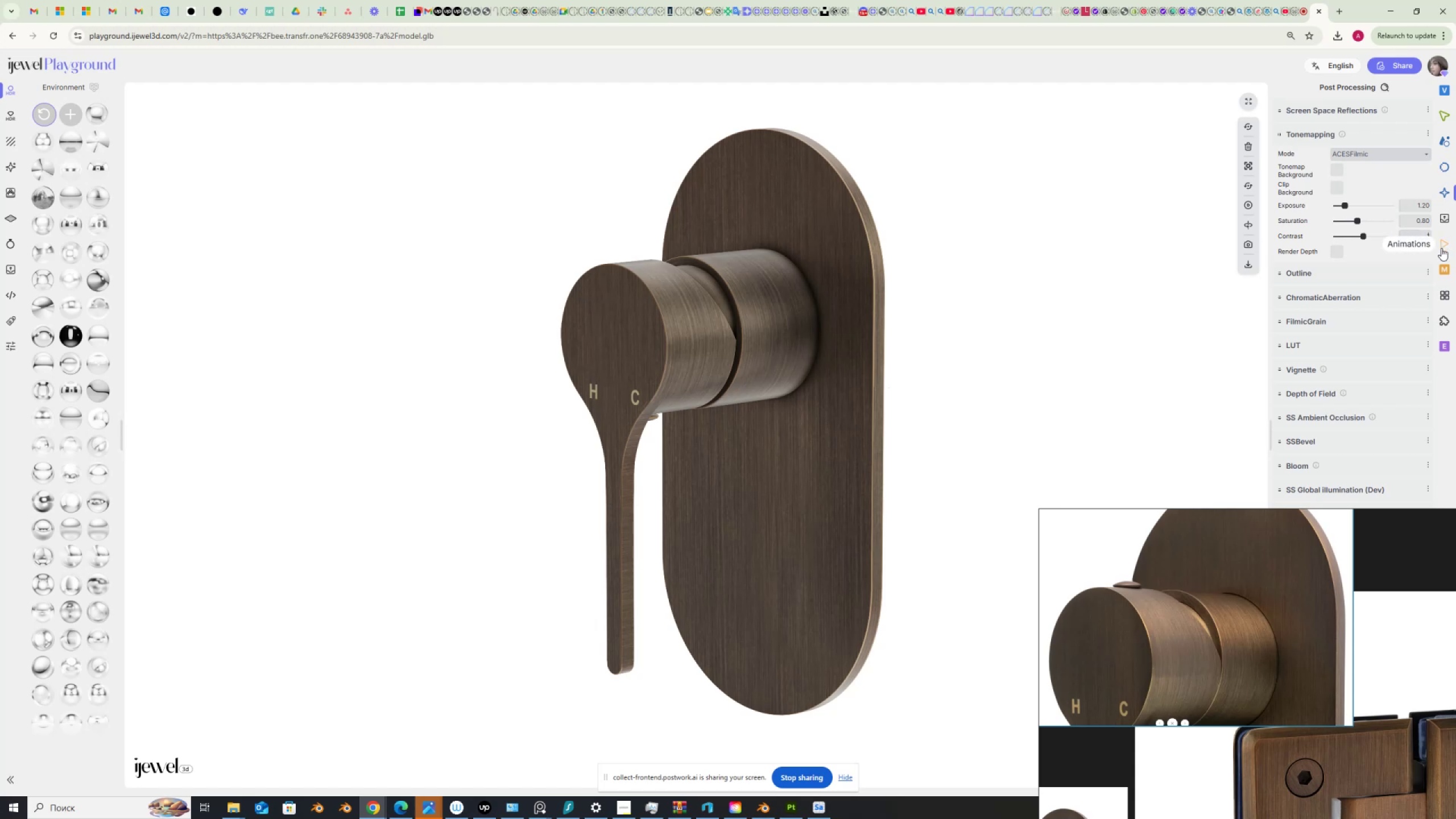 
key(NumpadDecimal)
 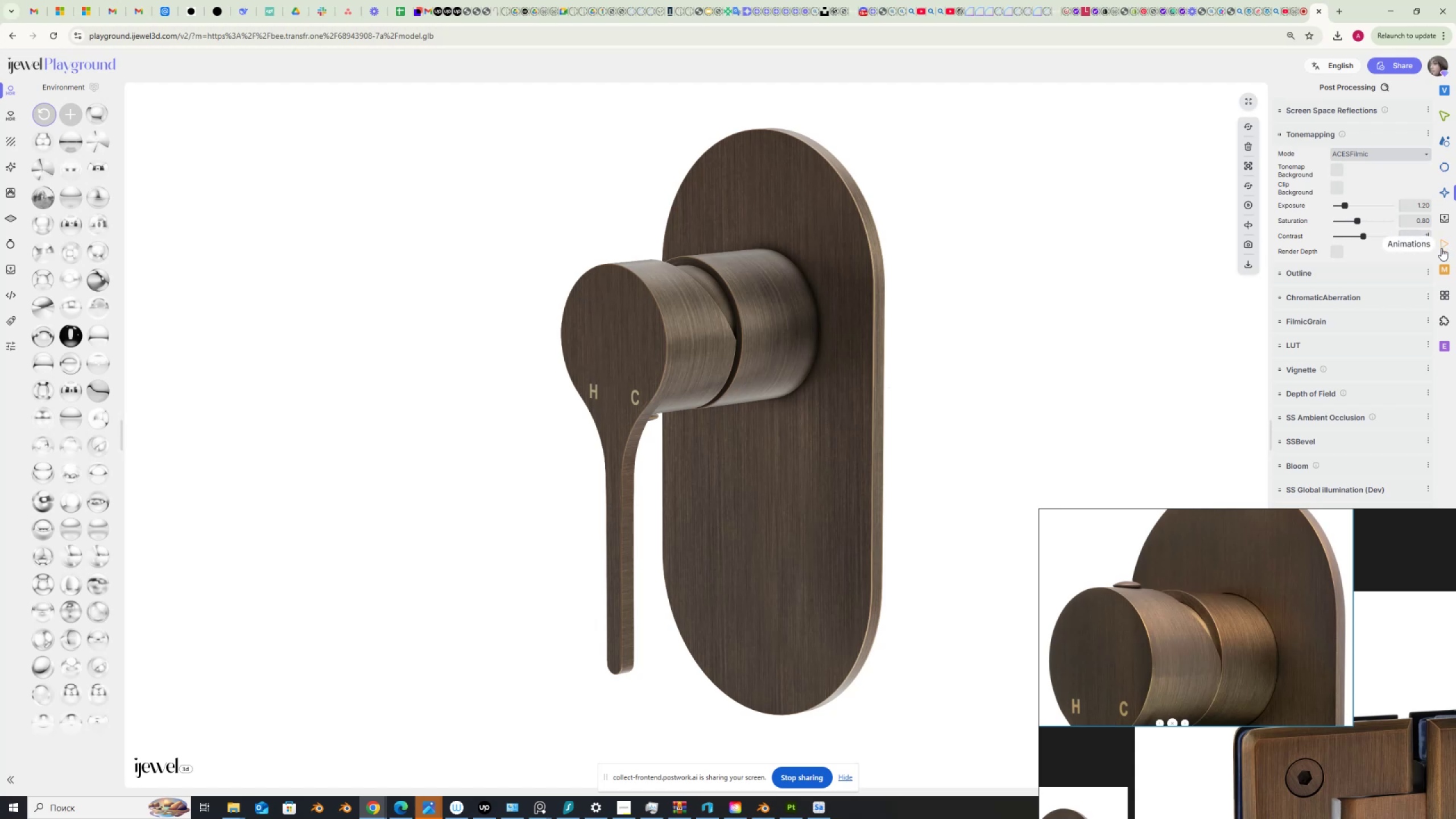 
key(Numpad0)
 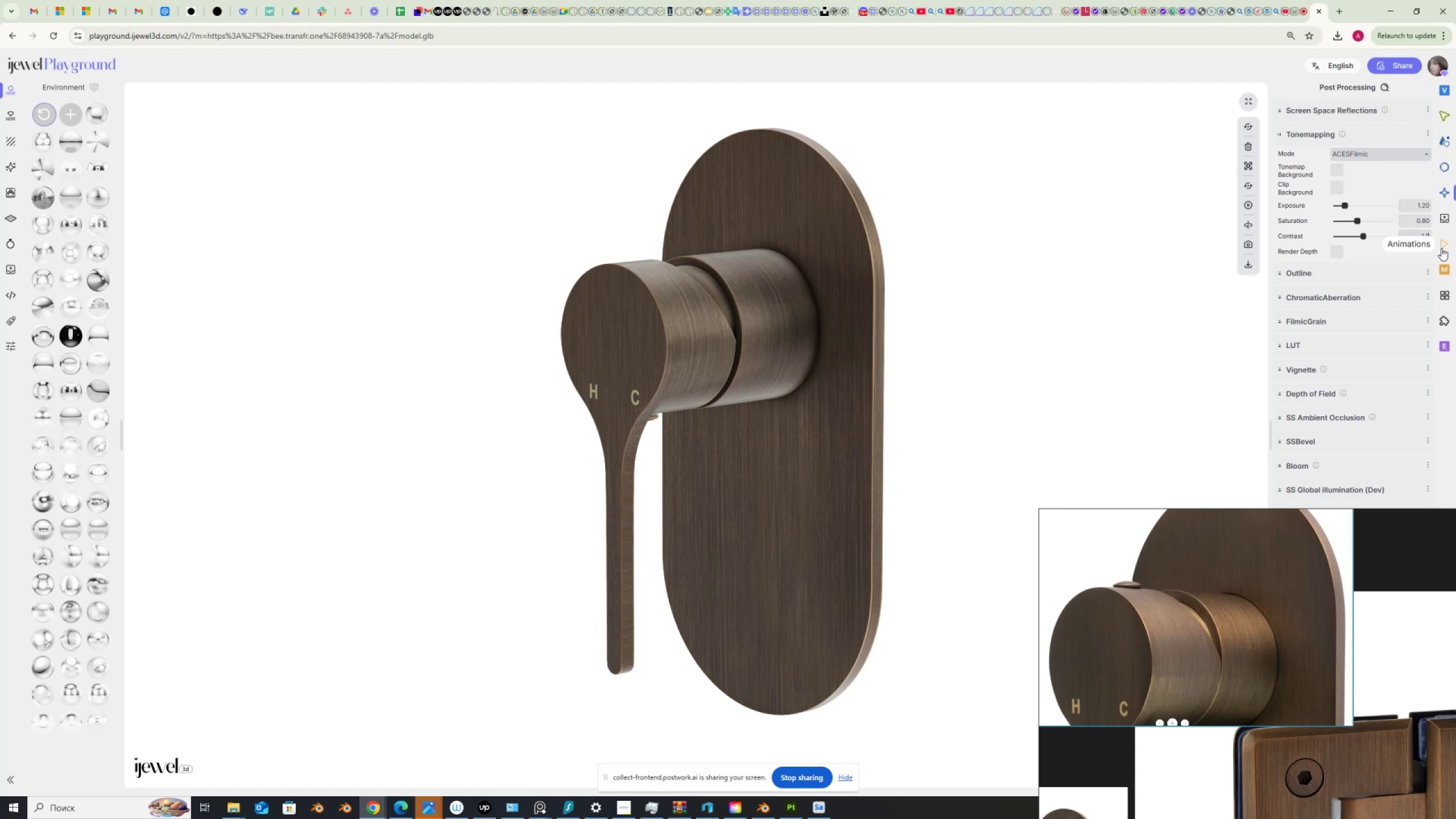 
key(Numpad1)
 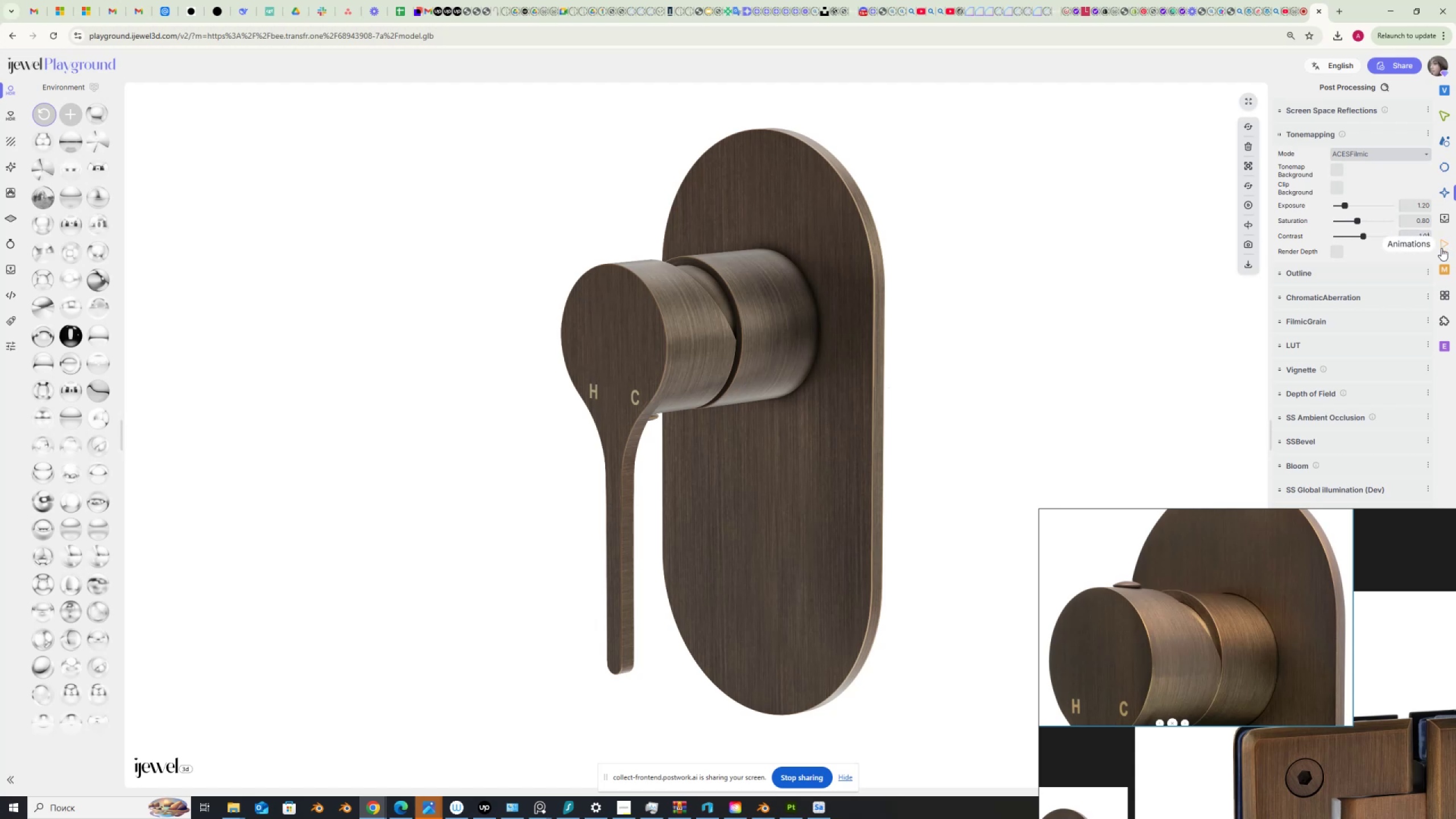 
key(NumpadEnter)
 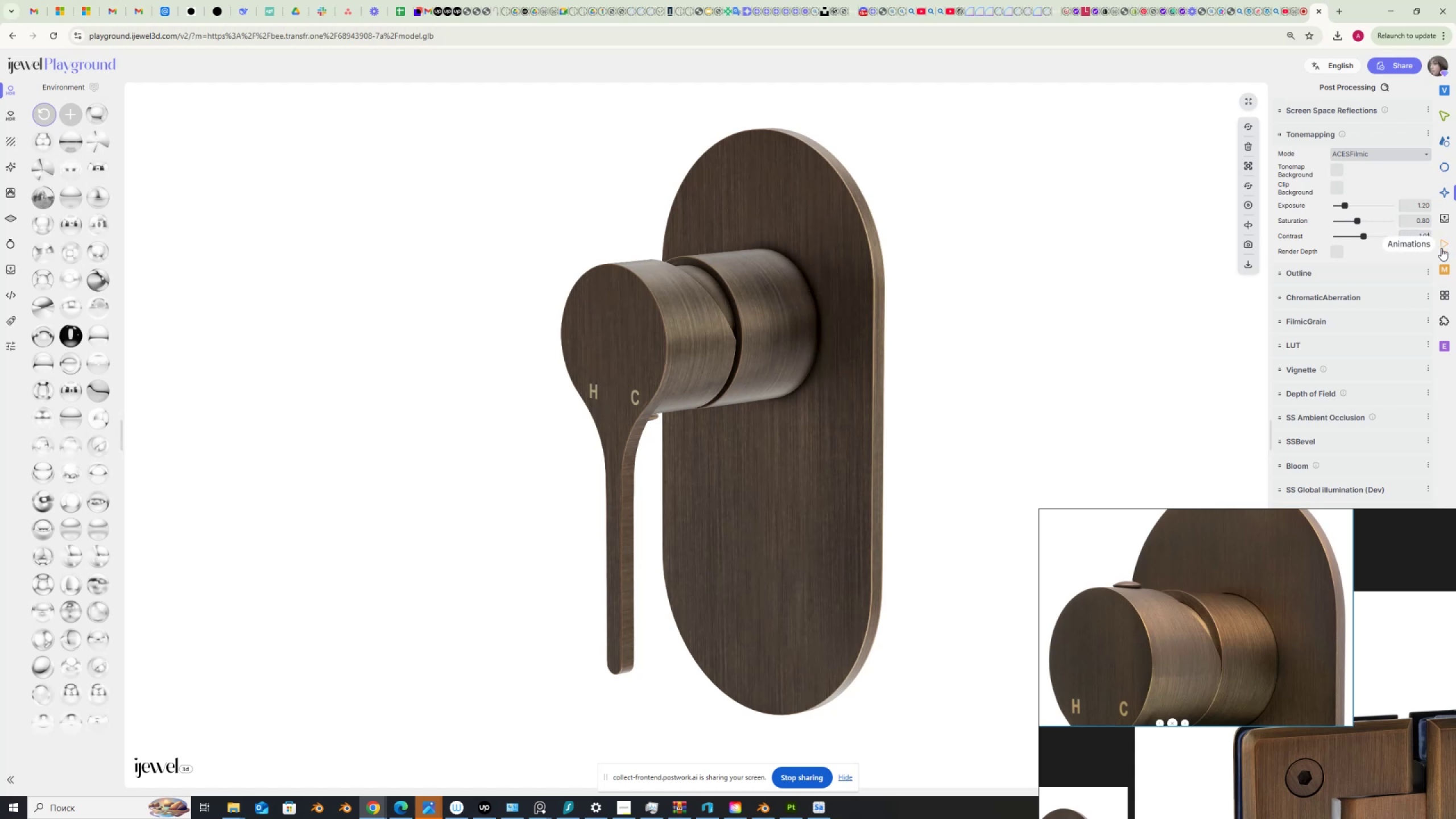 
wait(8.15)
 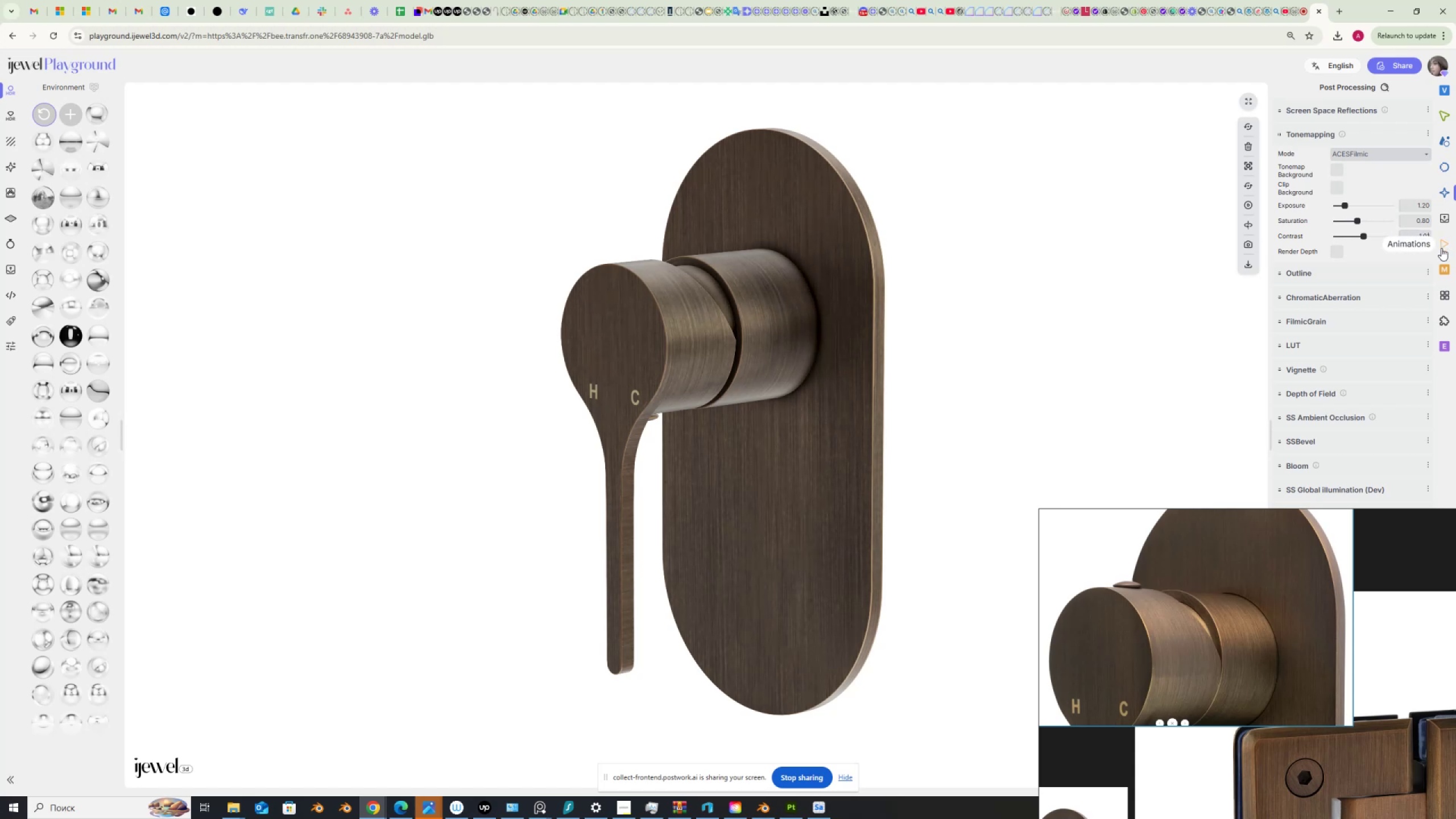 
key(Numpad1)
 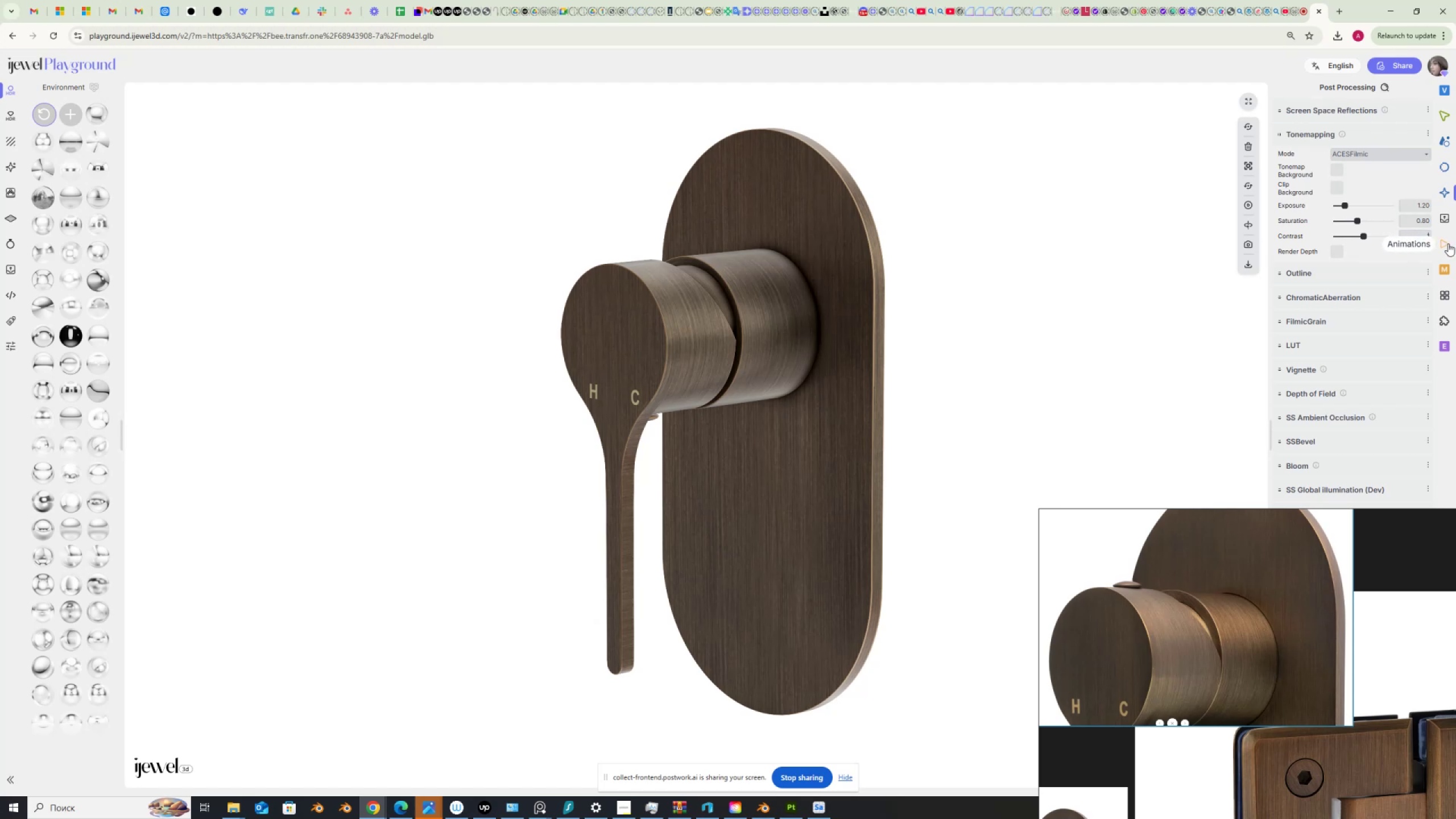 
key(NumpadEnter)
 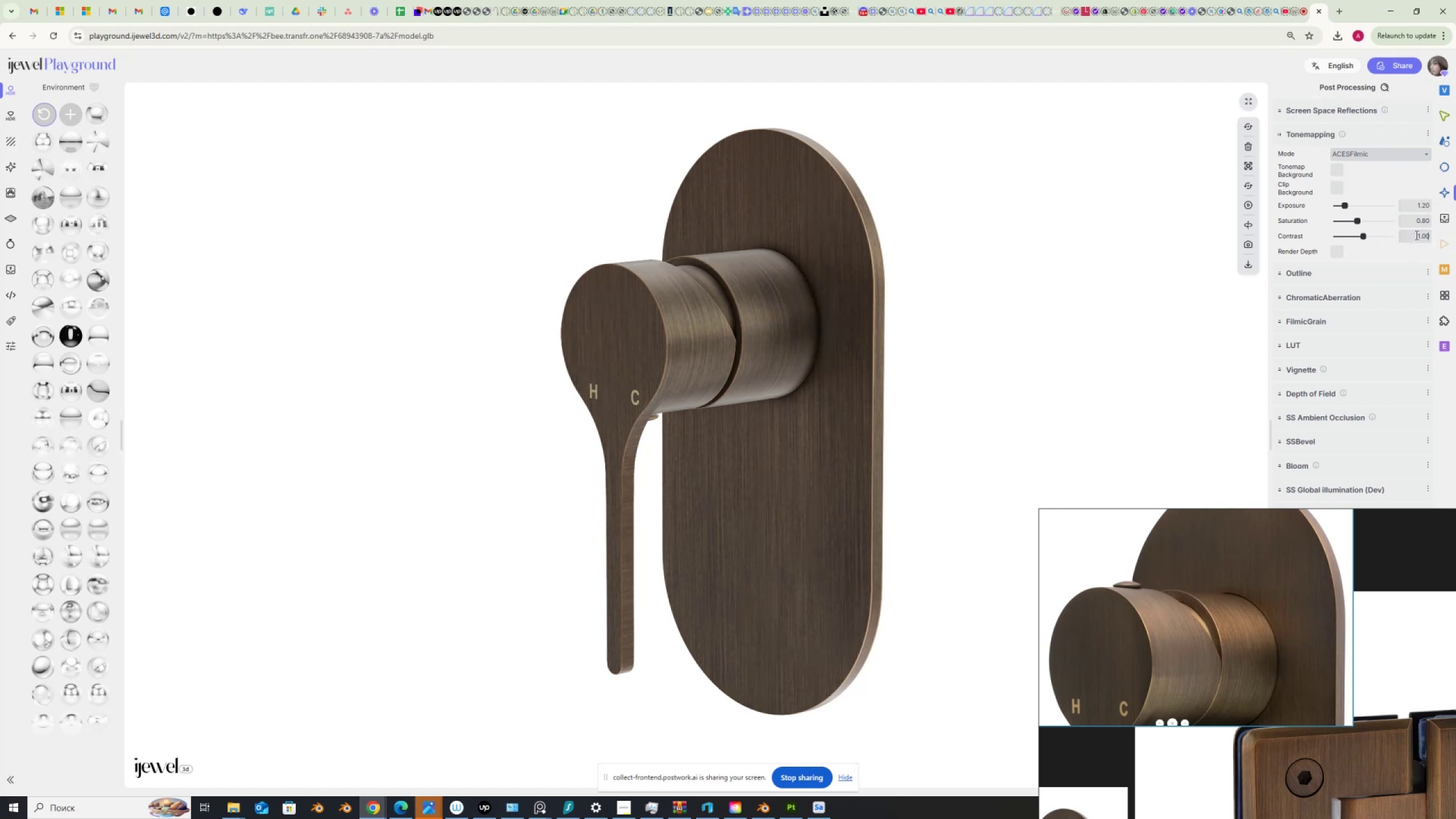 
wait(5.22)
 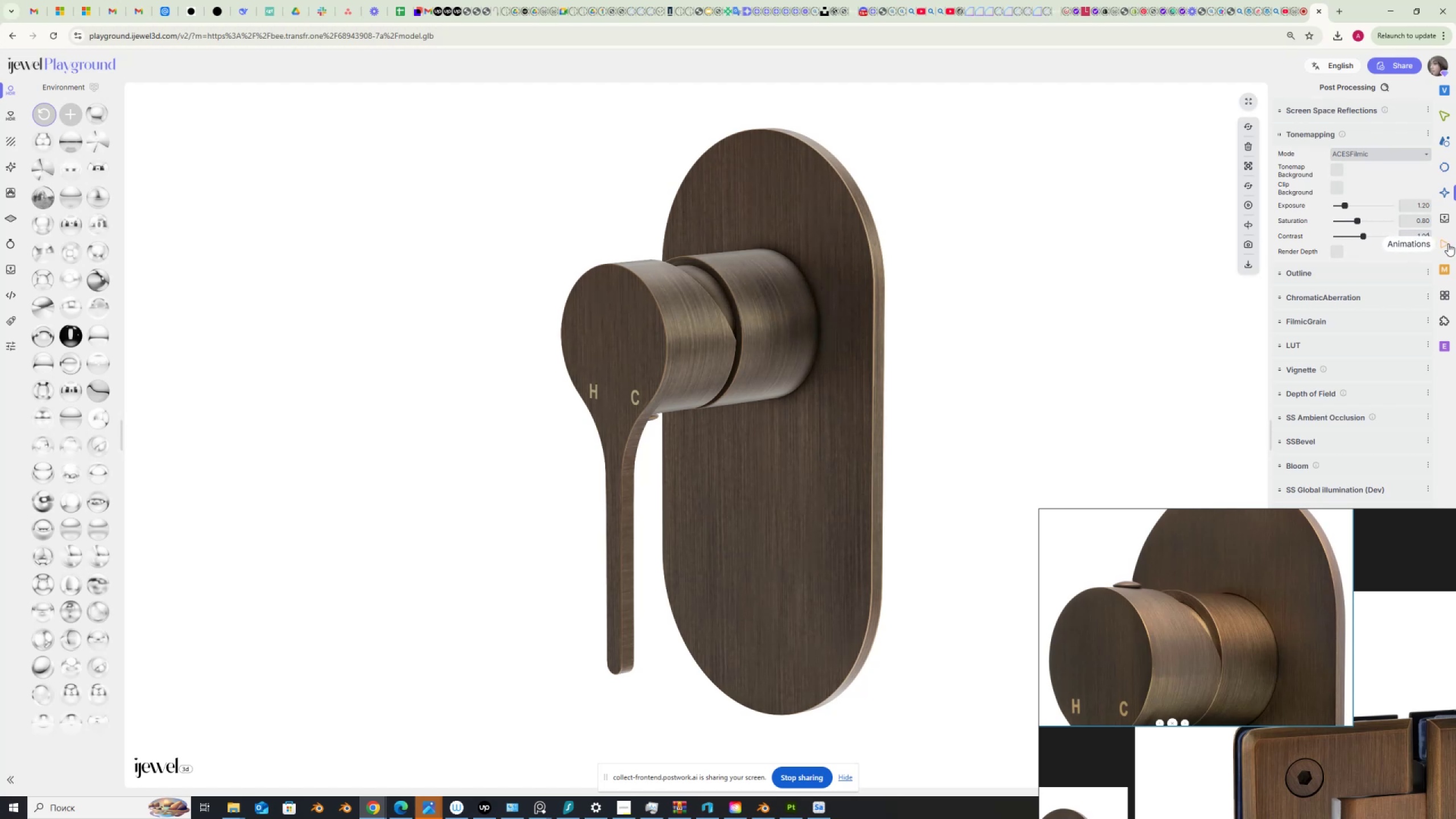 
key(Control+Z)
 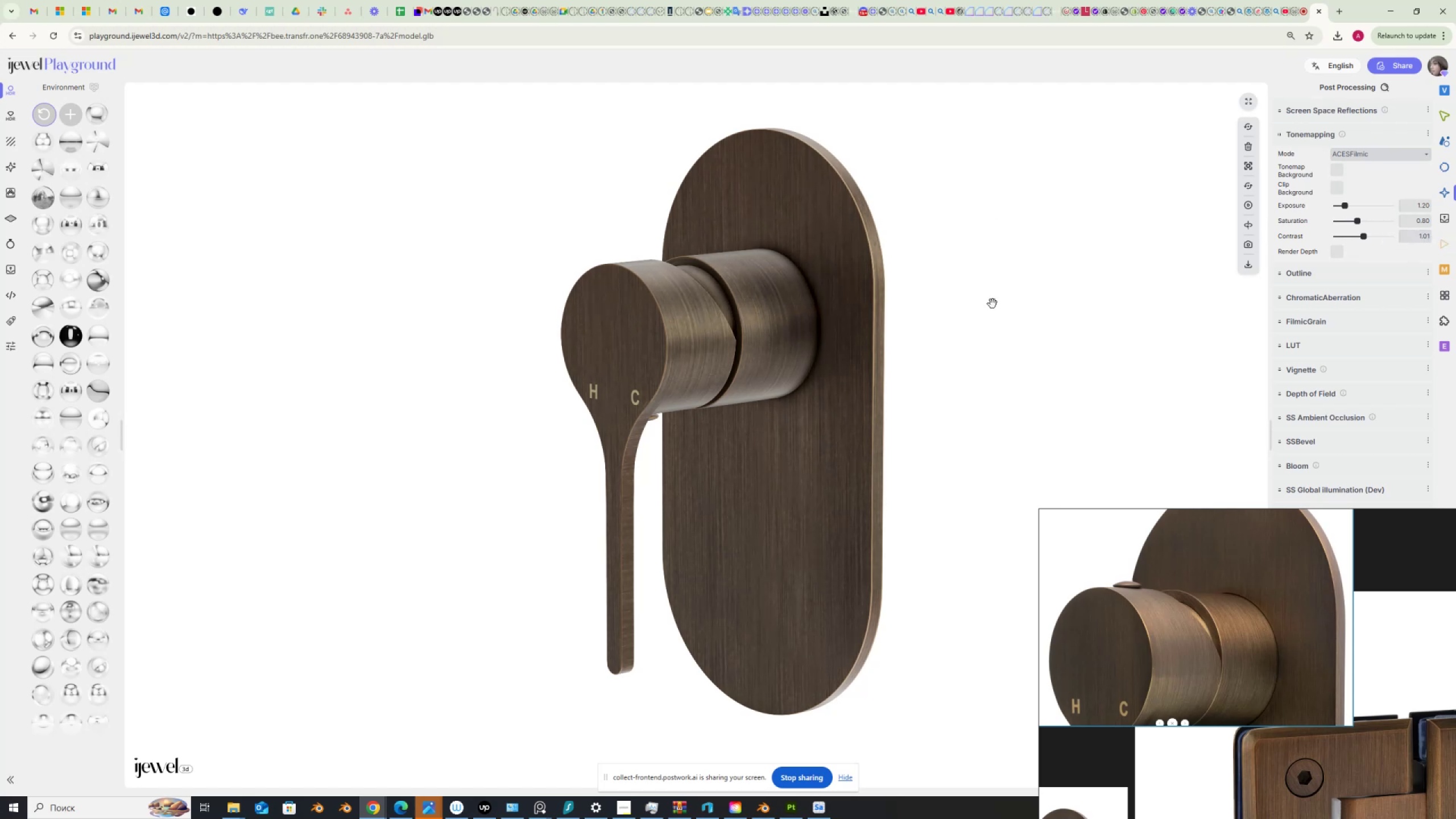 
key(Control+Shift+Z)
 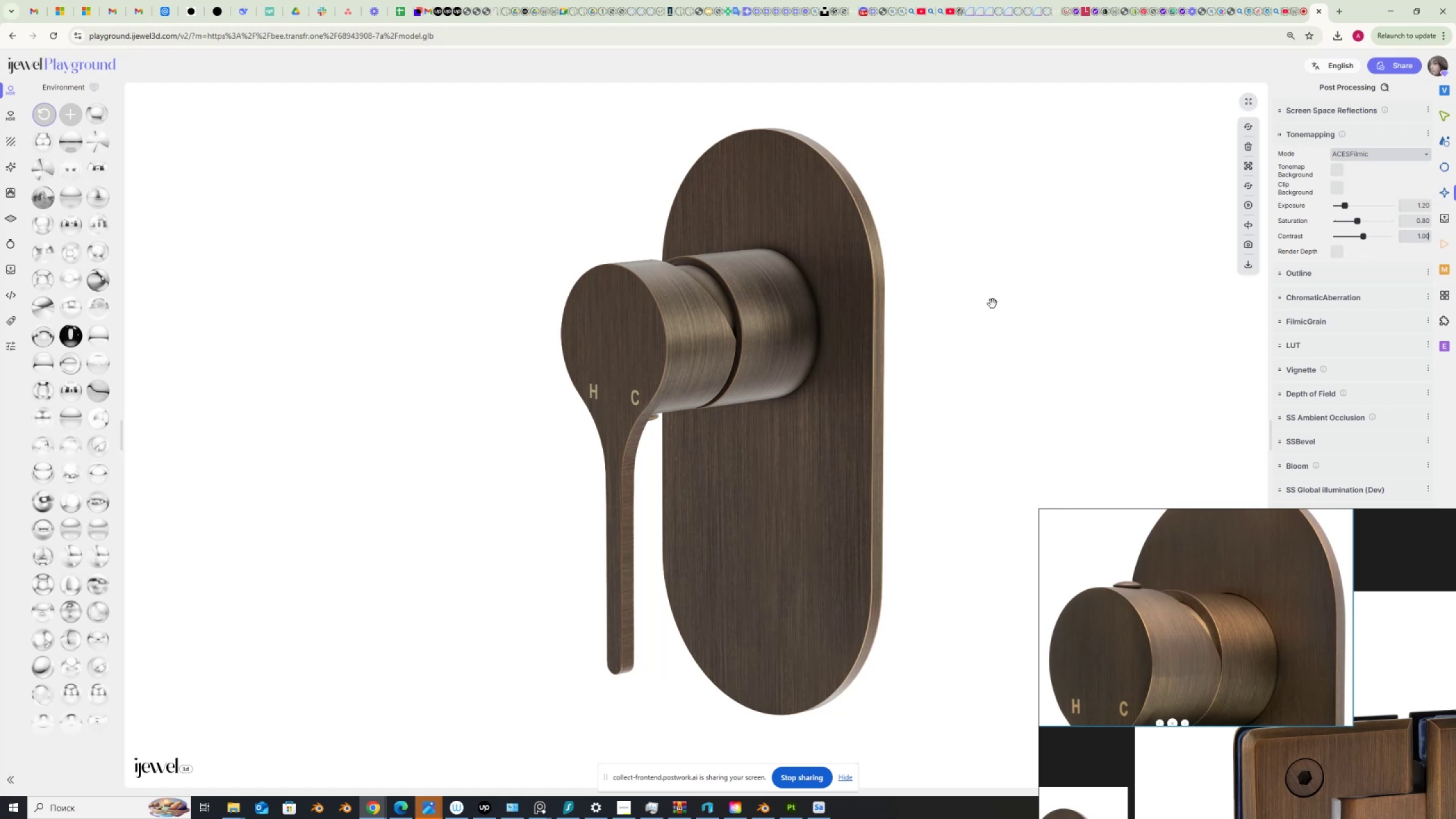 
key(Control+Z)
 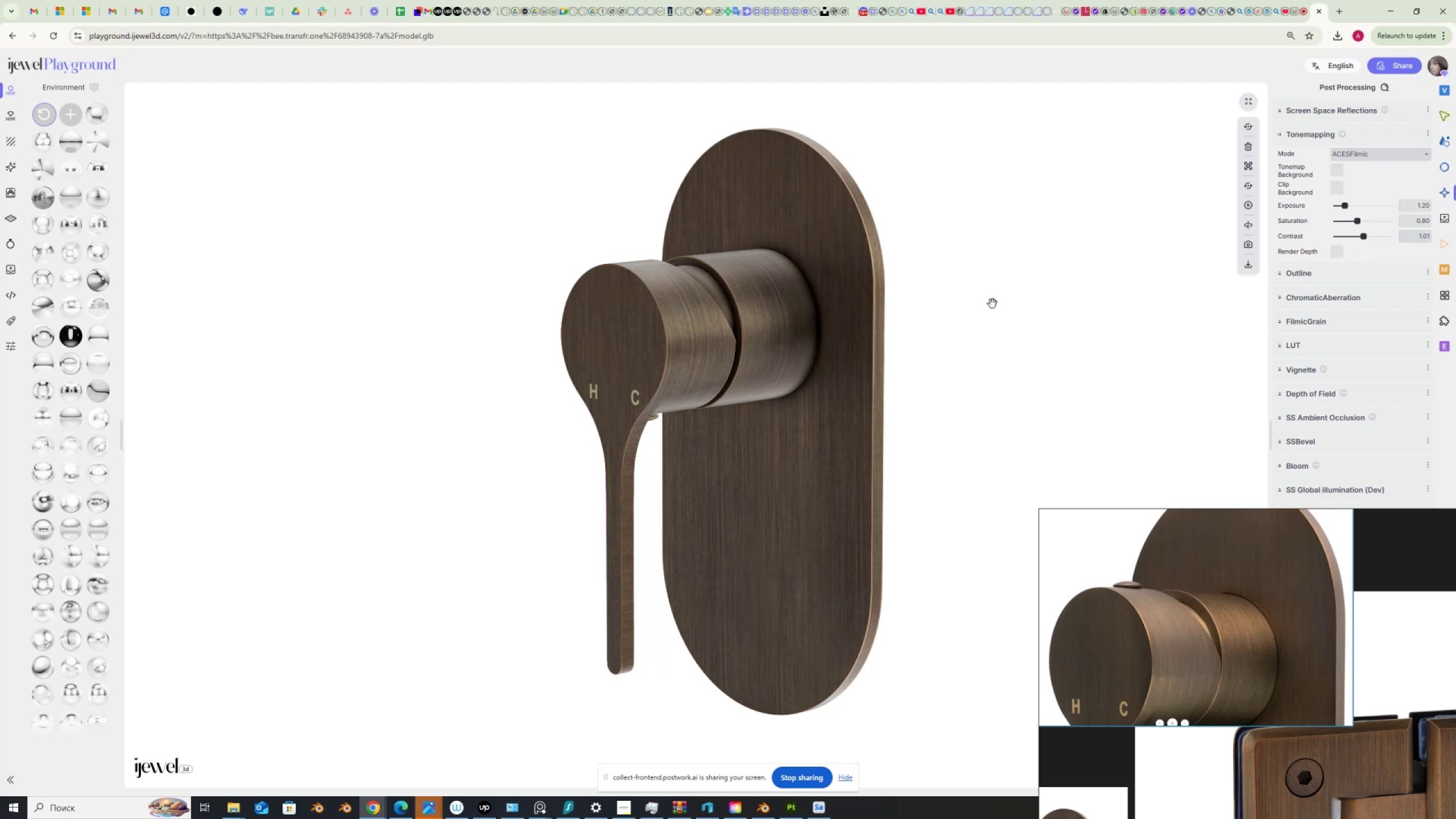 
wait(5.55)
 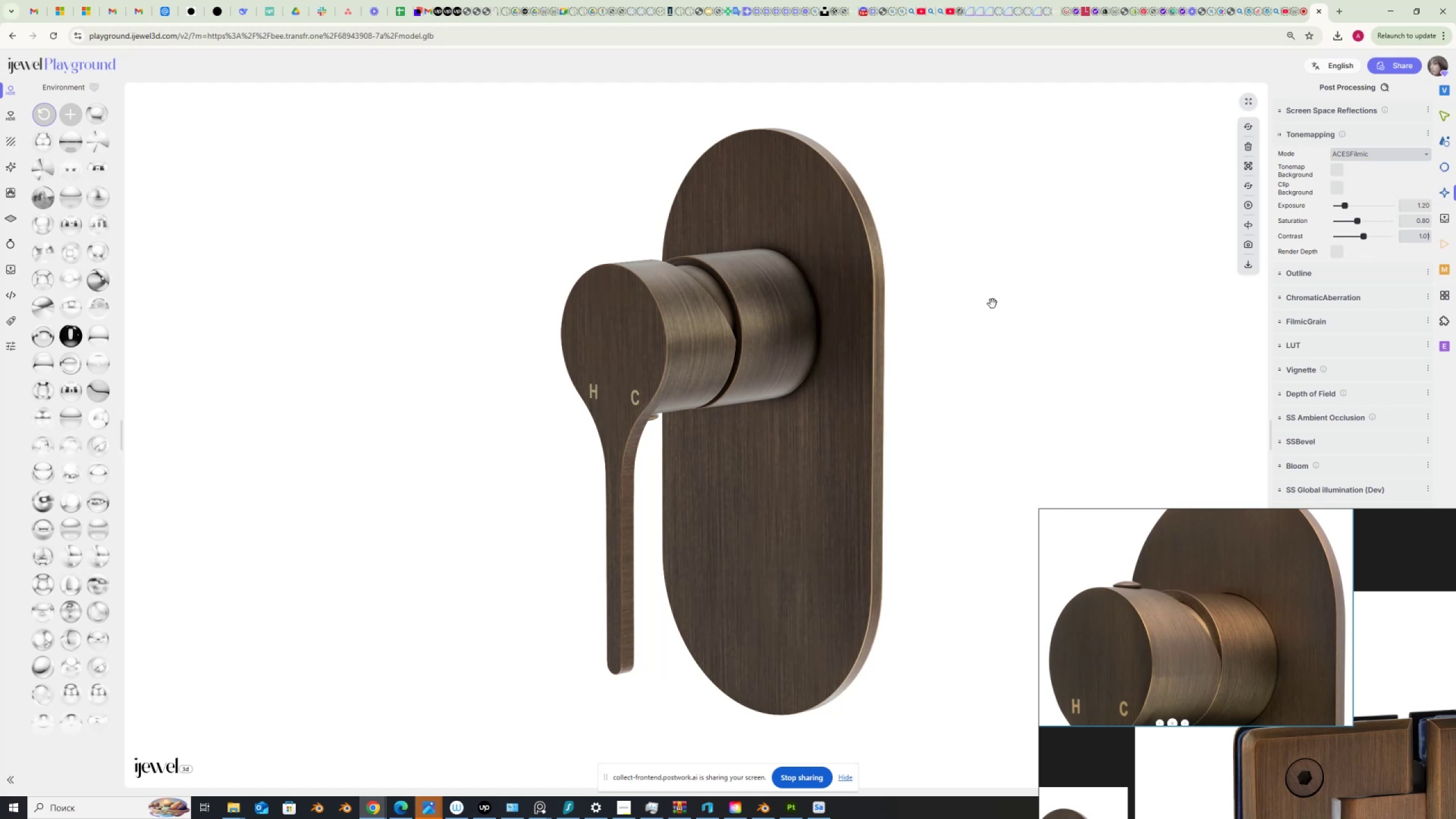 
scroll: coordinate [1438, 440], scroll_direction: up, amount: 1.0
 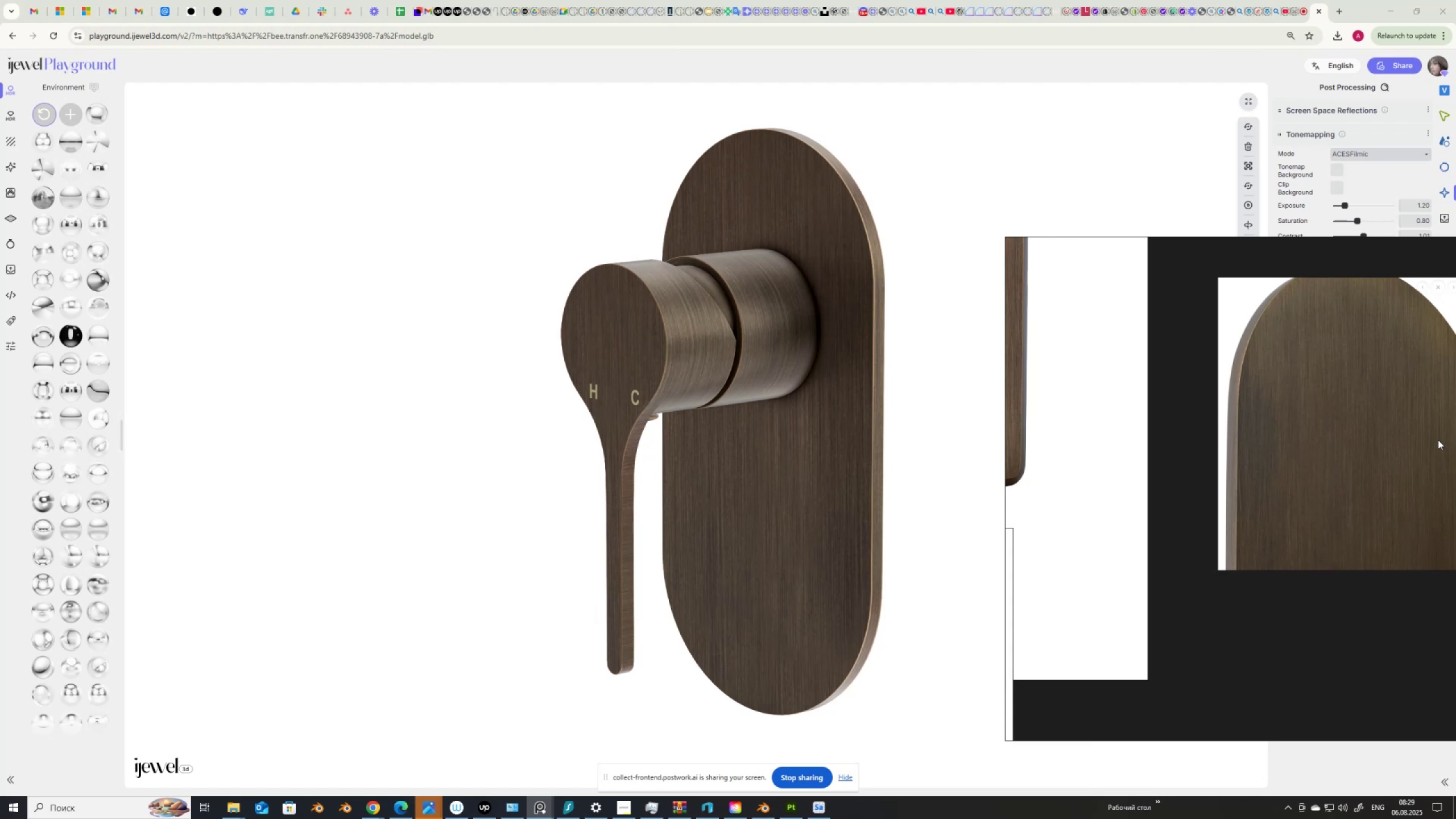 
wait(8.95)
 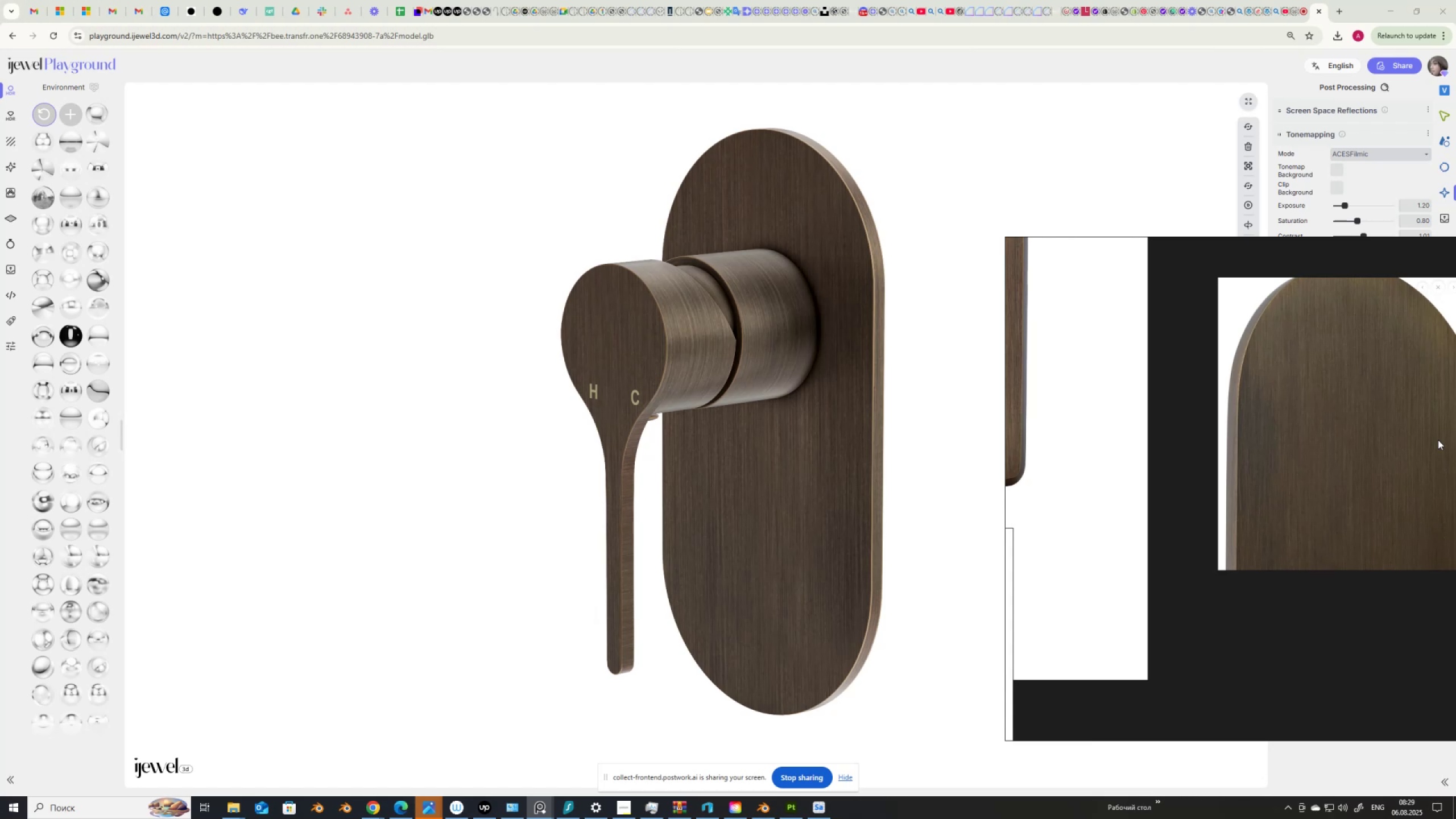 
scroll: coordinate [1294, 469], scroll_direction: up, amount: 5.0
 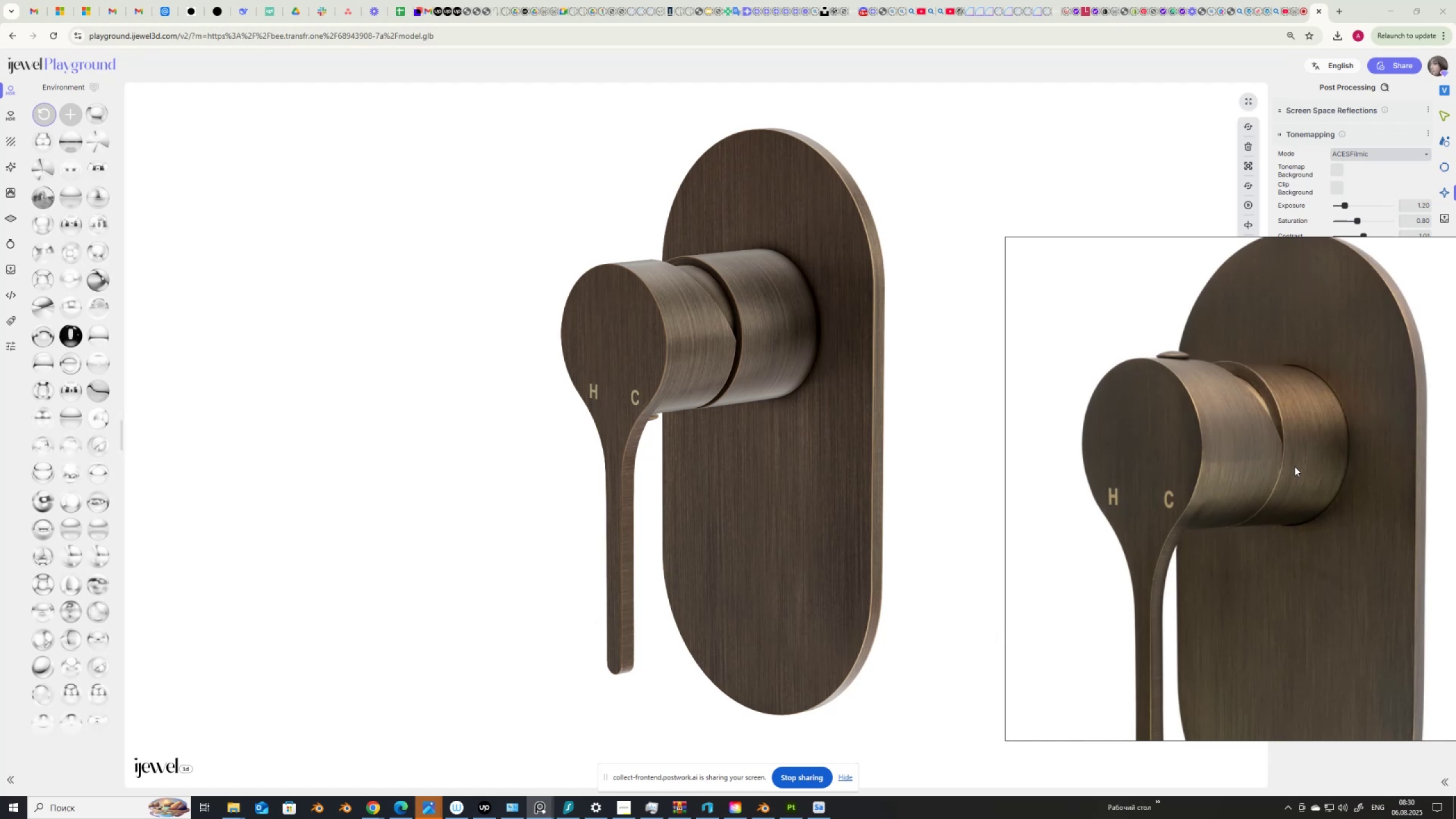 
wait(8.69)
 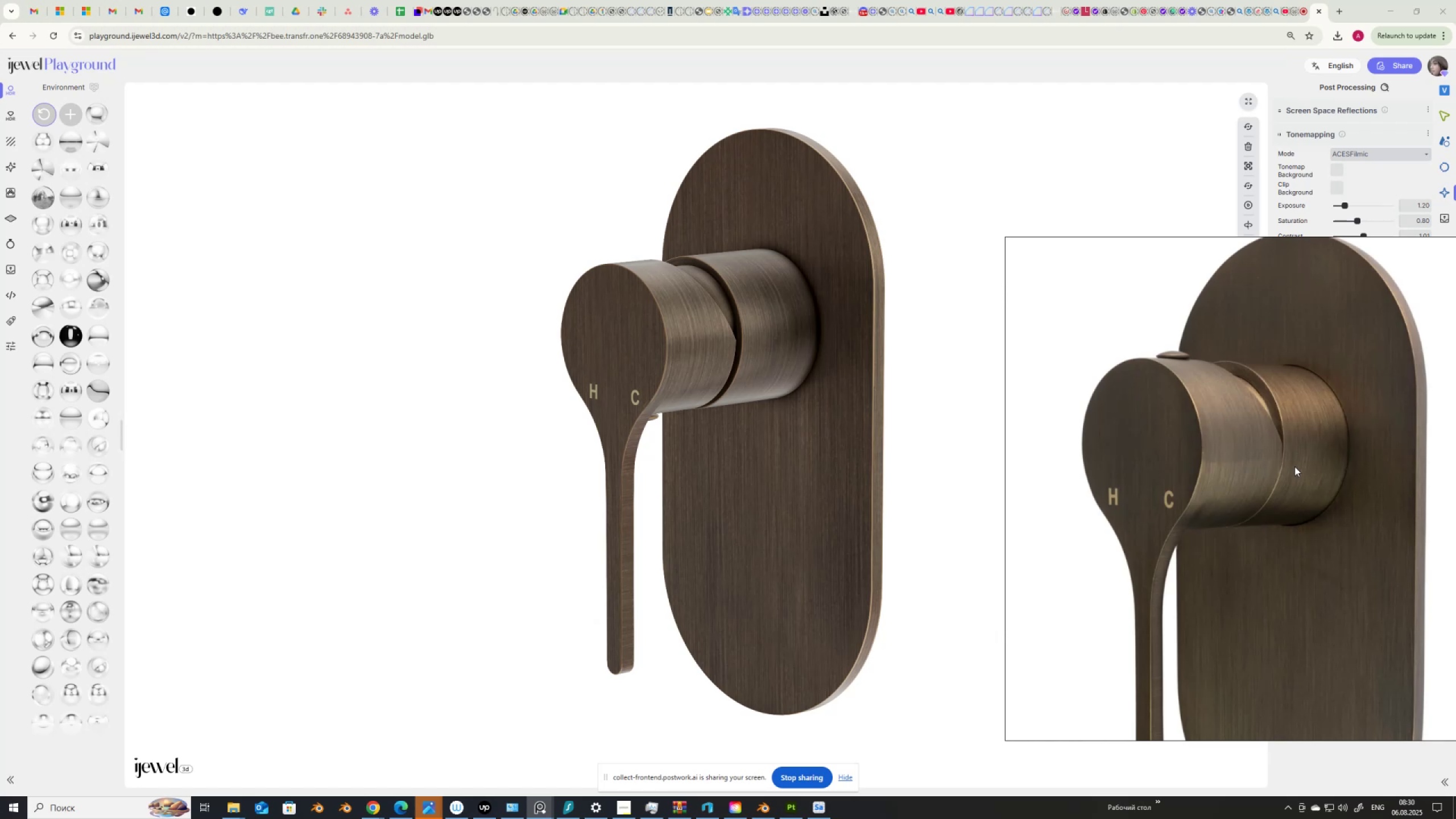 
scroll: coordinate [1251, 588], scroll_direction: up, amount: 1.0
 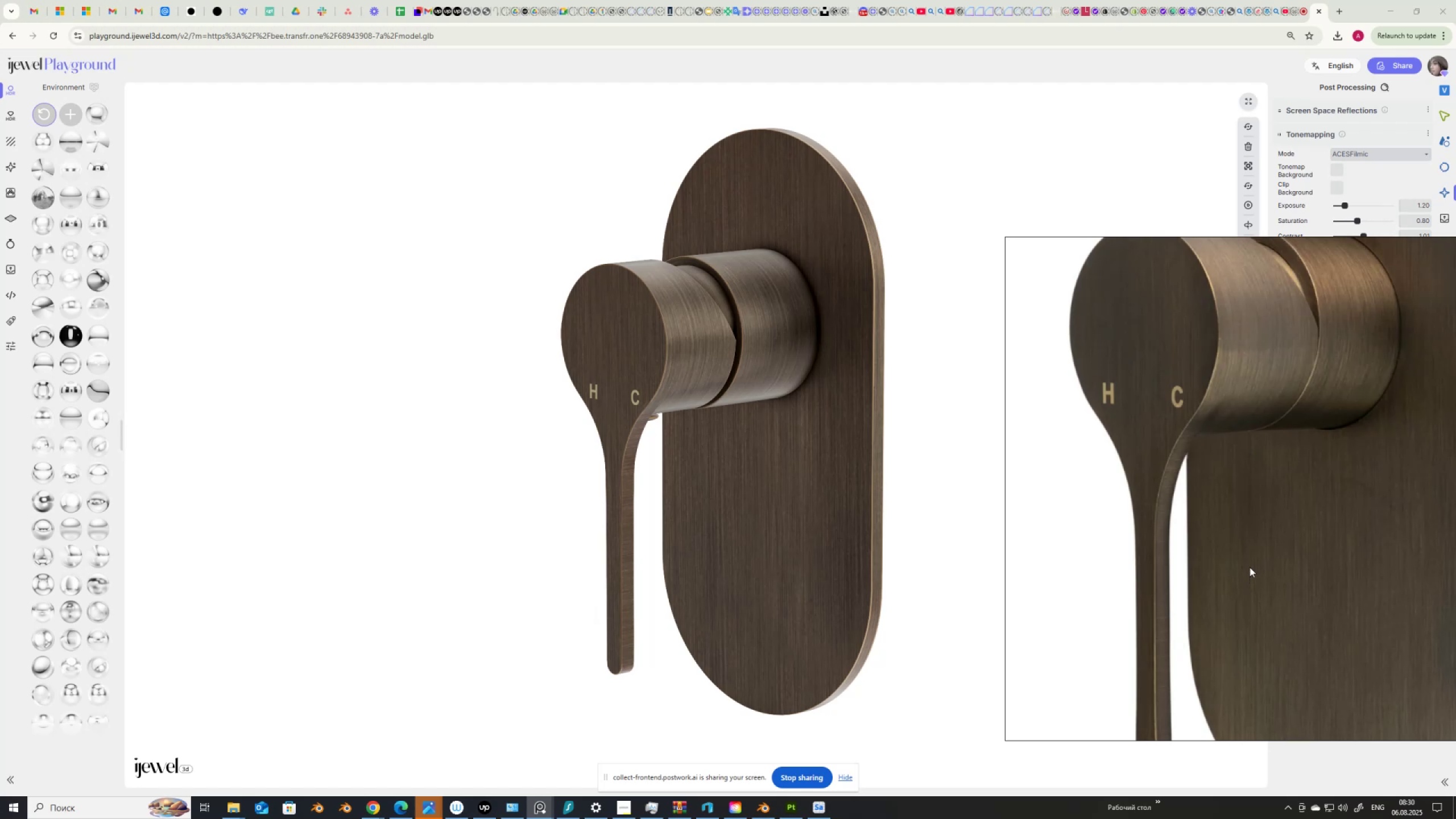 
scroll: coordinate [1243, 444], scroll_direction: down, amount: 14.0
 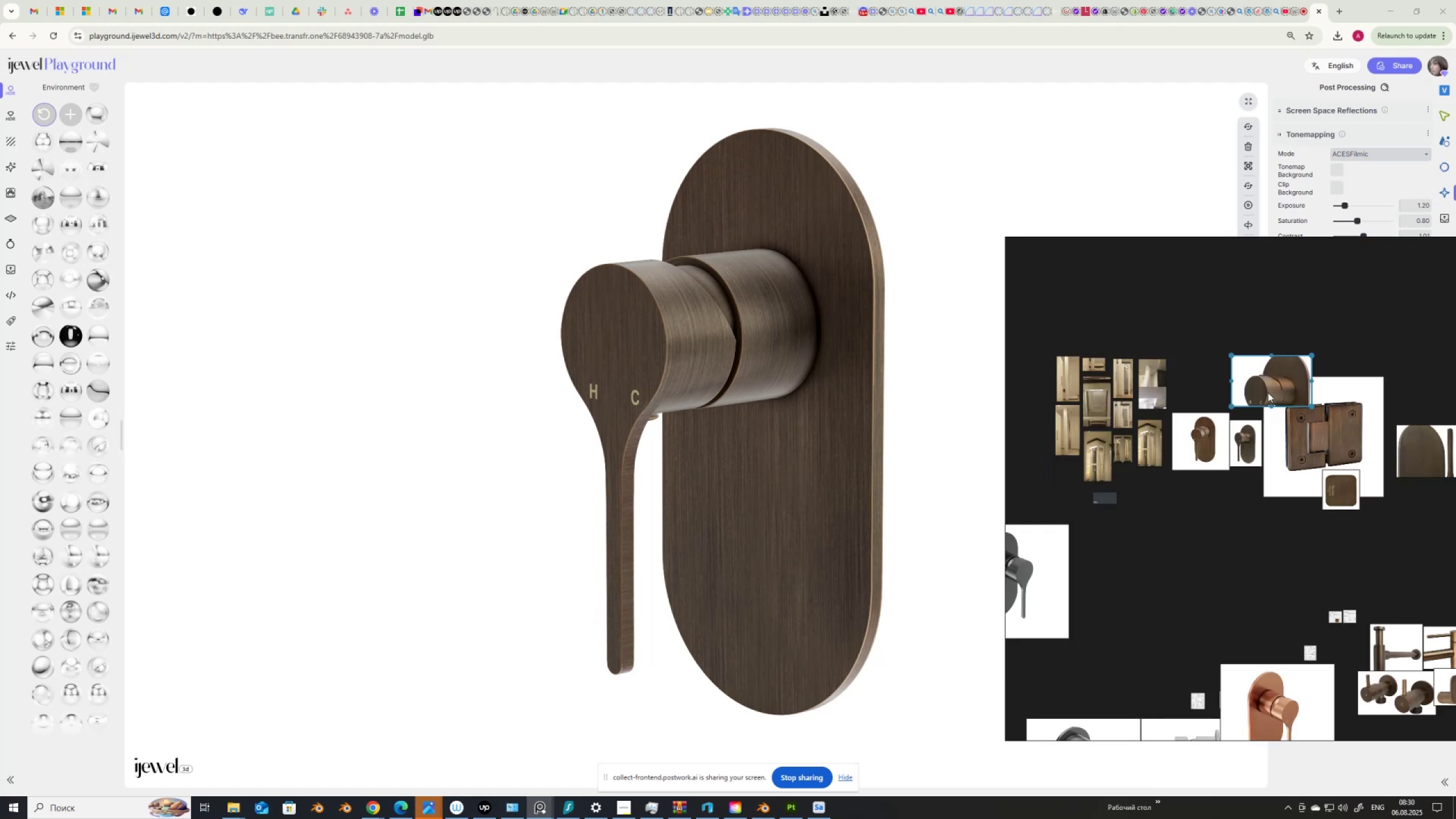 
scroll: coordinate [1294, 361], scroll_direction: up, amount: 10.0
 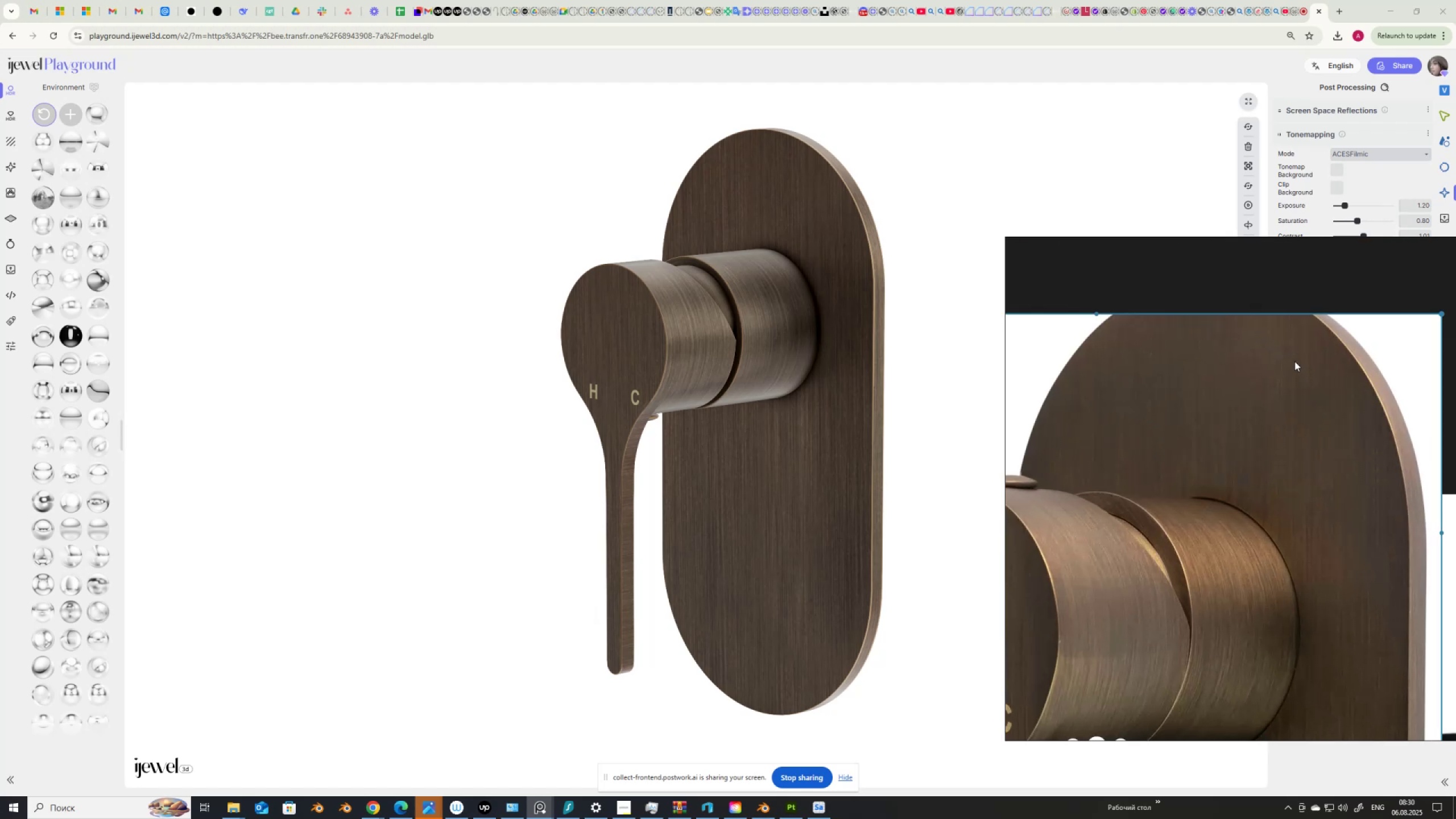 
scroll: coordinate [1163, 441], scroll_direction: none, amount: 0.0
 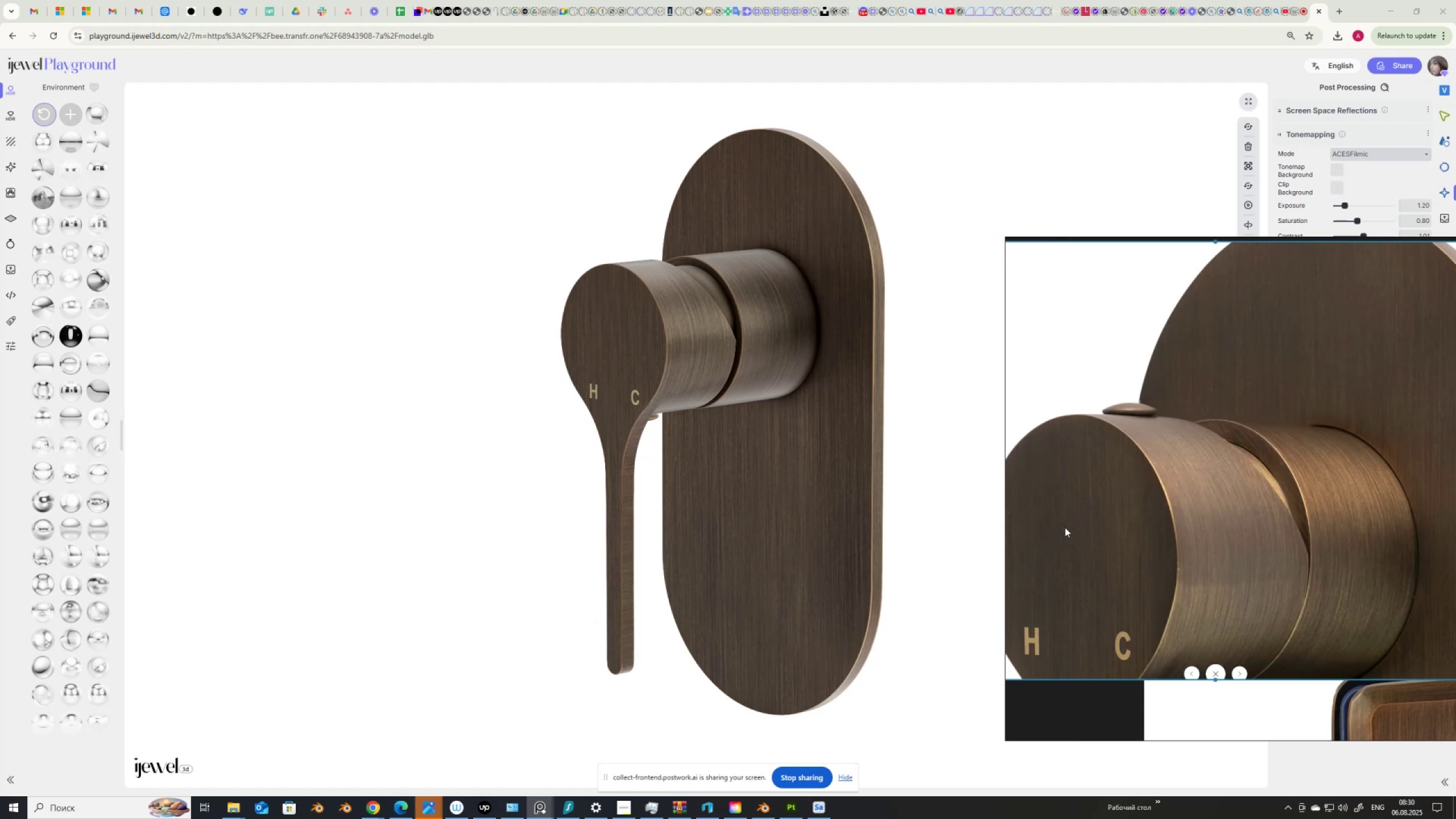 
scroll: coordinate [1141, 473], scroll_direction: down, amount: 12.0
 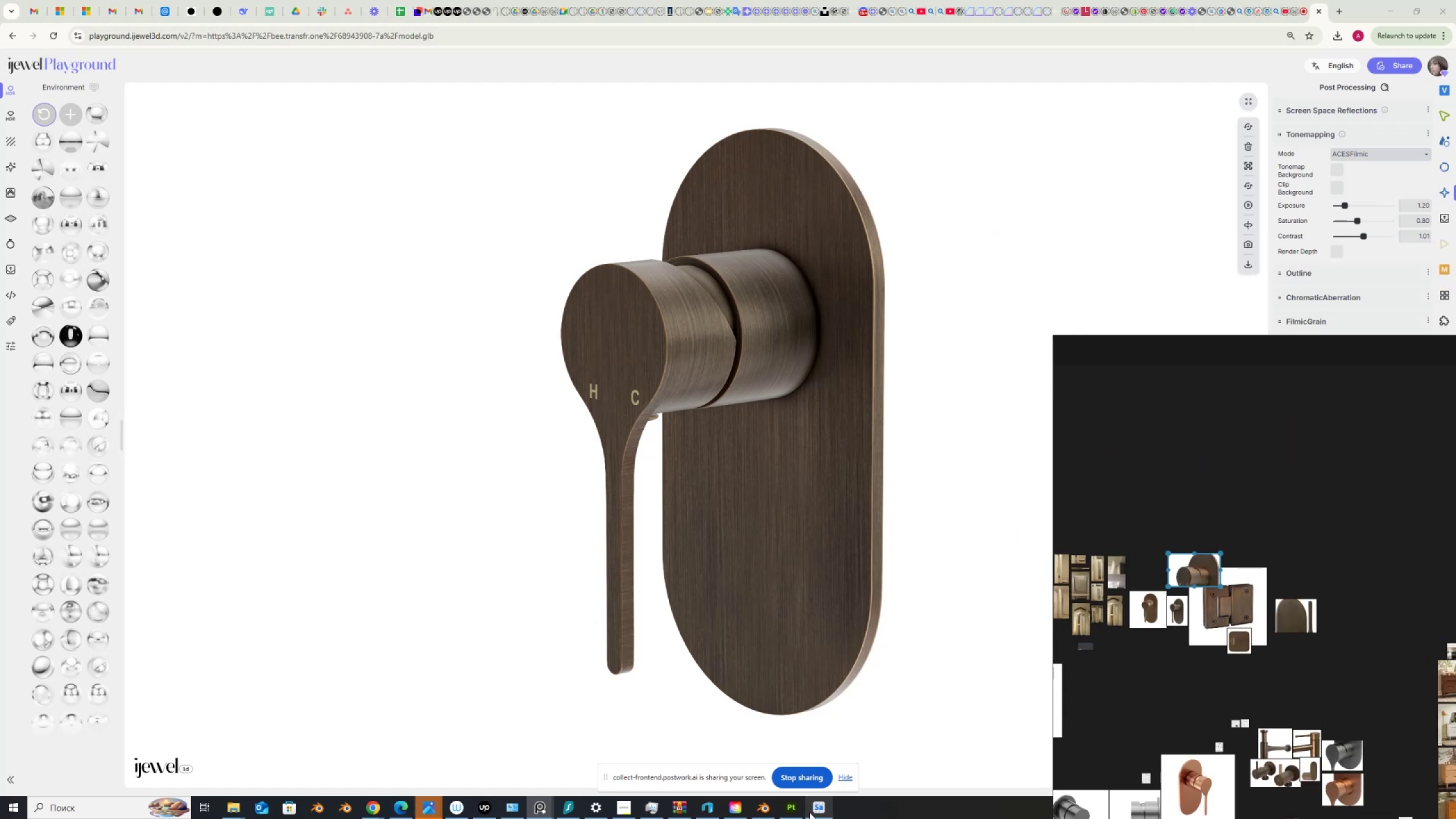 
left_click([794, 809])
 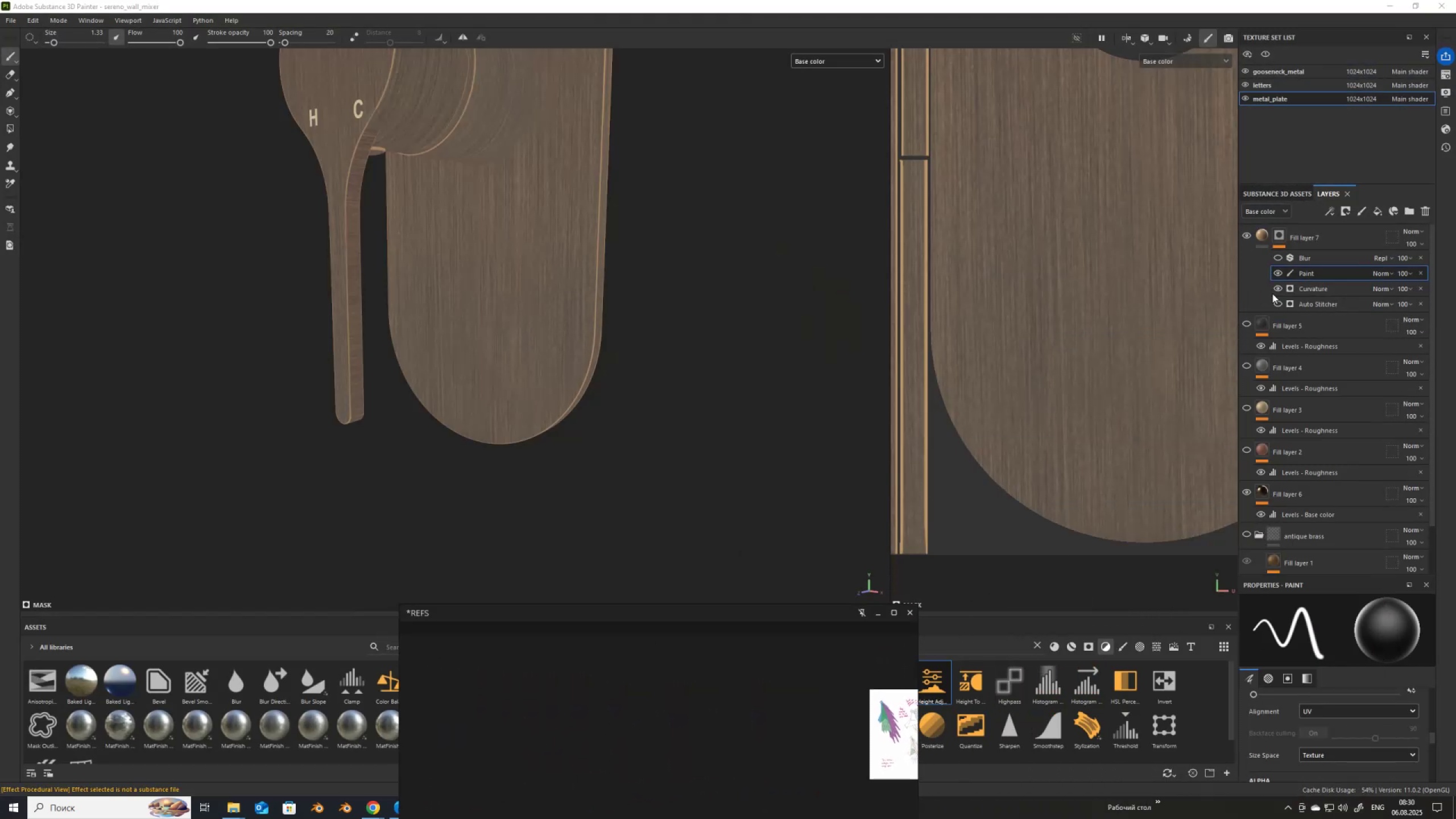 
left_click([1309, 289])
 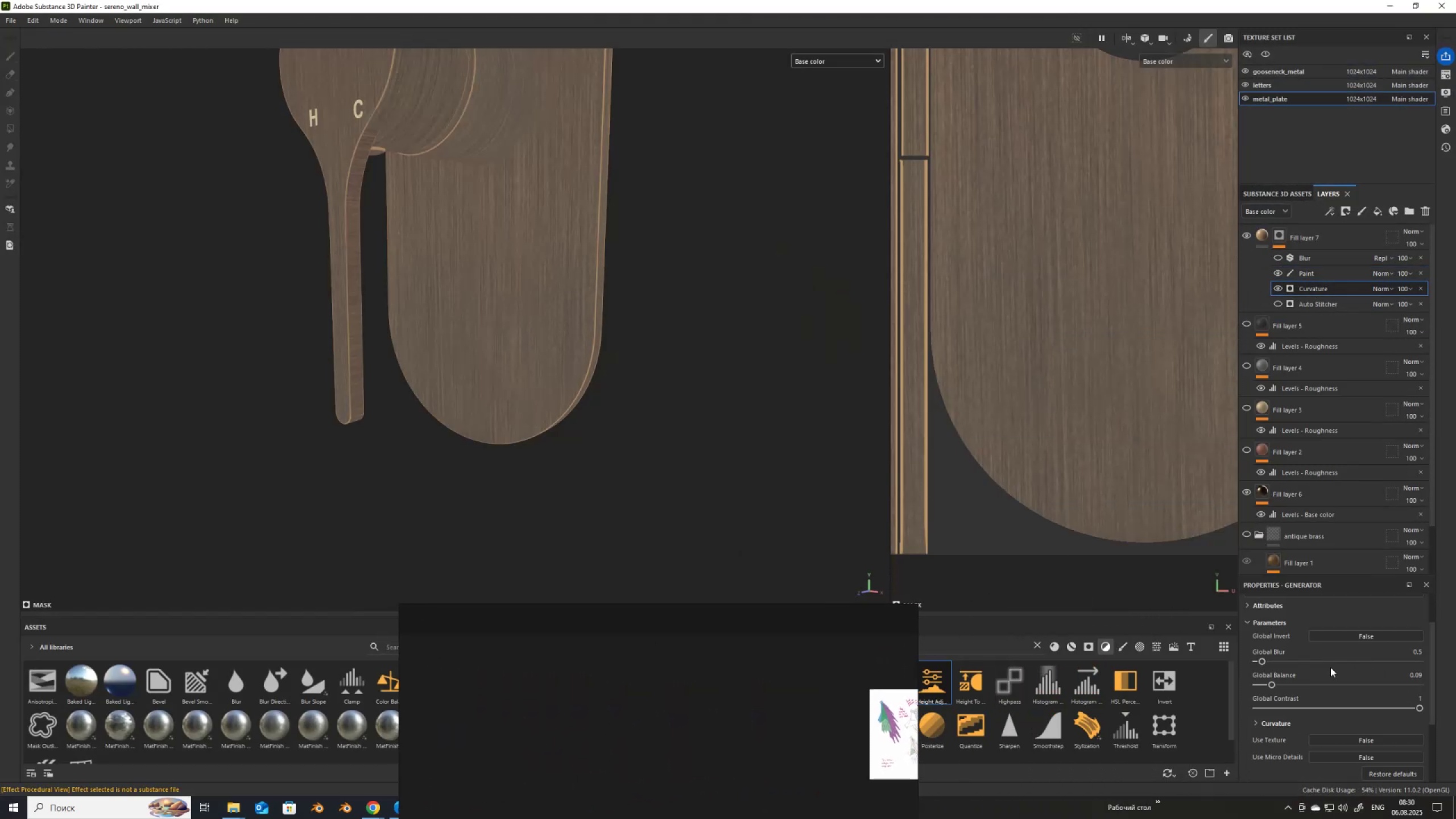 
scroll: coordinate [1339, 657], scroll_direction: down, amount: 1.0
 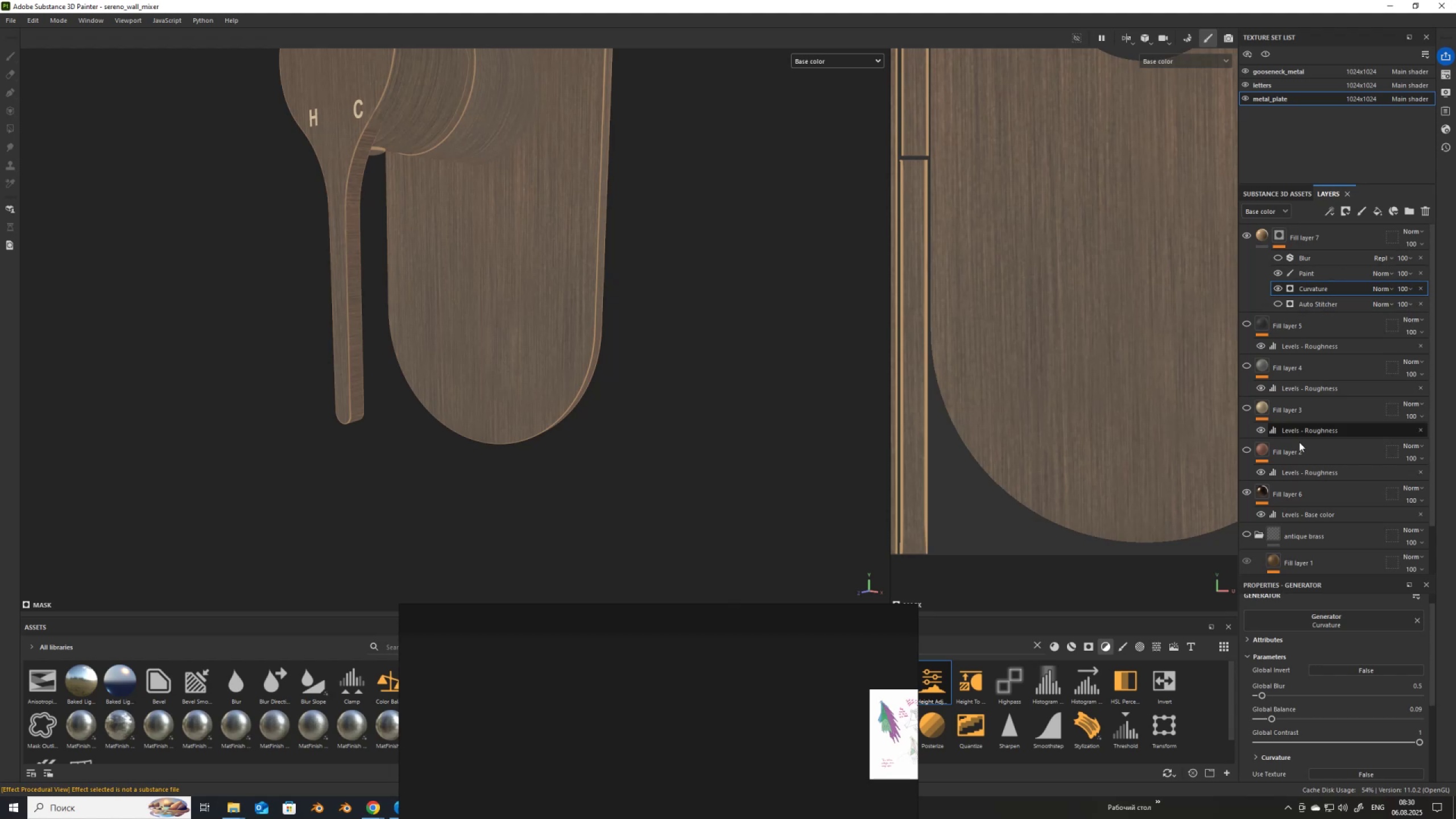 
left_click([1308, 508])
 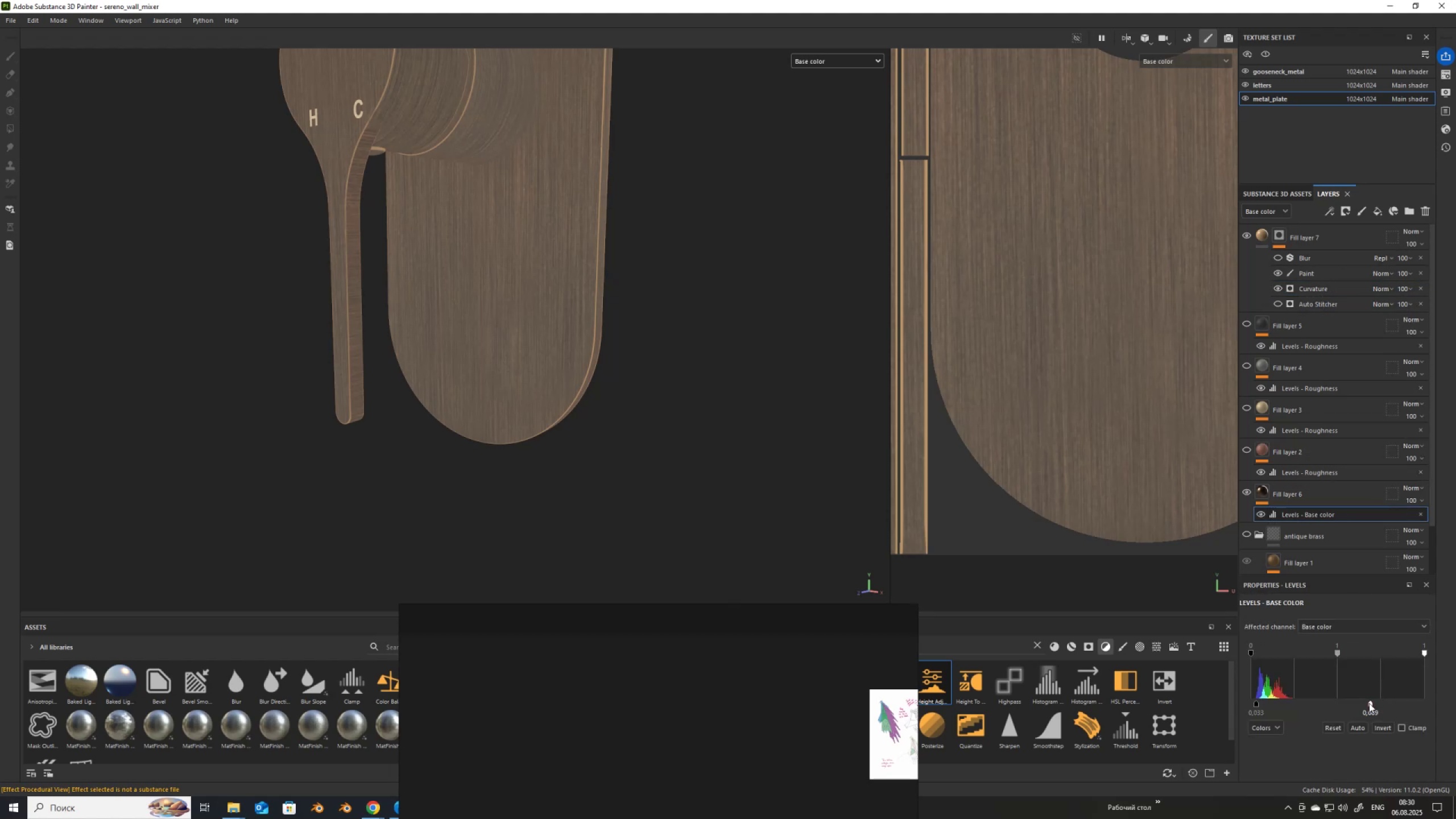 
wait(11.82)
 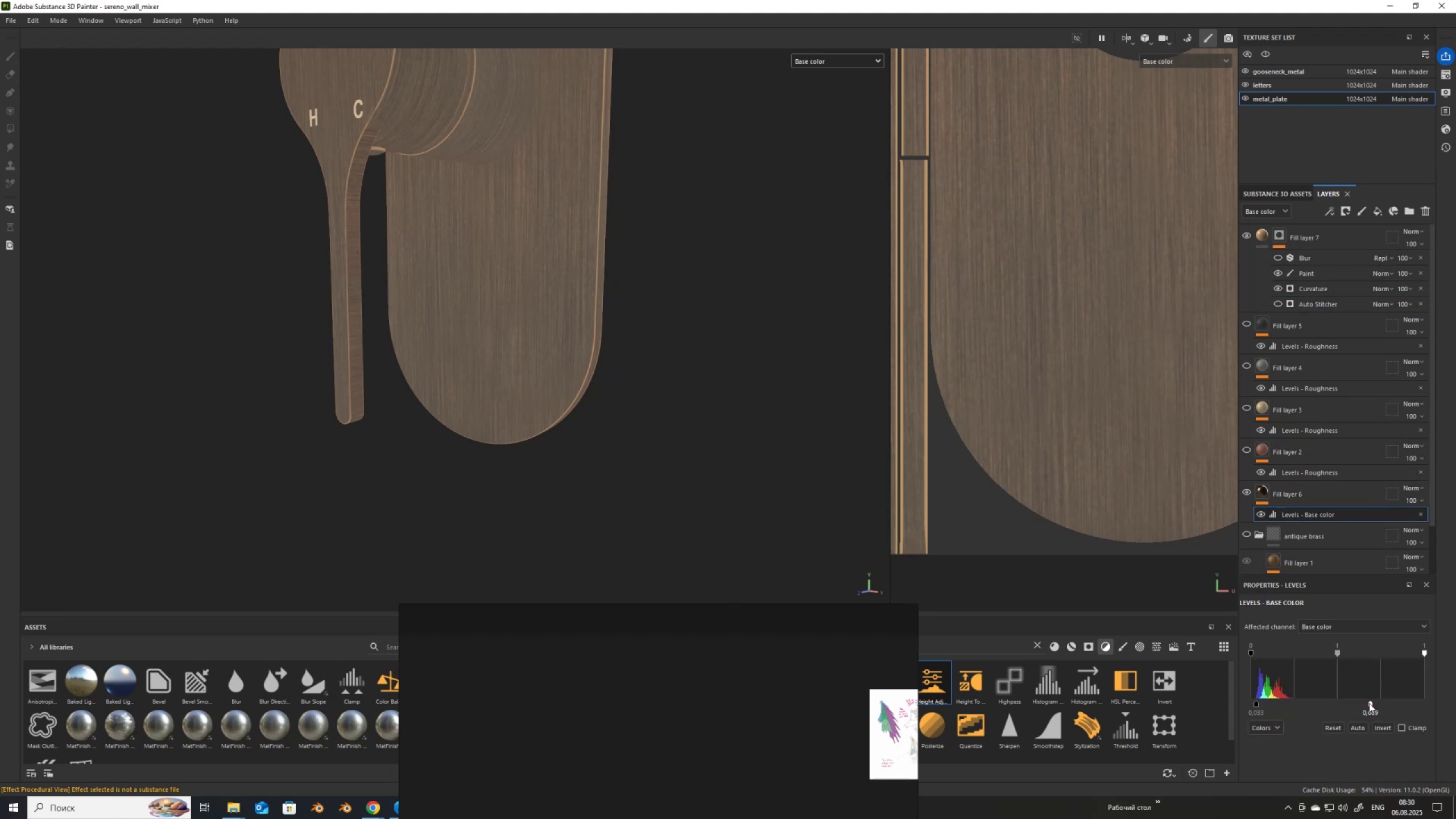 
key(Control+ControlLeft)
 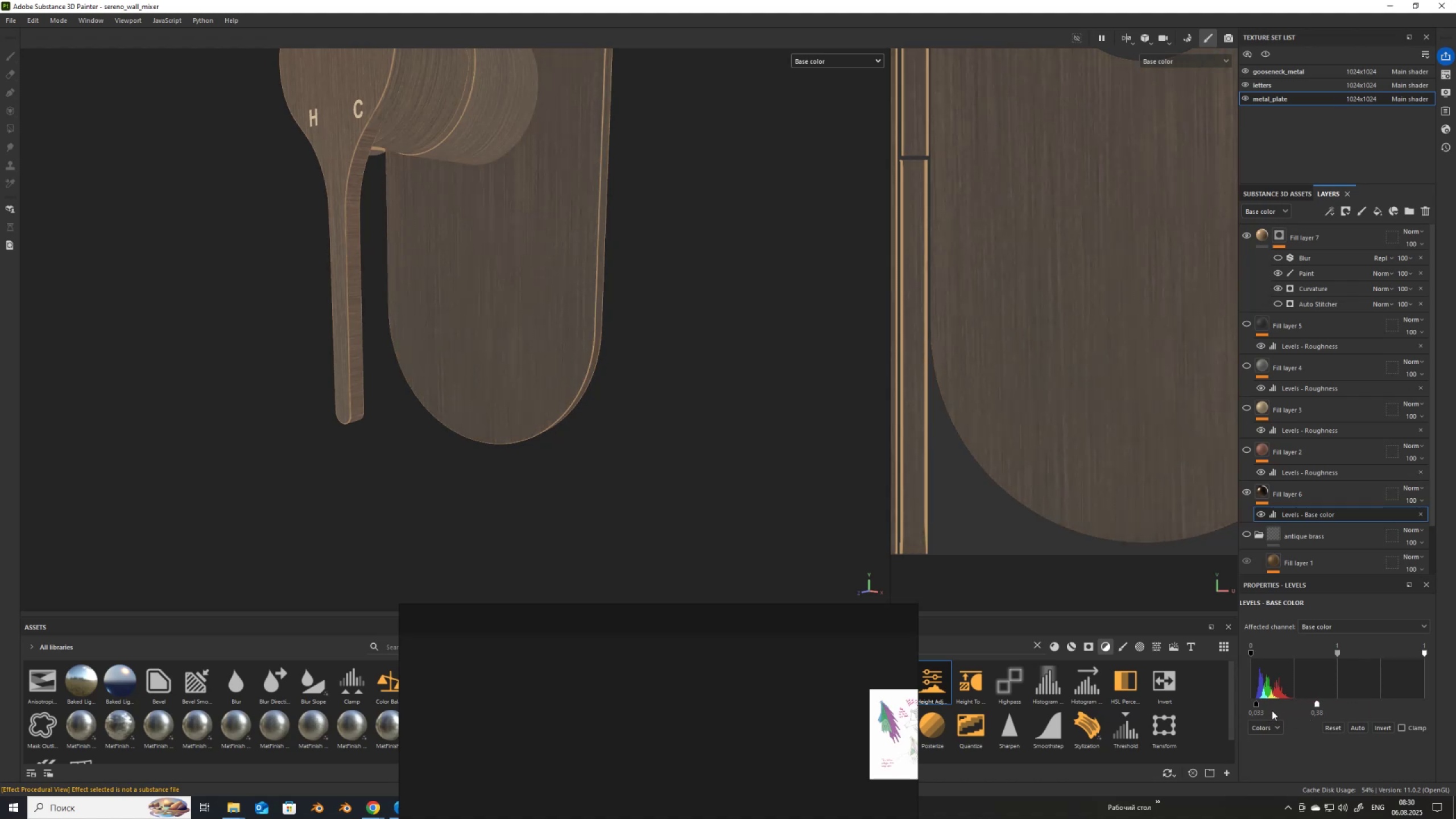 
key(Control+Z)
 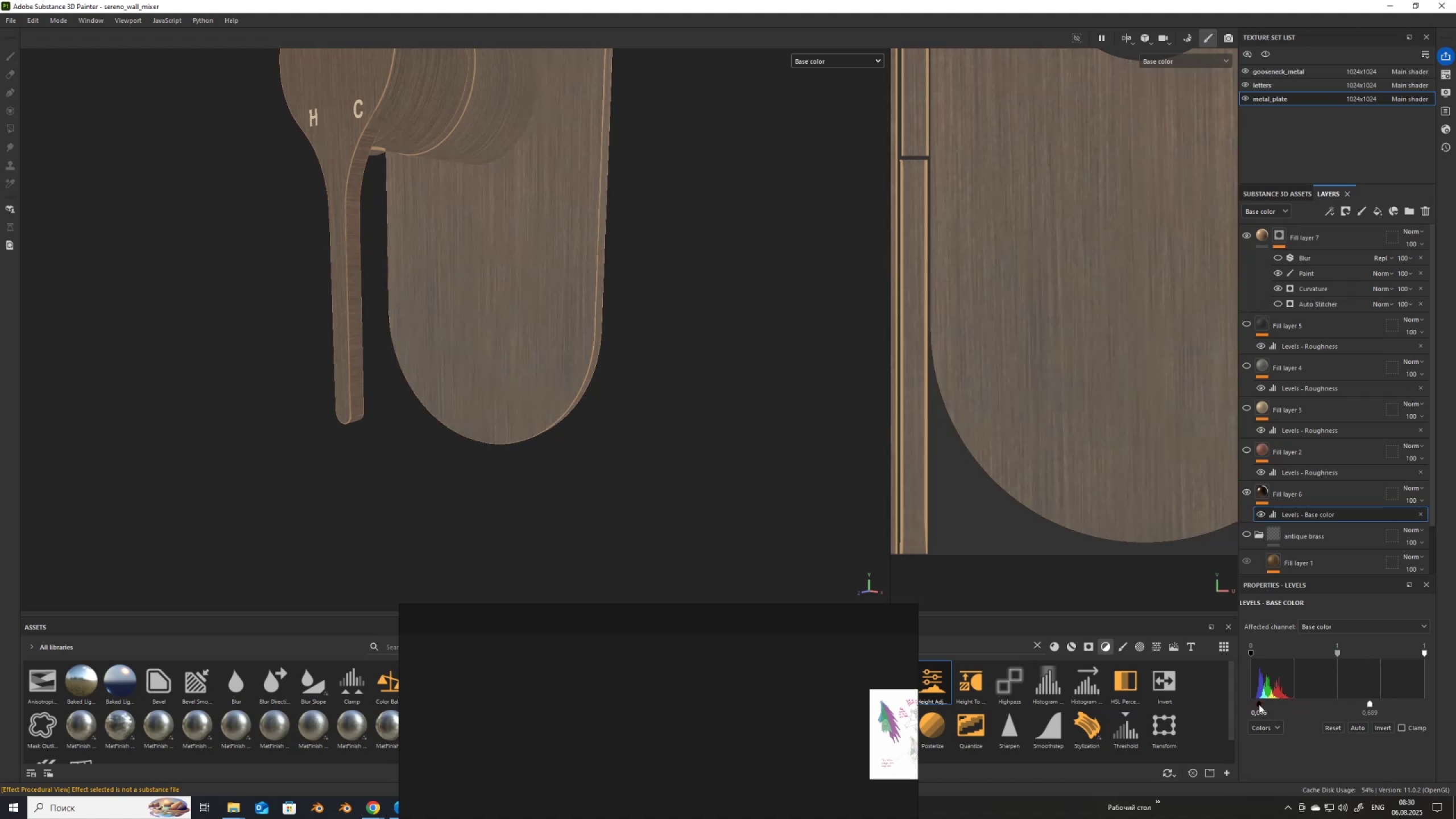 
key(Control+Z)
 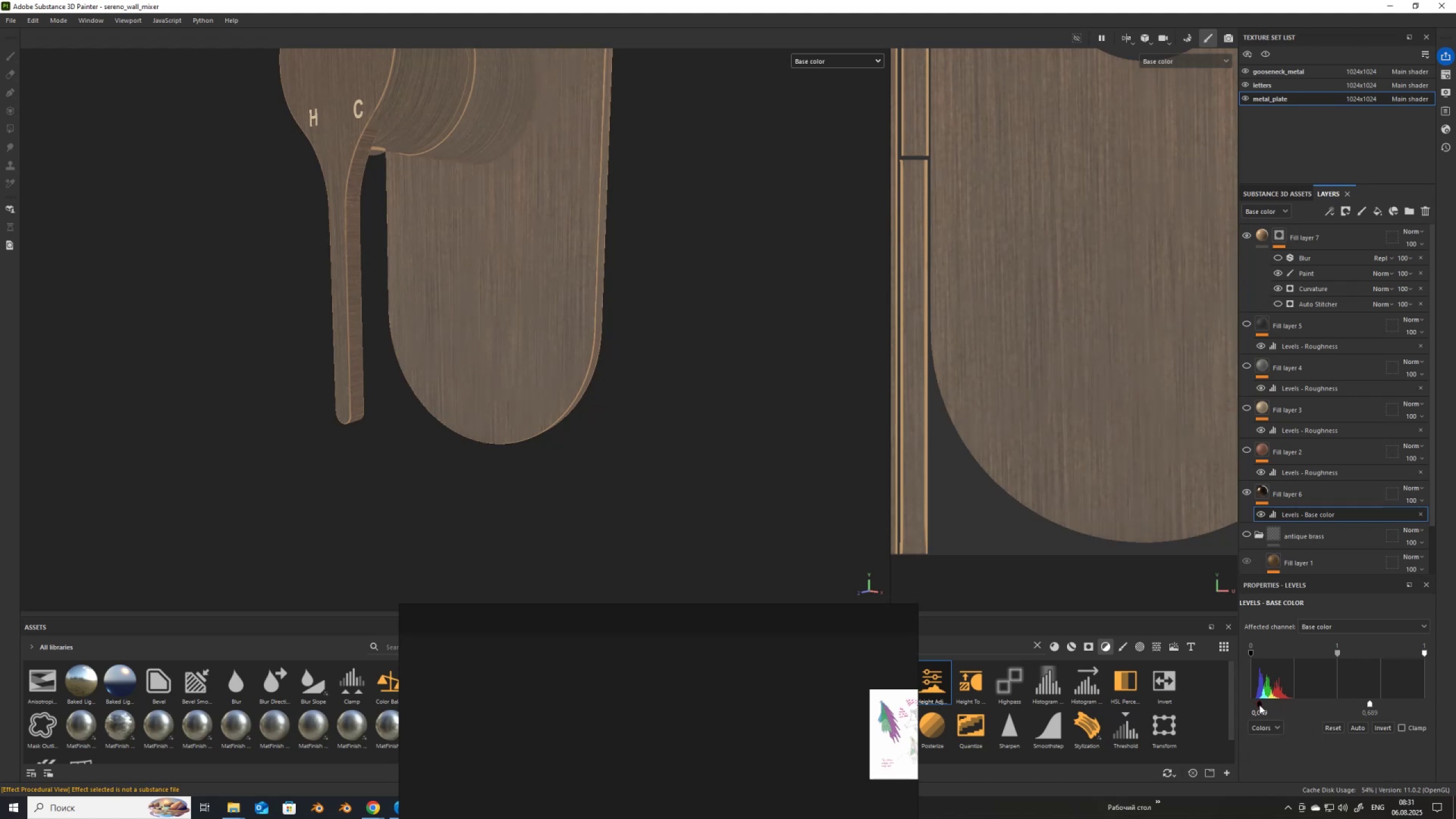 
wait(5.53)
 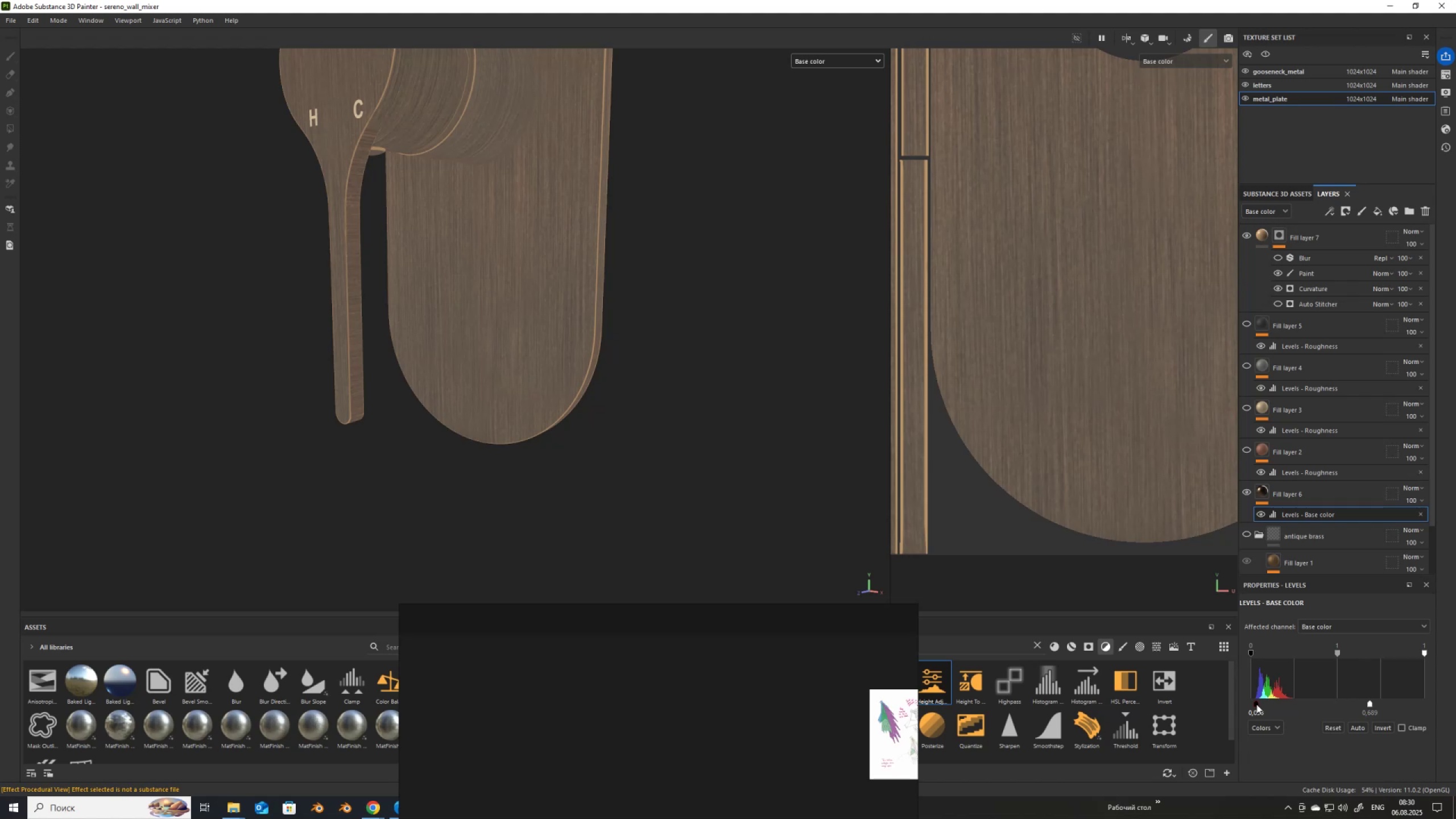 
key(Control+ControlLeft)
 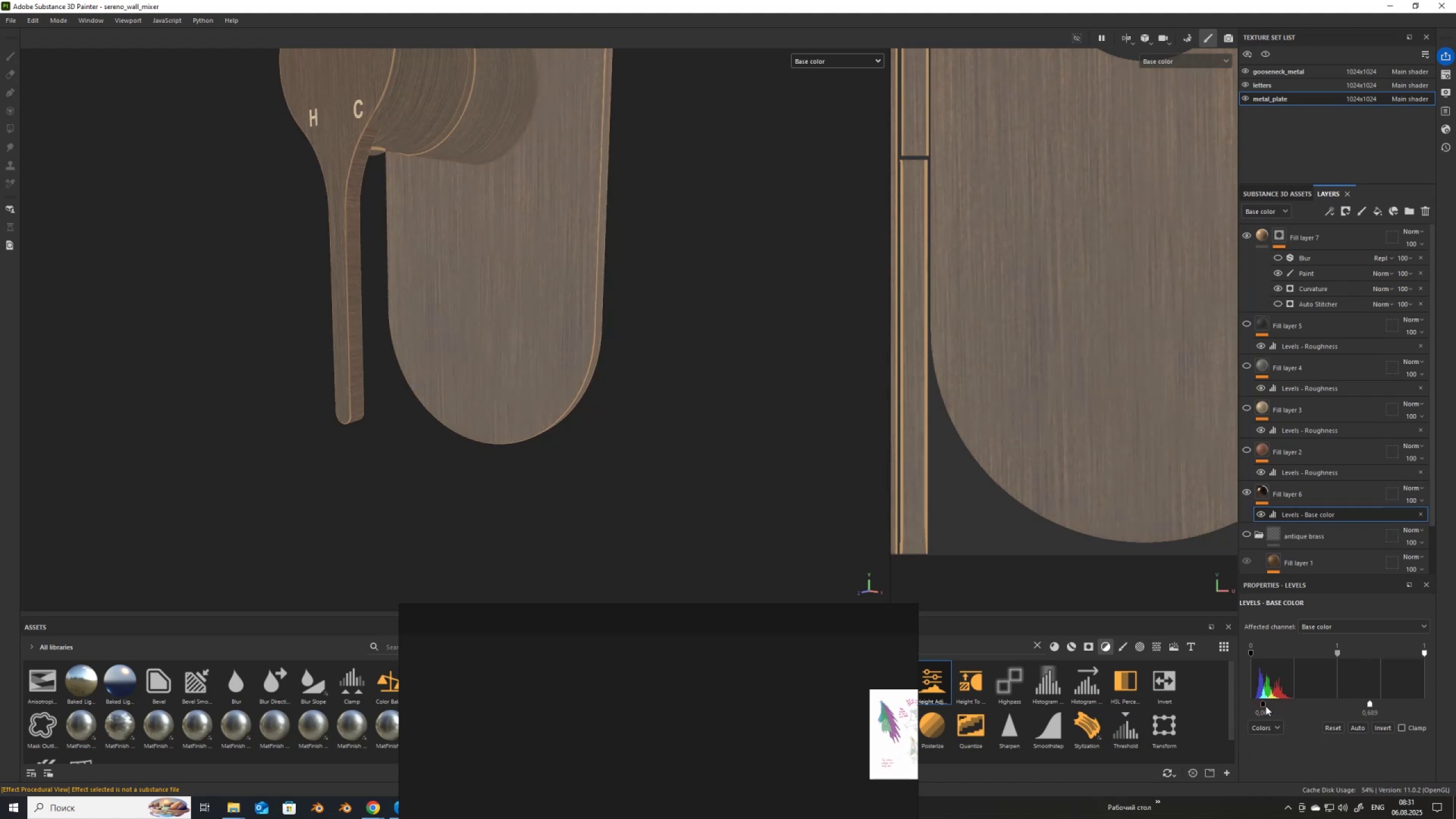 
key(Control+Z)
 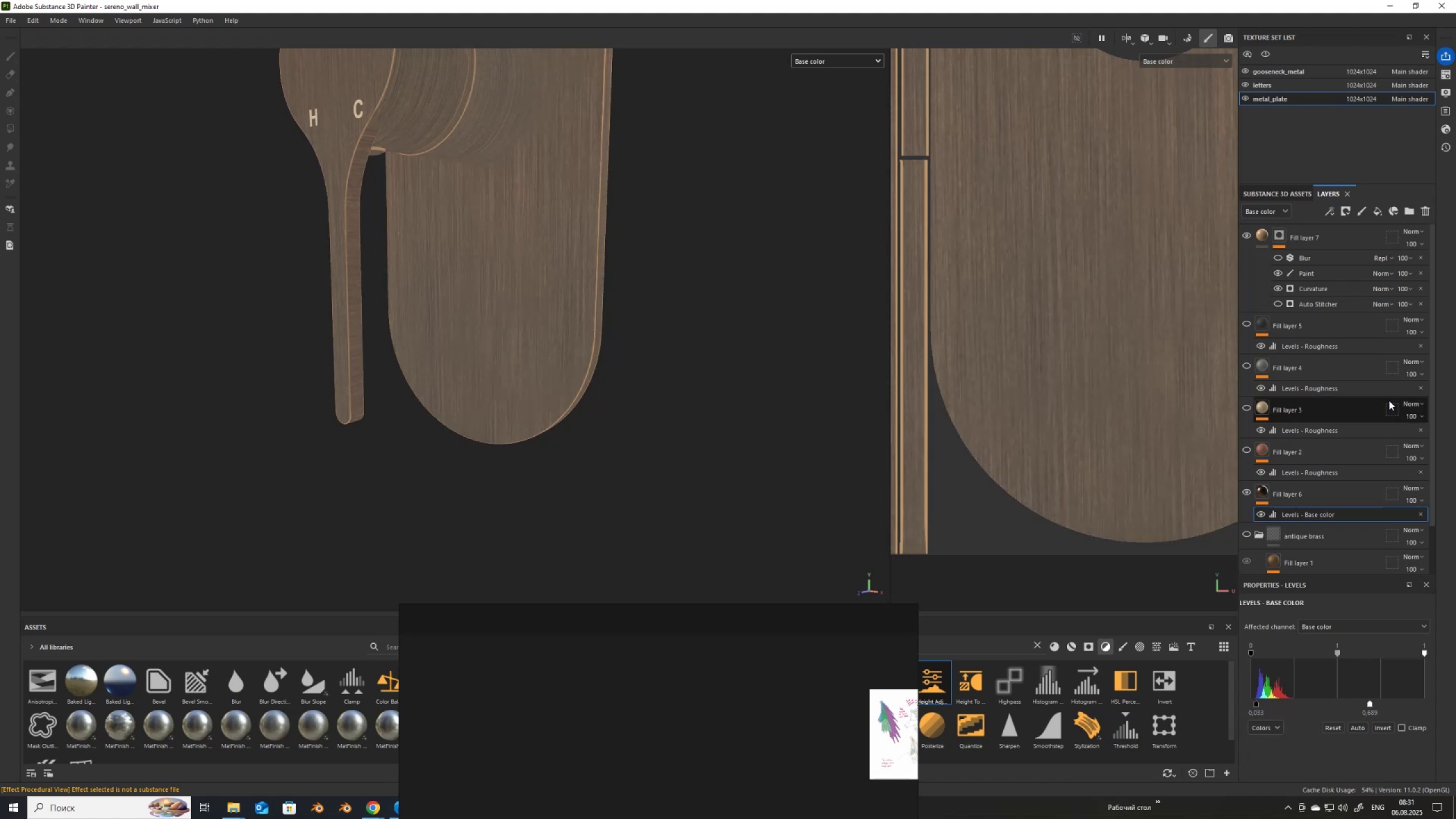 
scroll: coordinate [1322, 477], scroll_direction: down, amount: 2.0
 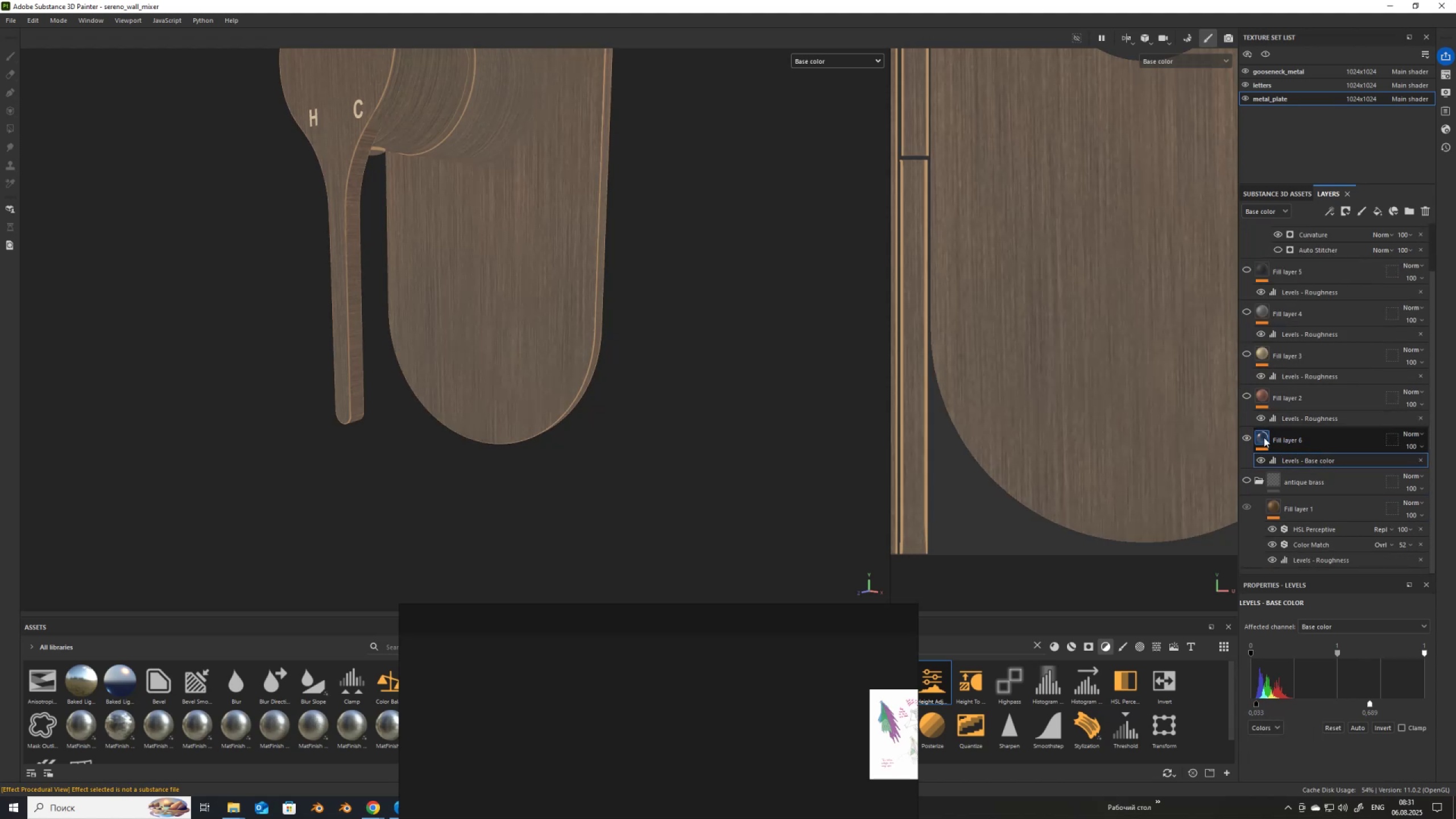 
right_click([1264, 437])
 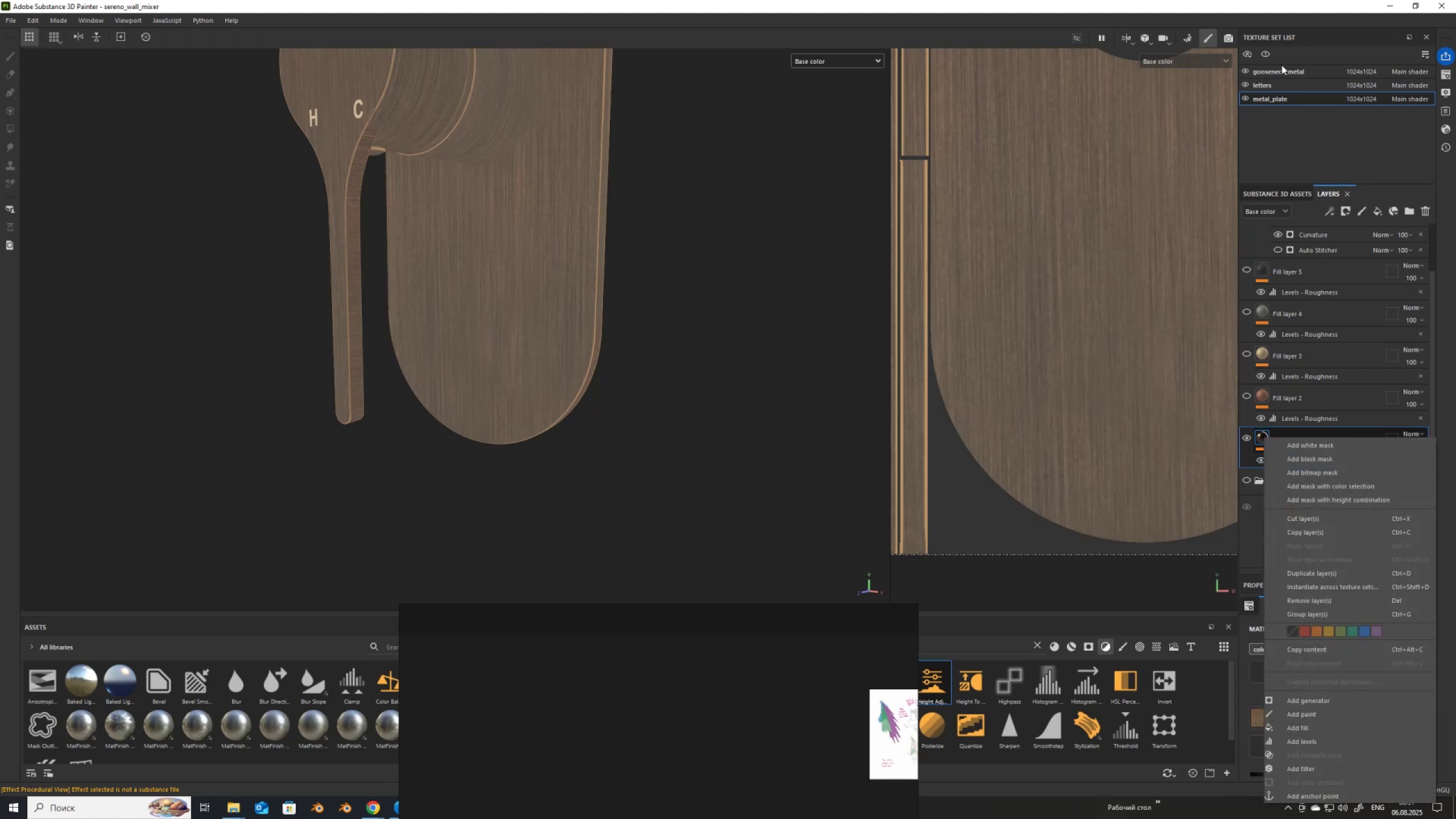 
left_click([1276, 75])
 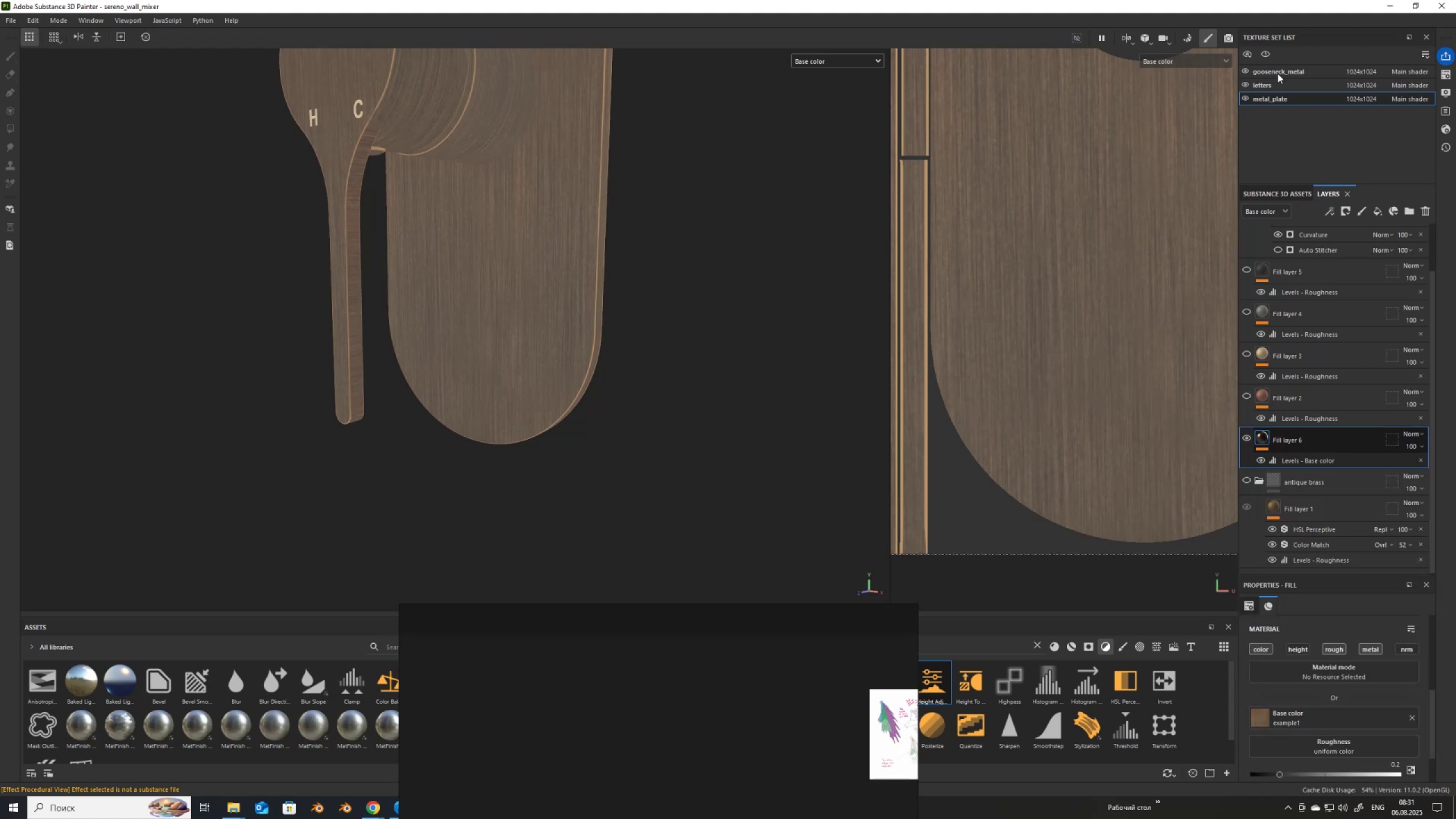 
left_click([1279, 72])
 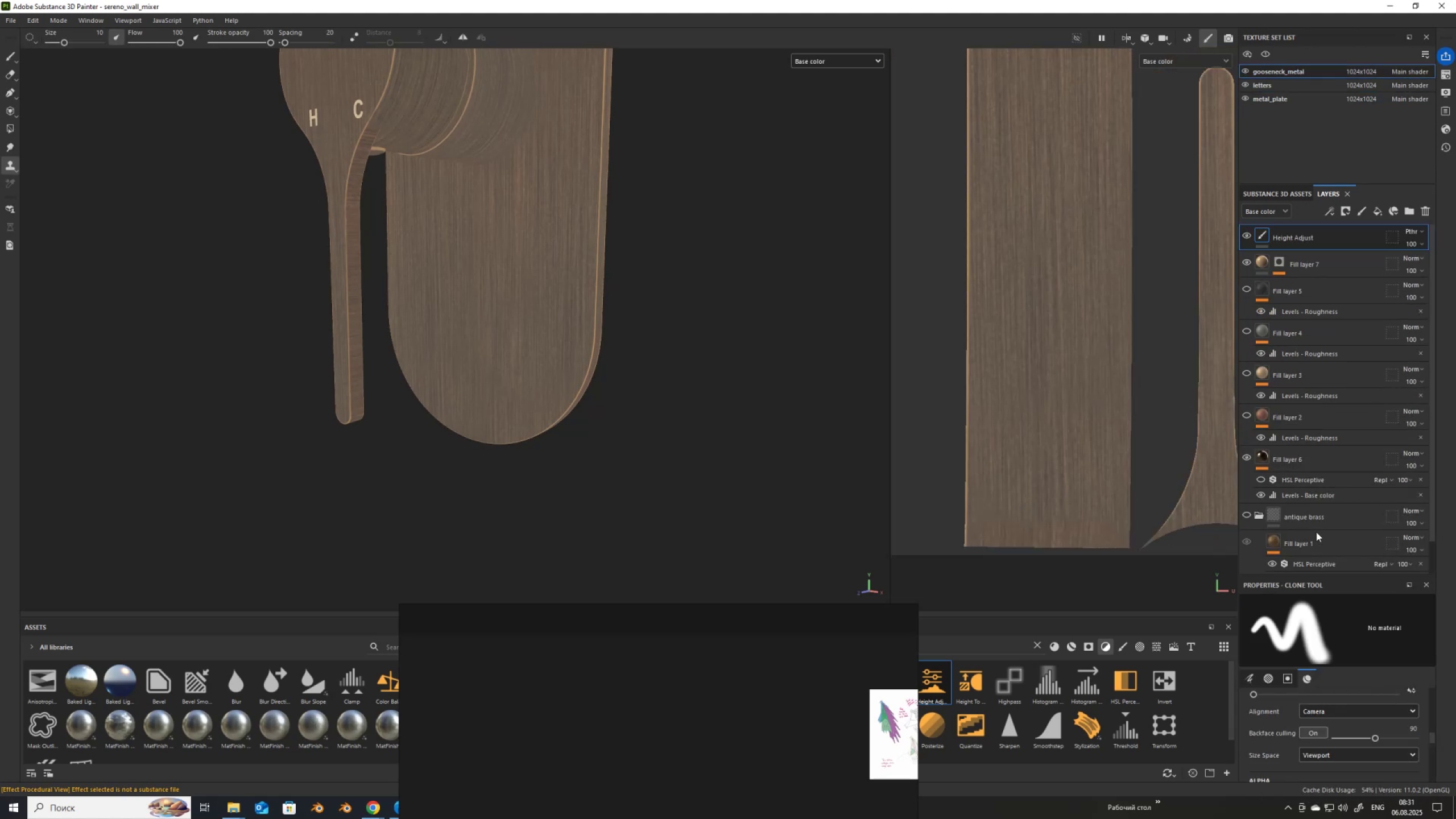 
scroll: coordinate [1316, 532], scroll_direction: down, amount: 3.0
 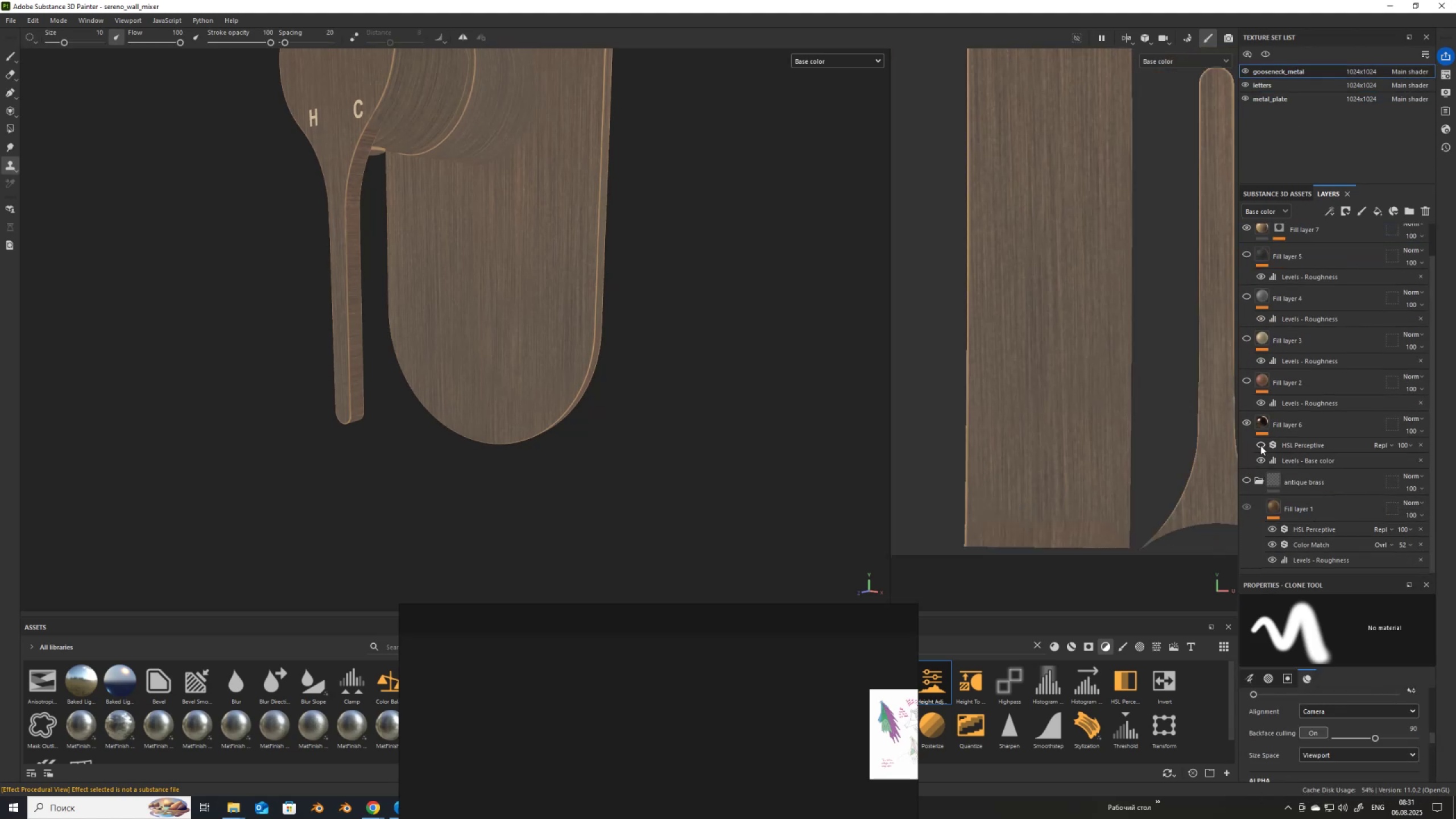 
left_click([1263, 444])
 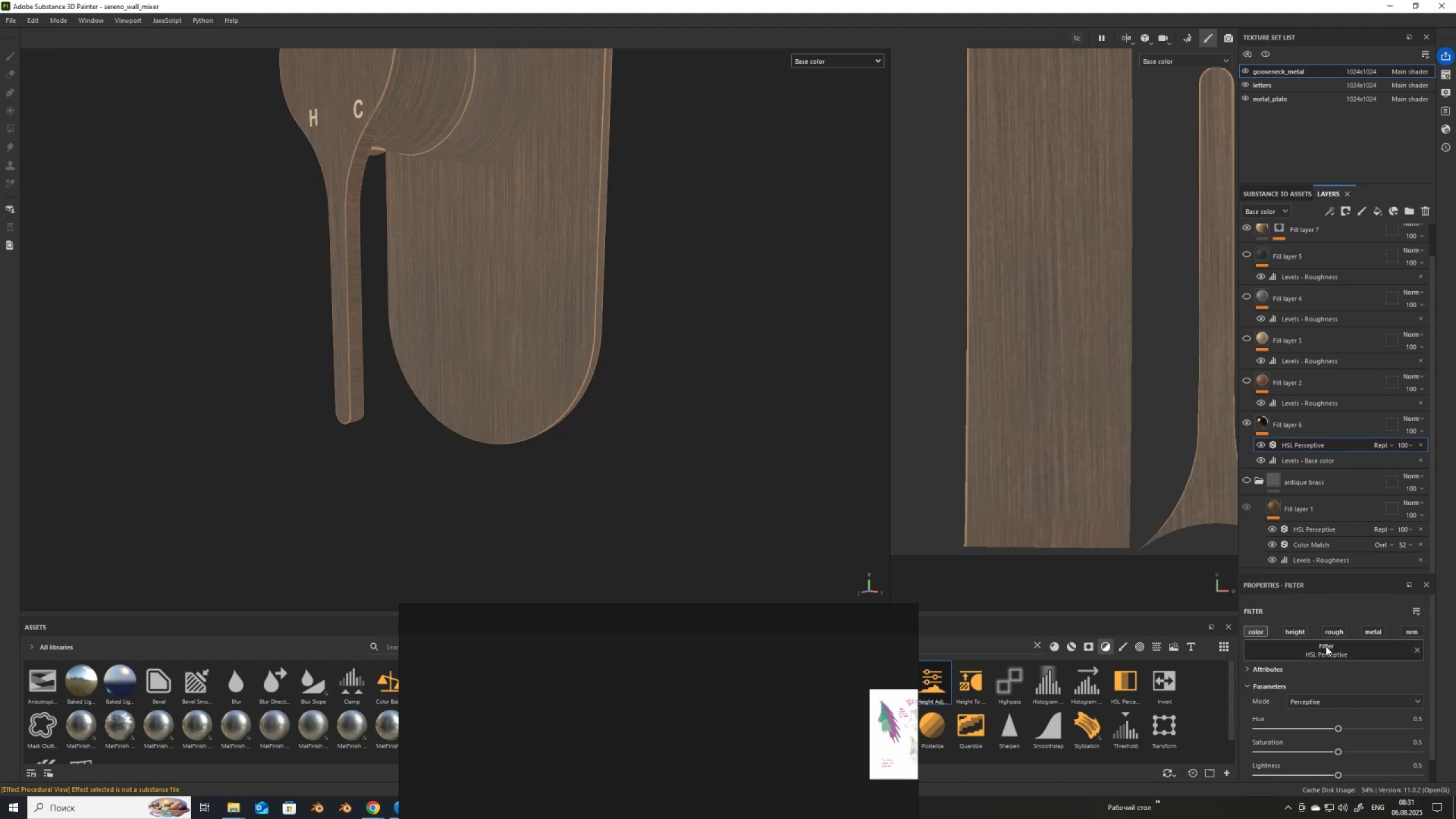 
left_click([1331, 650])
 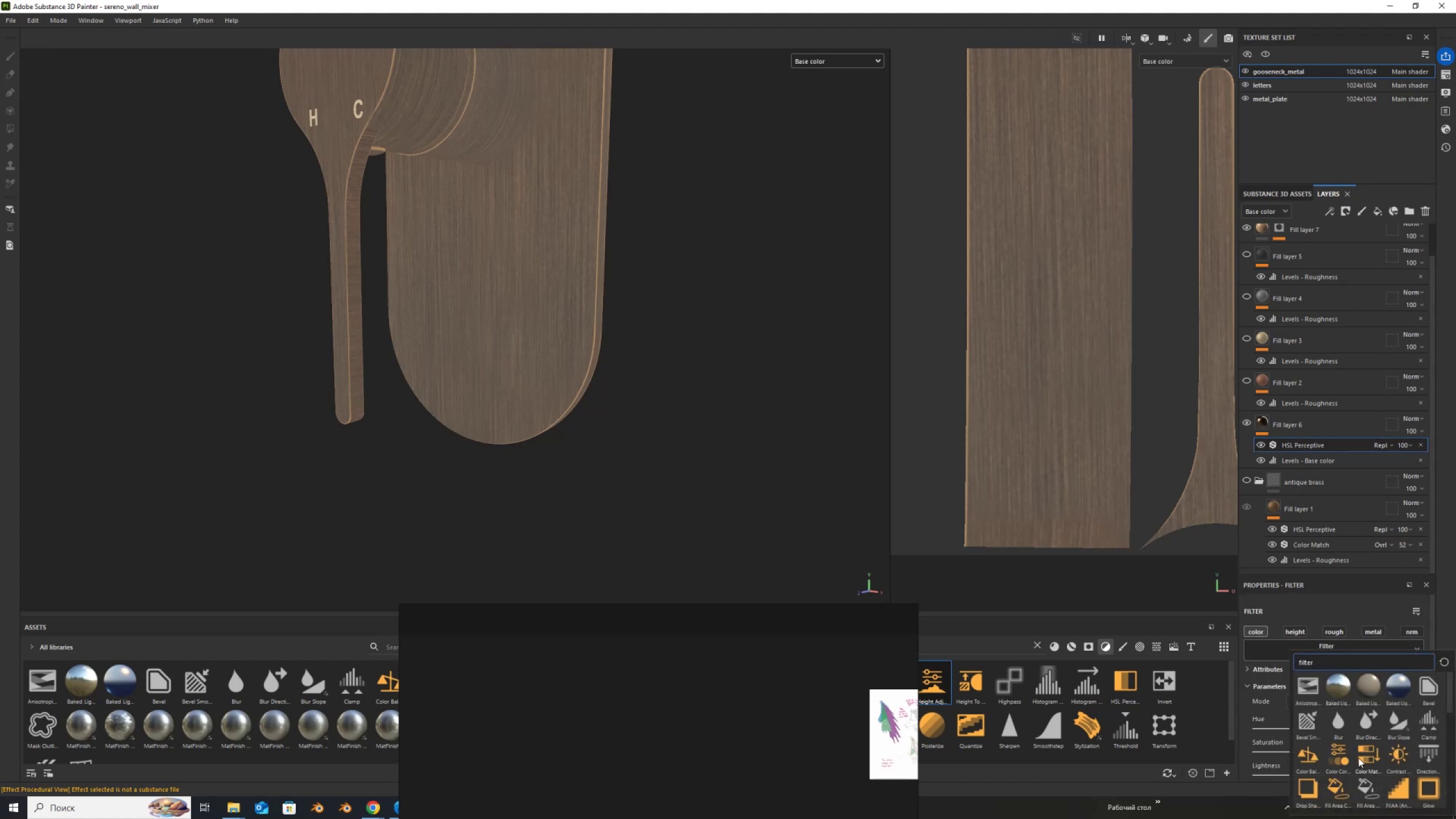 
mouse_move([1352, 759])
 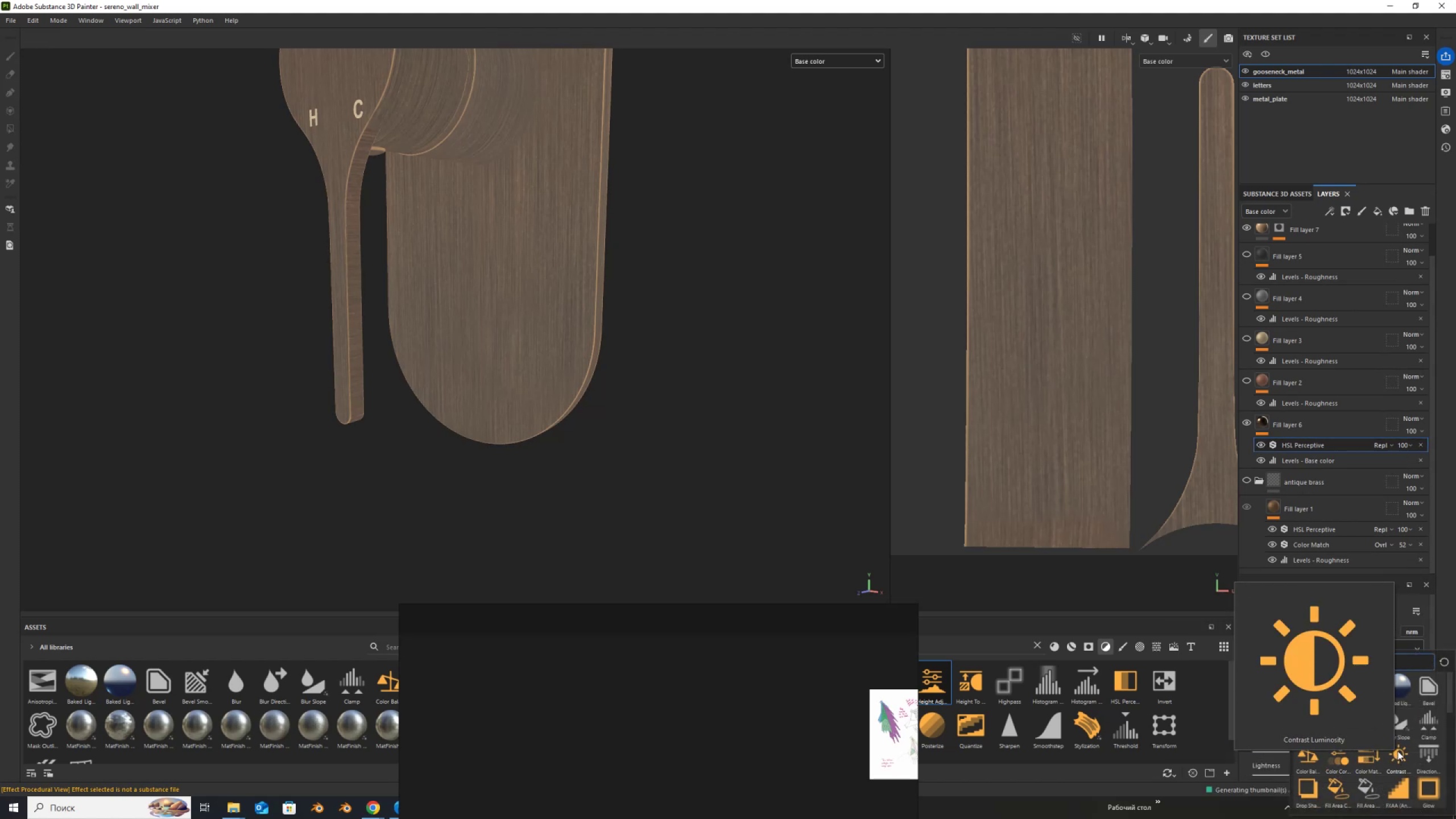 
left_click([1397, 751])
 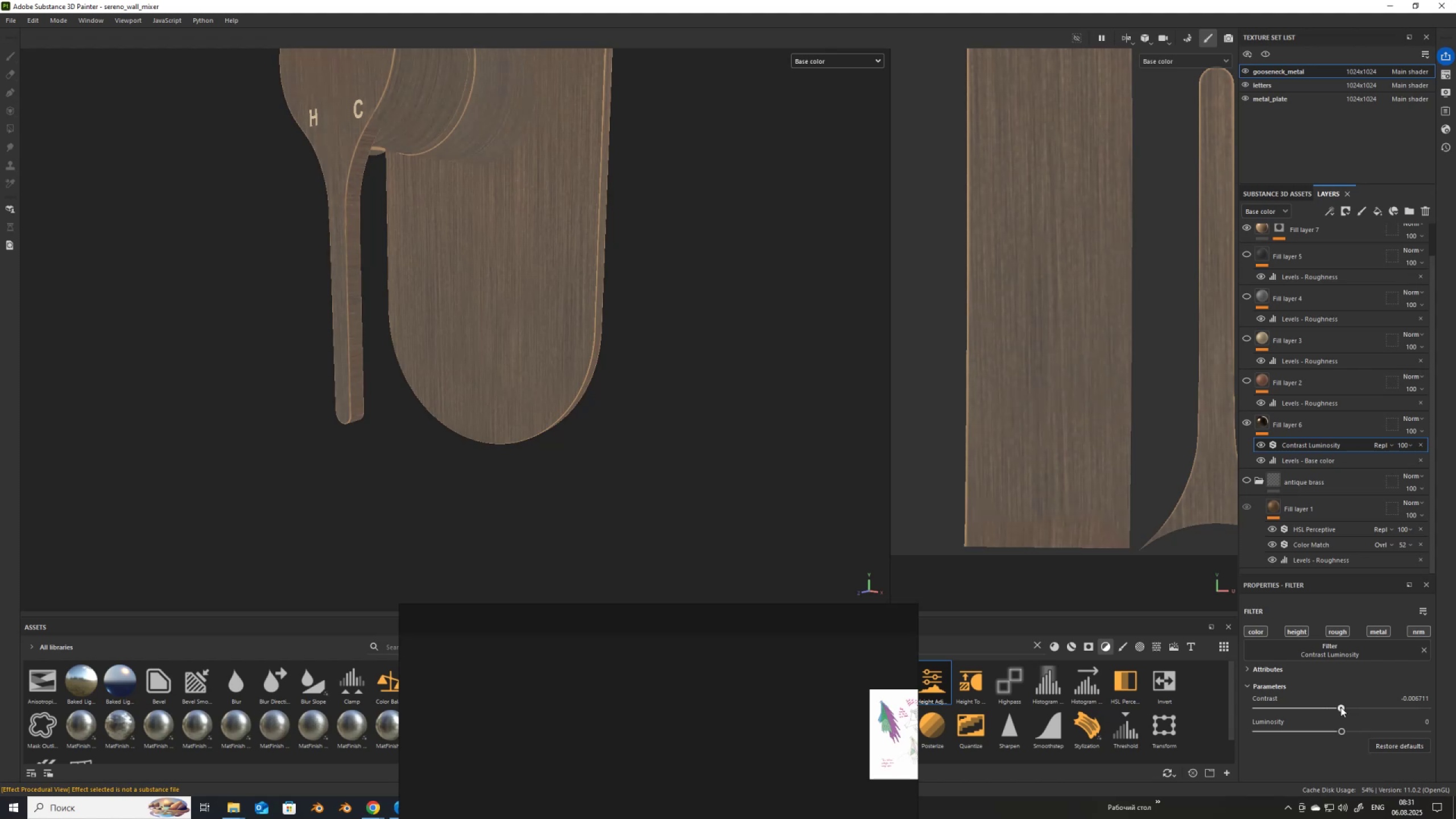 
wait(5.03)
 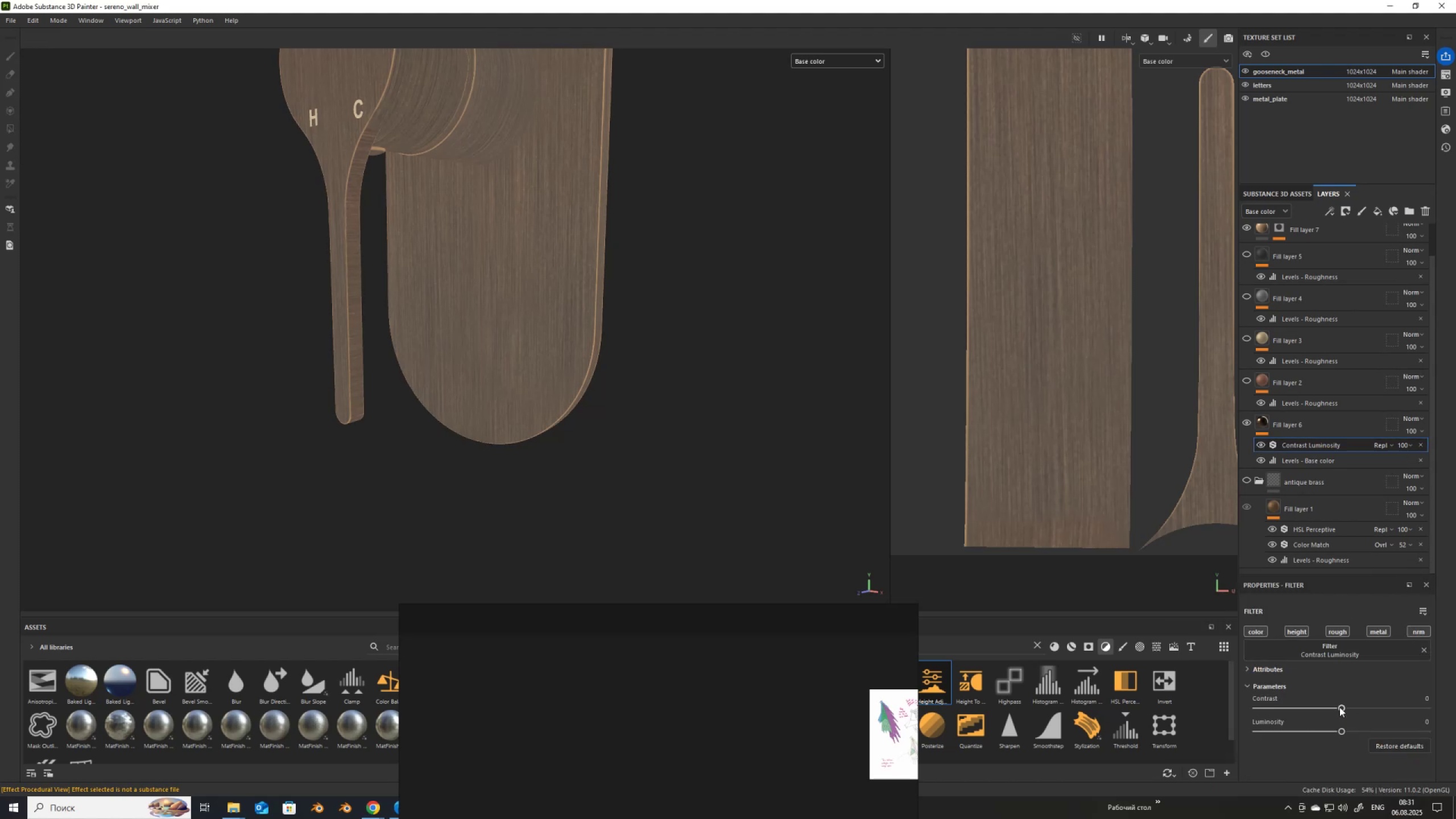 
key(Control+ControlLeft)
 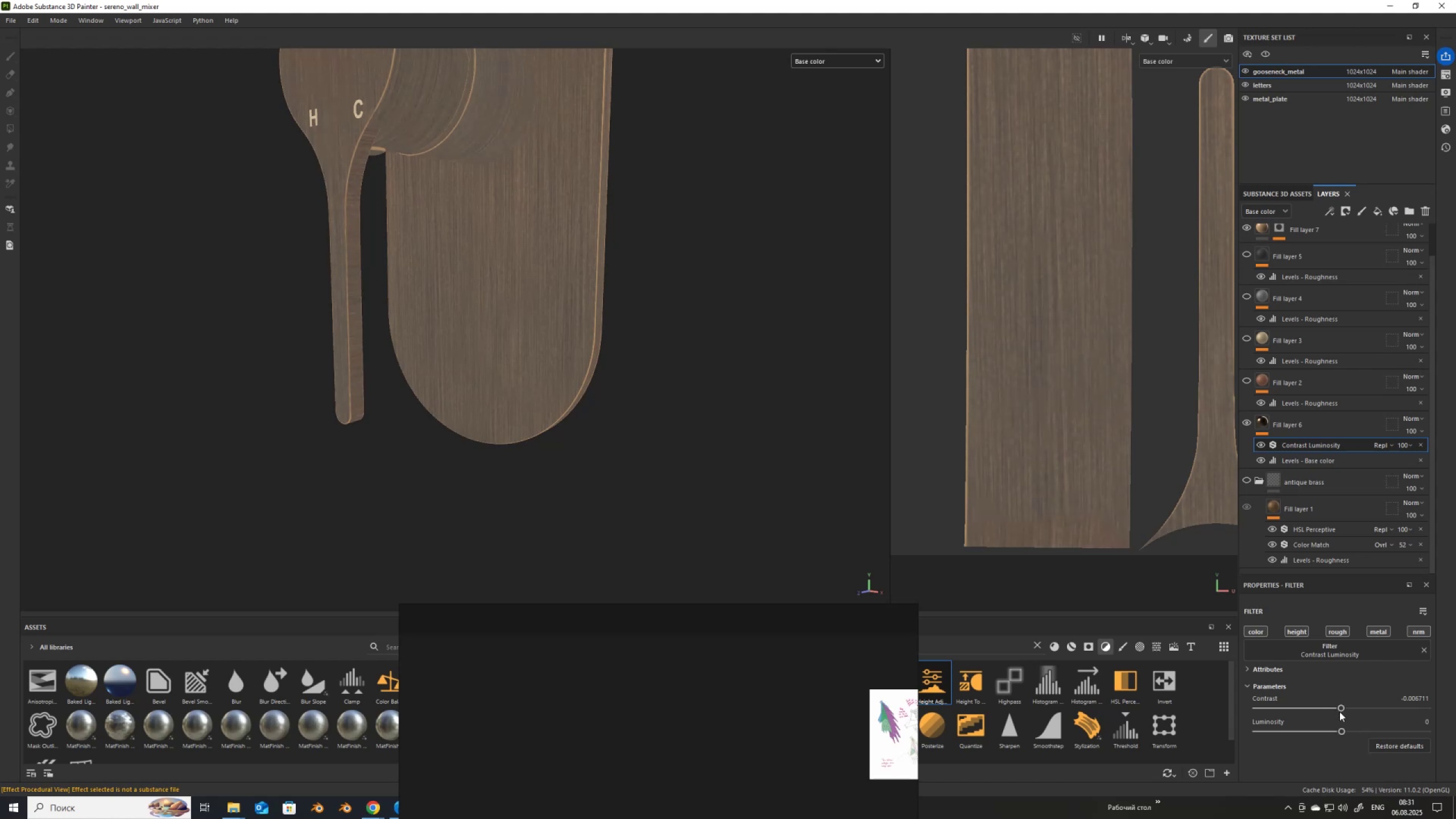 
key(Control+Z)
 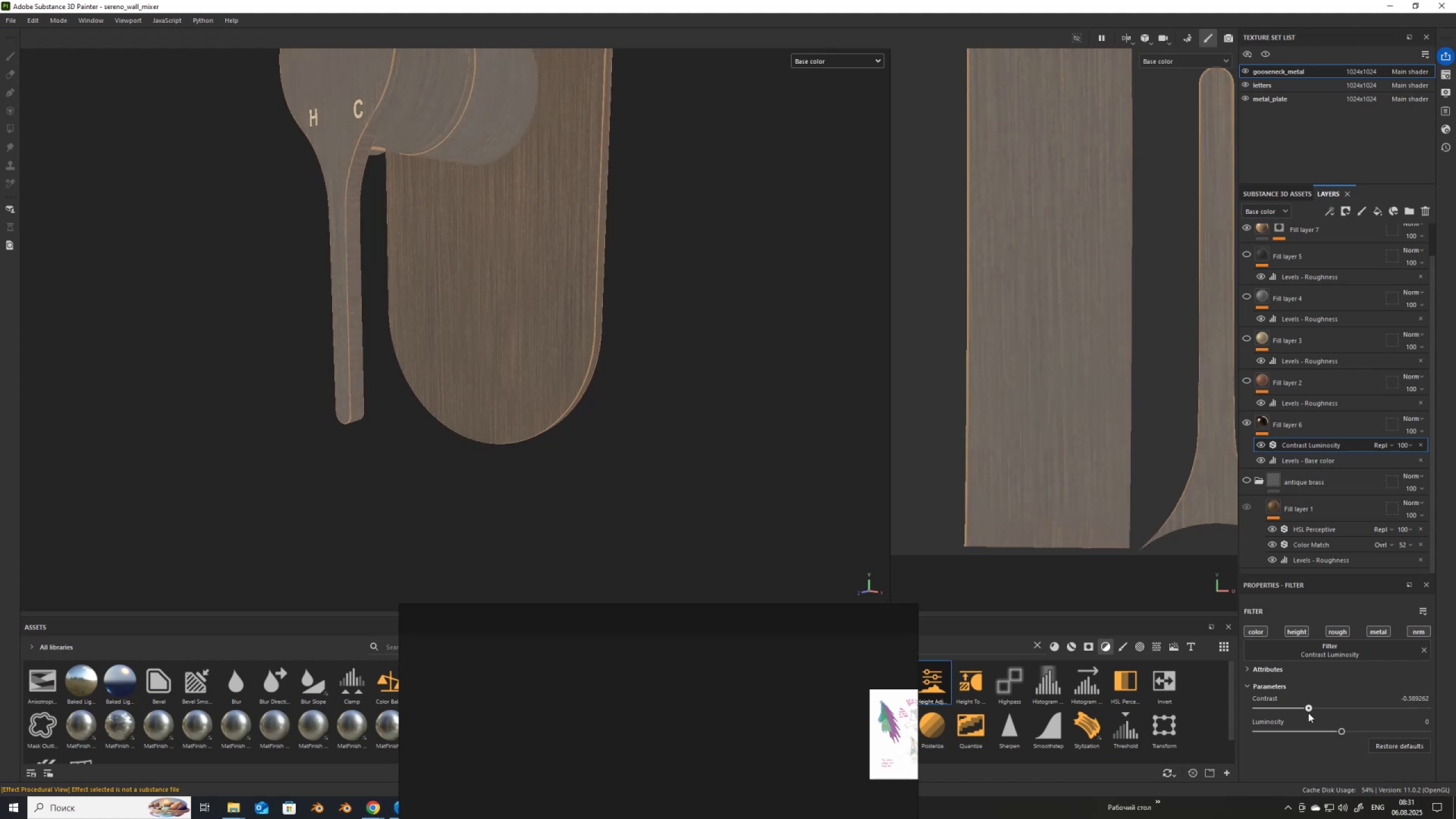 
wait(11.74)
 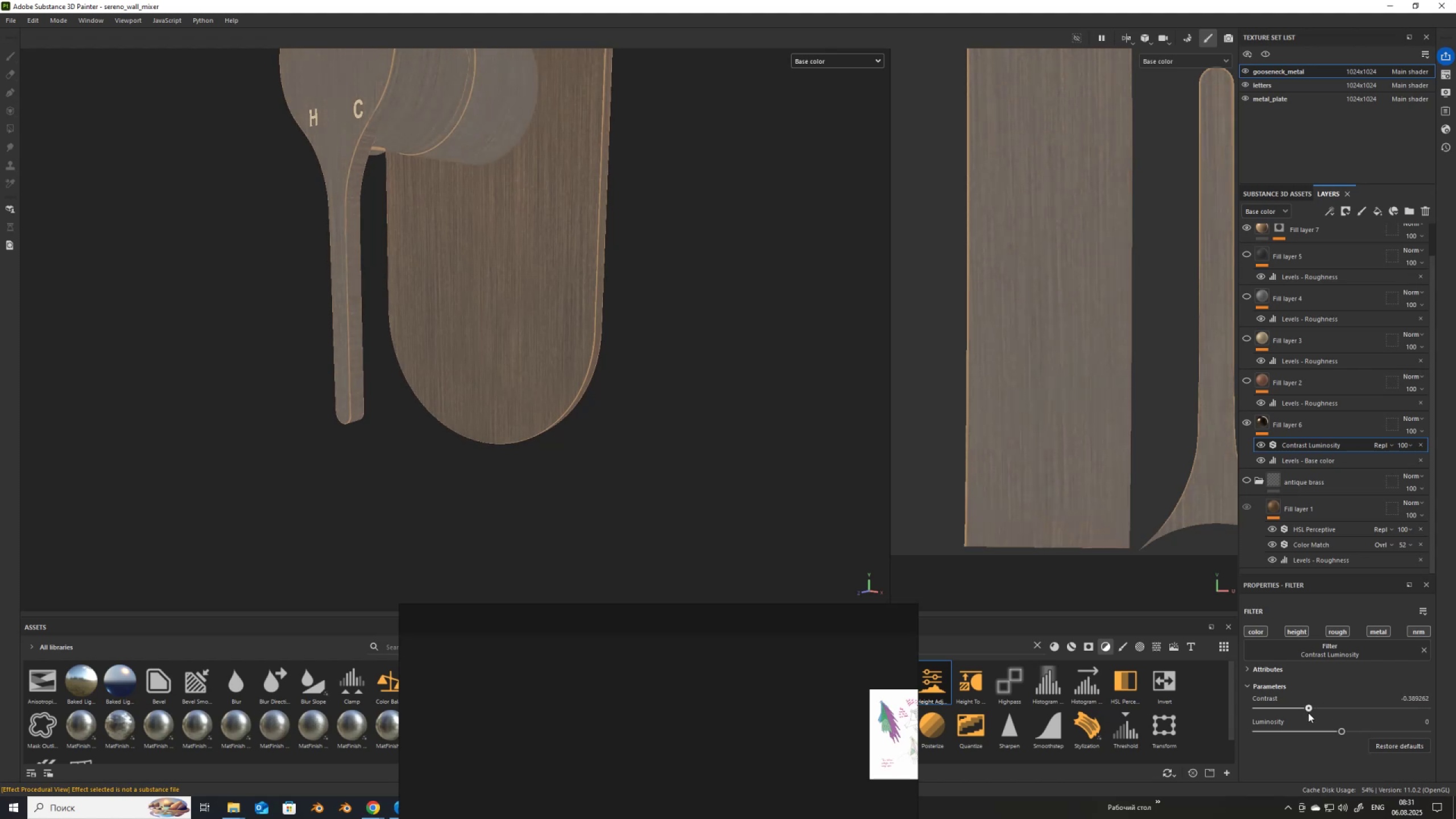 
key(NumpadSubtract)
 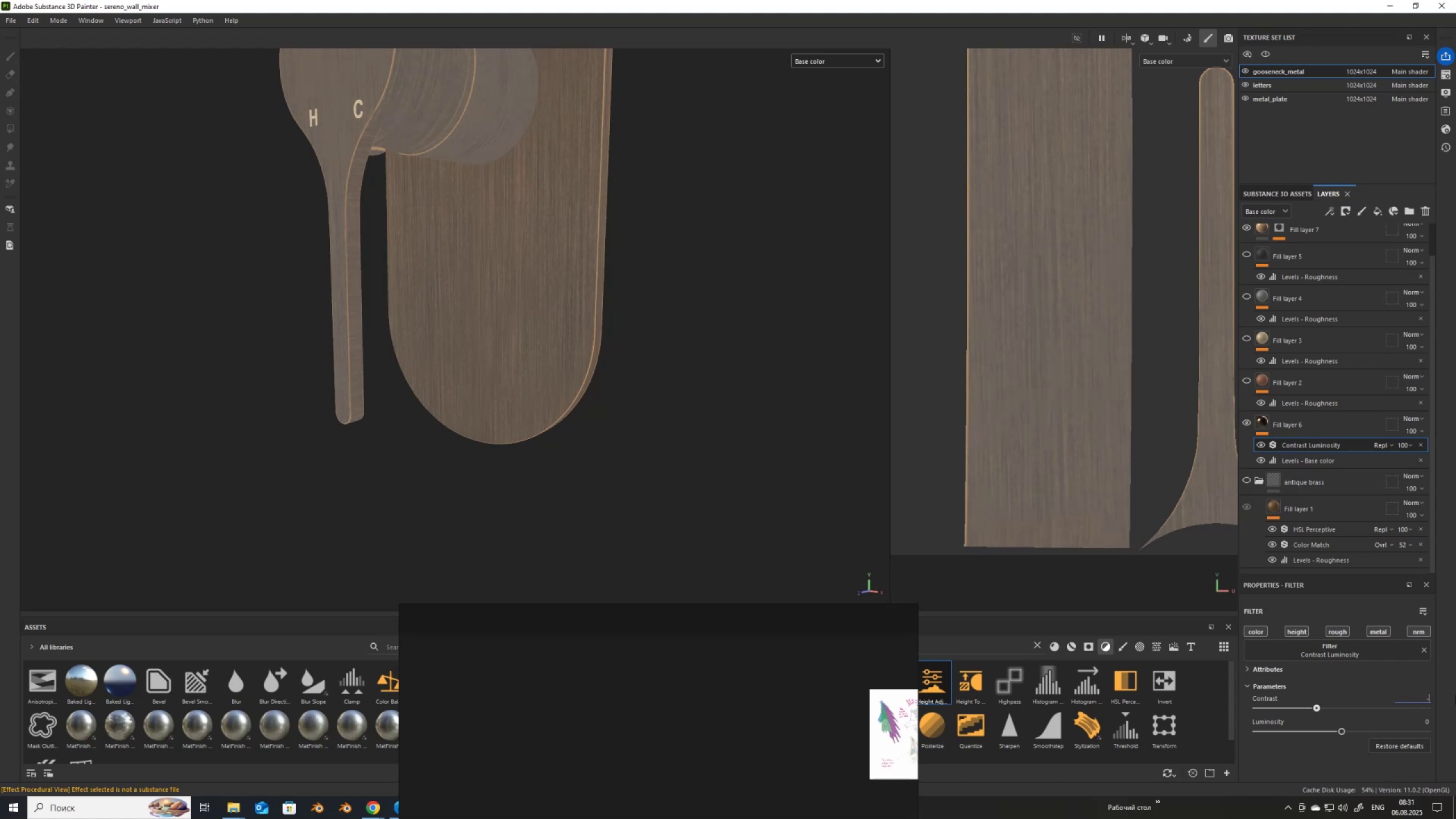 
key(Numpad0)
 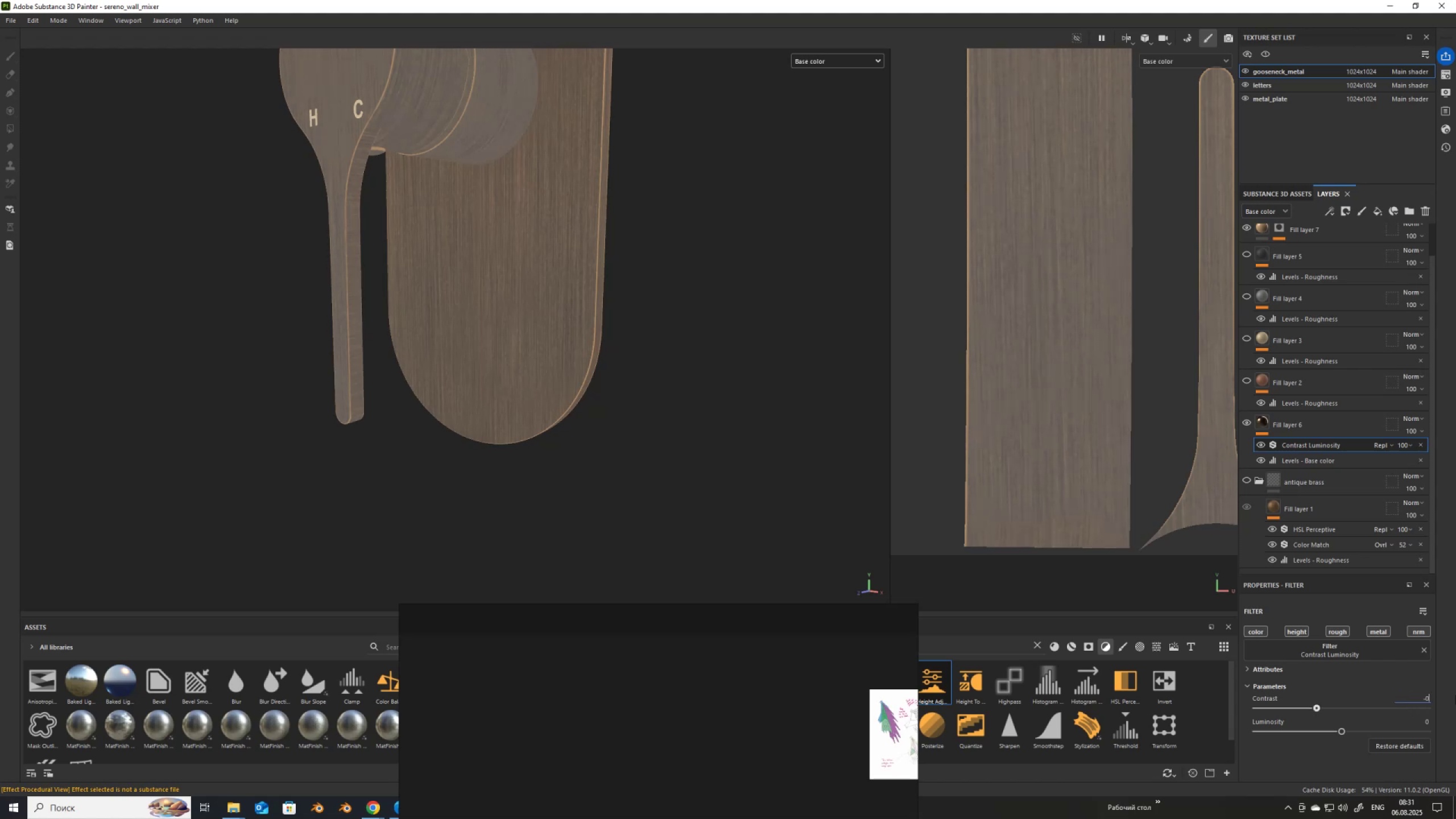 
key(NumpadDecimal)
 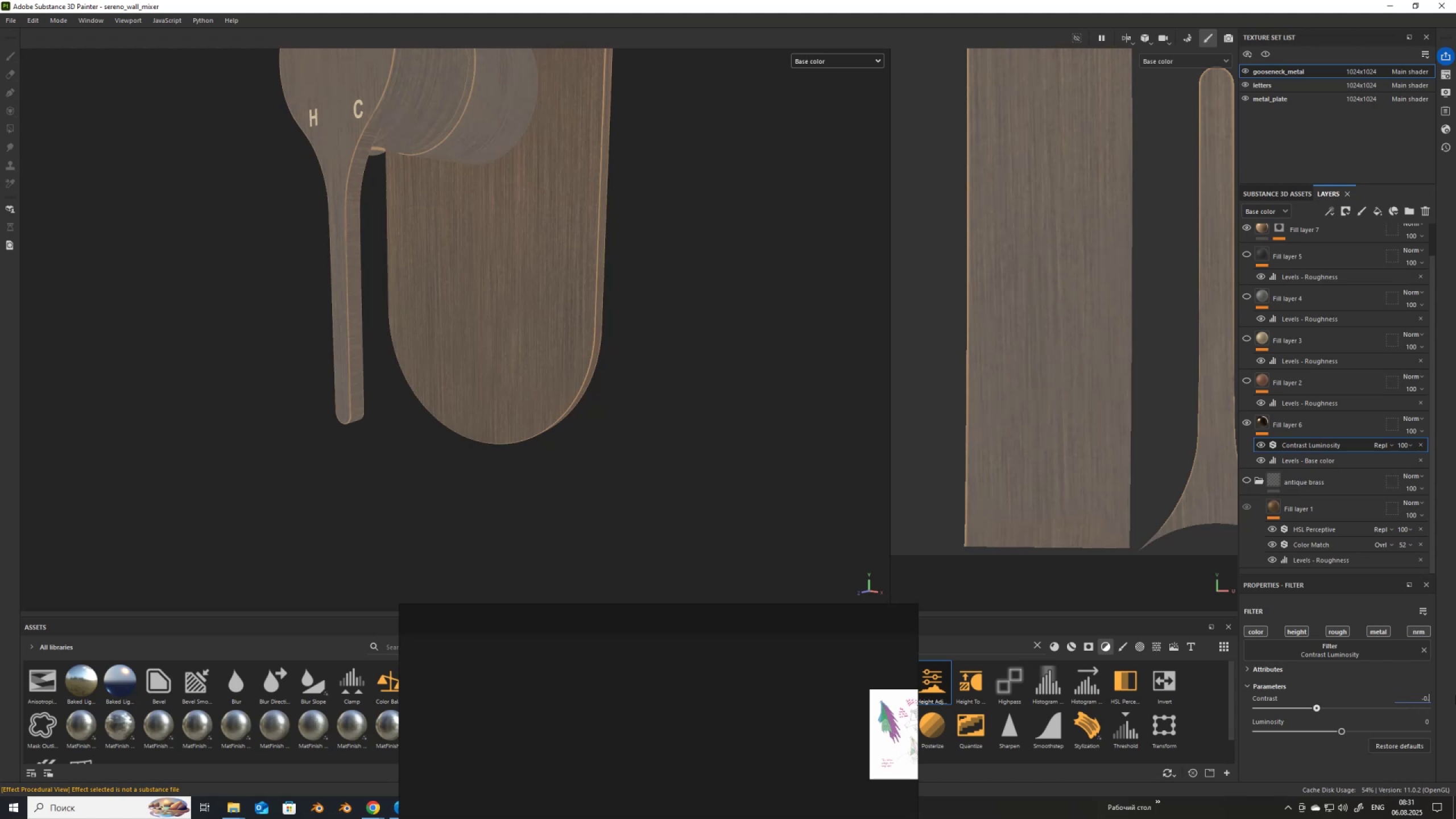 
key(Numpad4)
 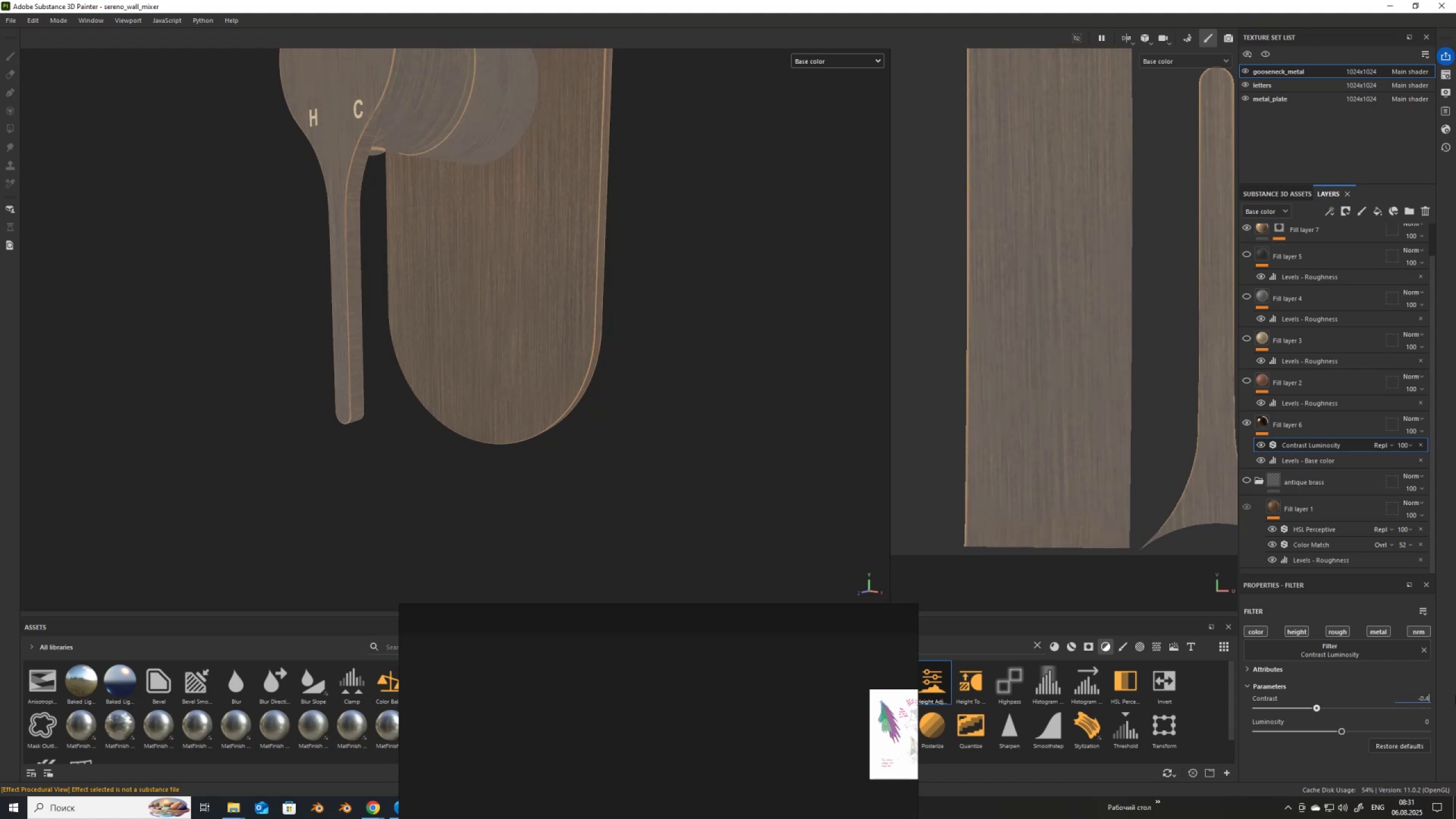 
key(Numpad5)
 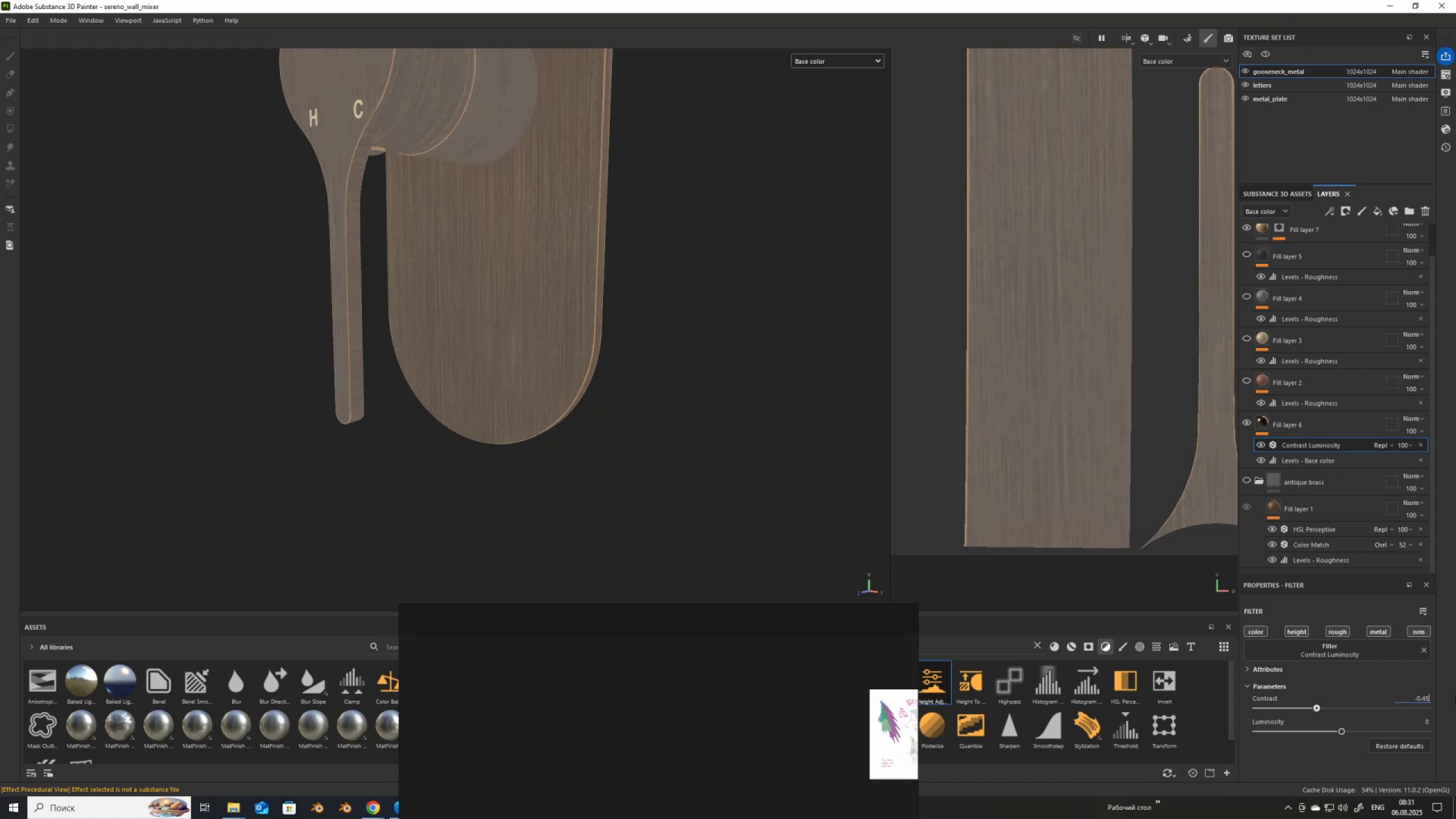 
key(NumpadEnter)
 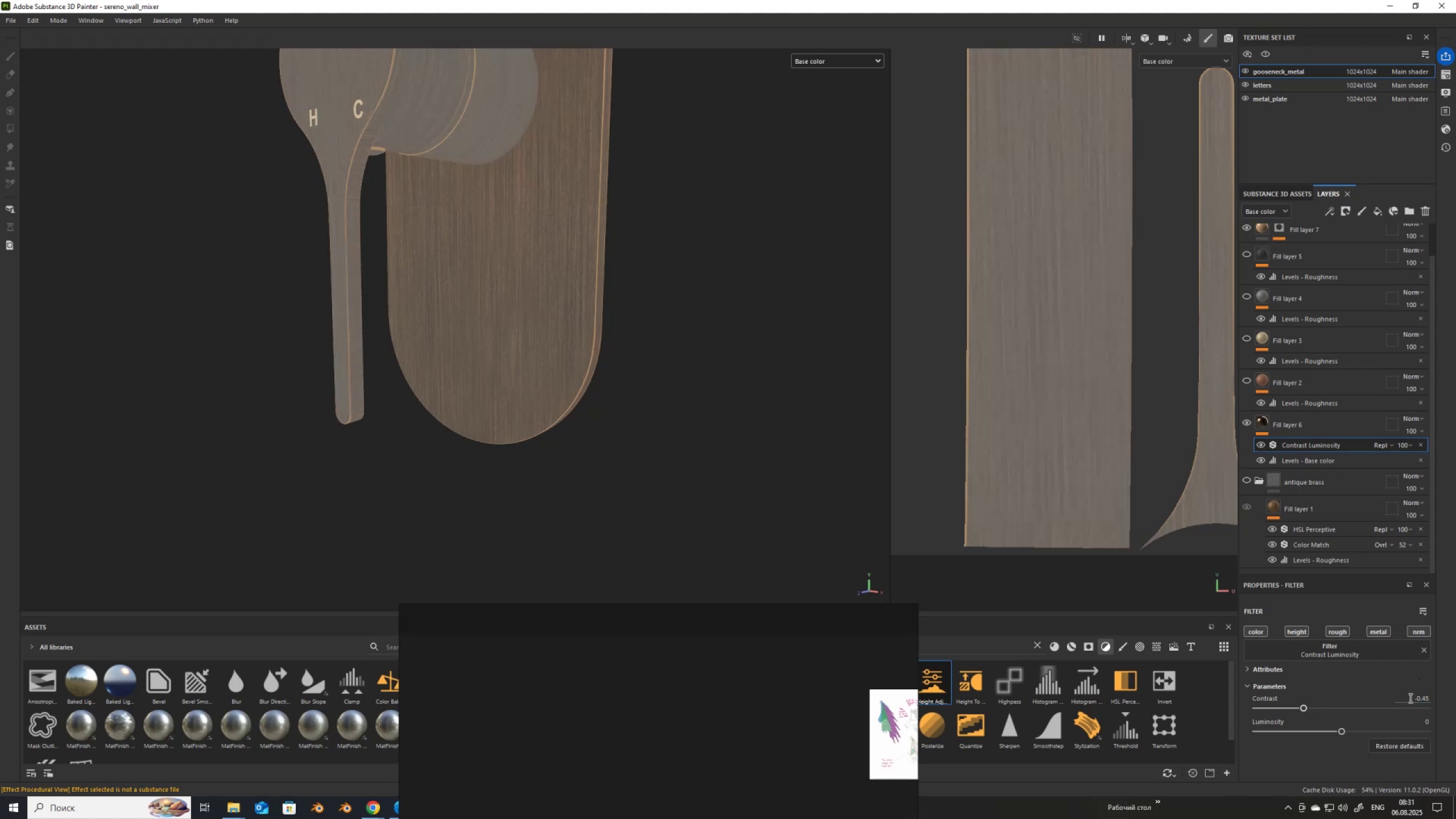 
key(Numpad1)
 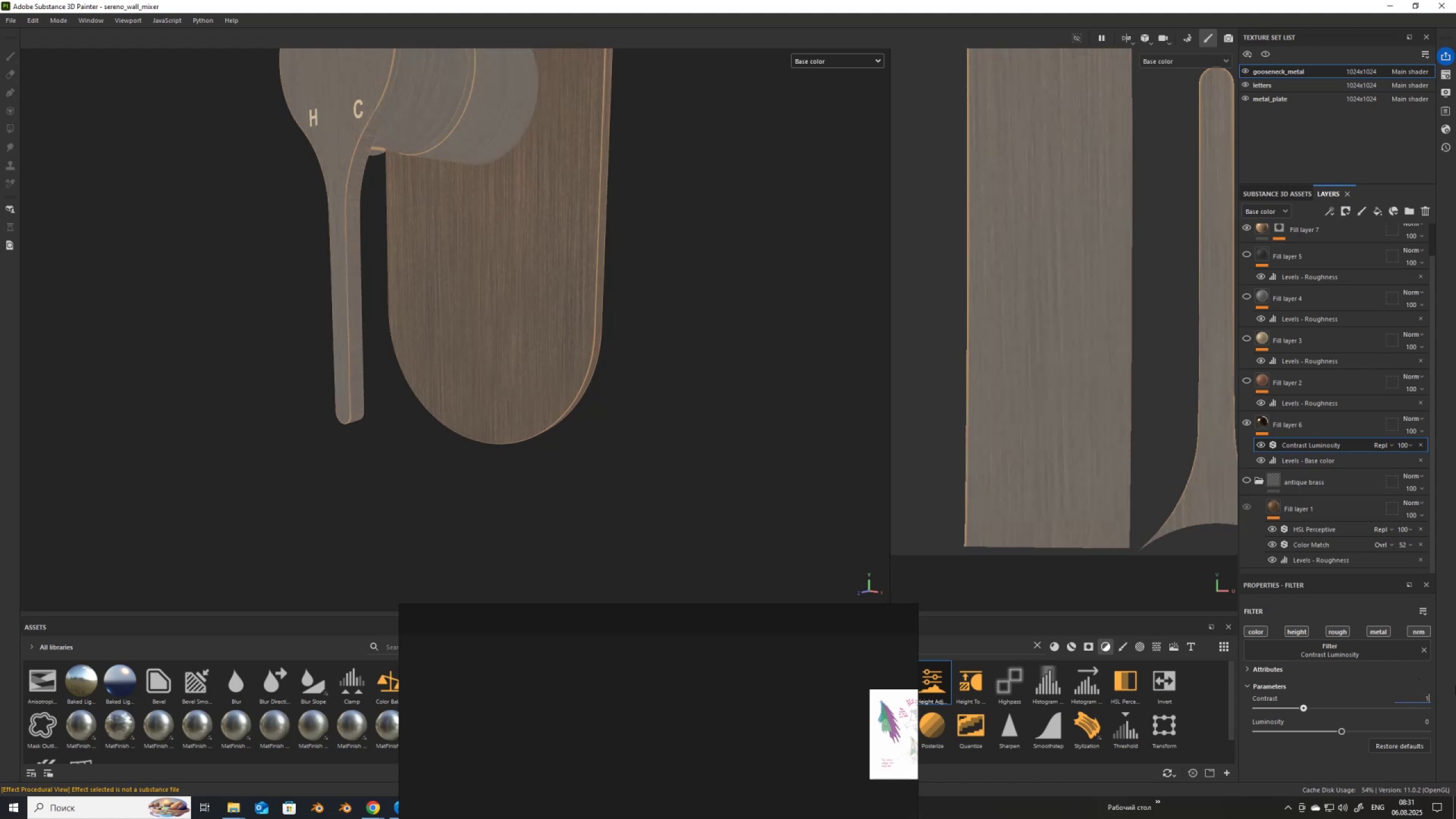 
key(NumpadEnter)
 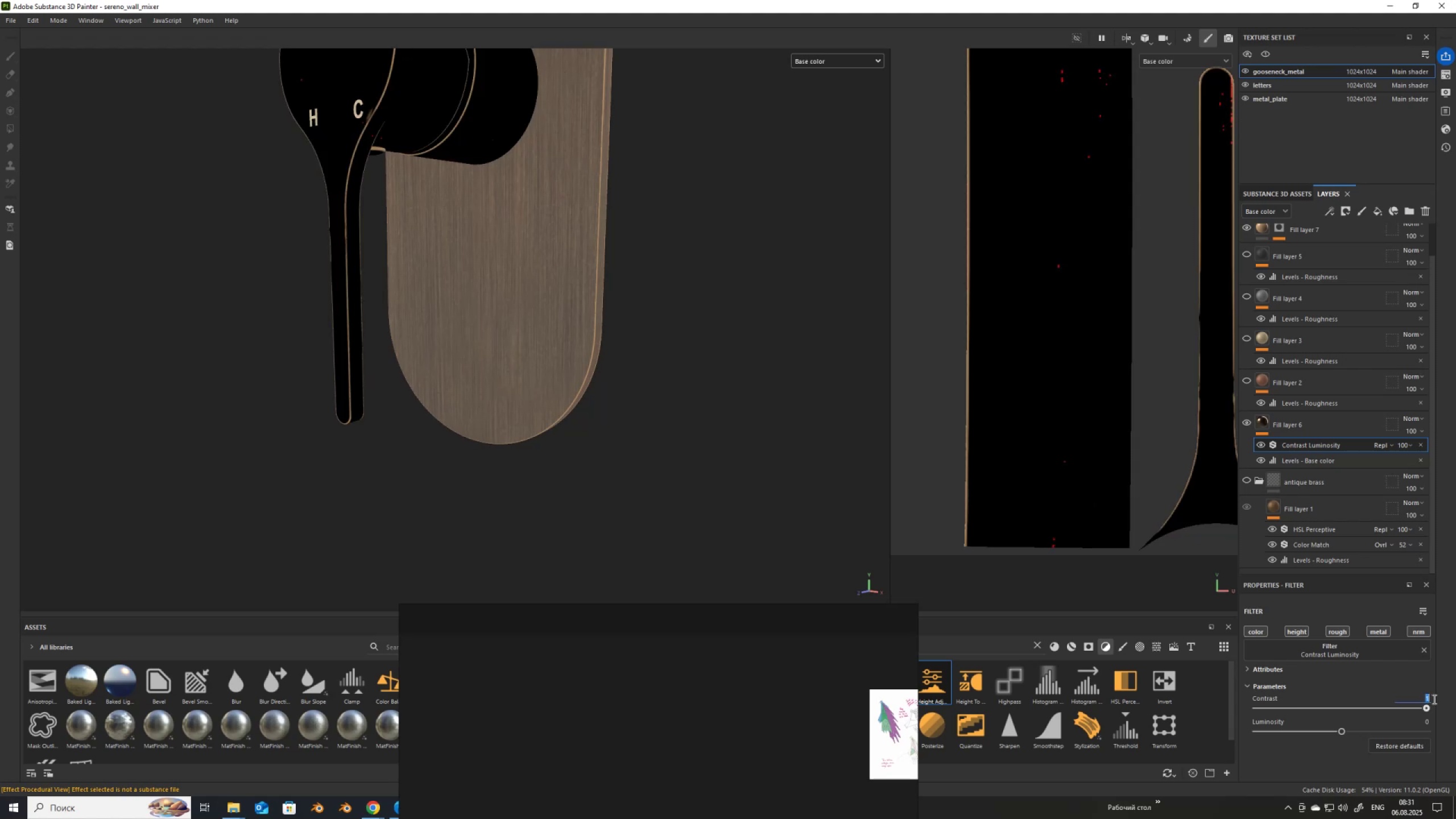 
key(Numpad0)
 